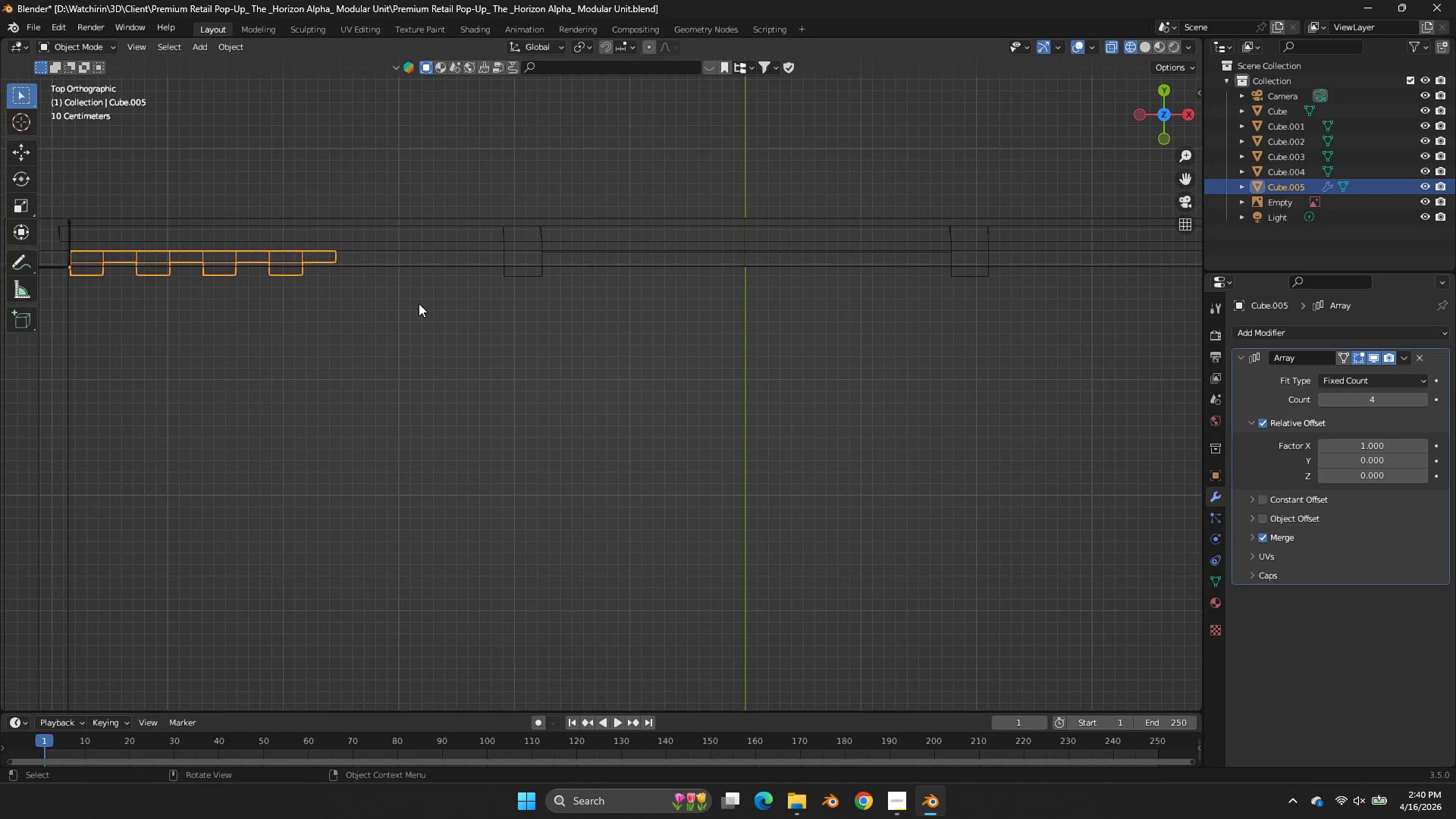 
scroll: coordinate [383, 298], scroll_direction: up, amount: 2.0
 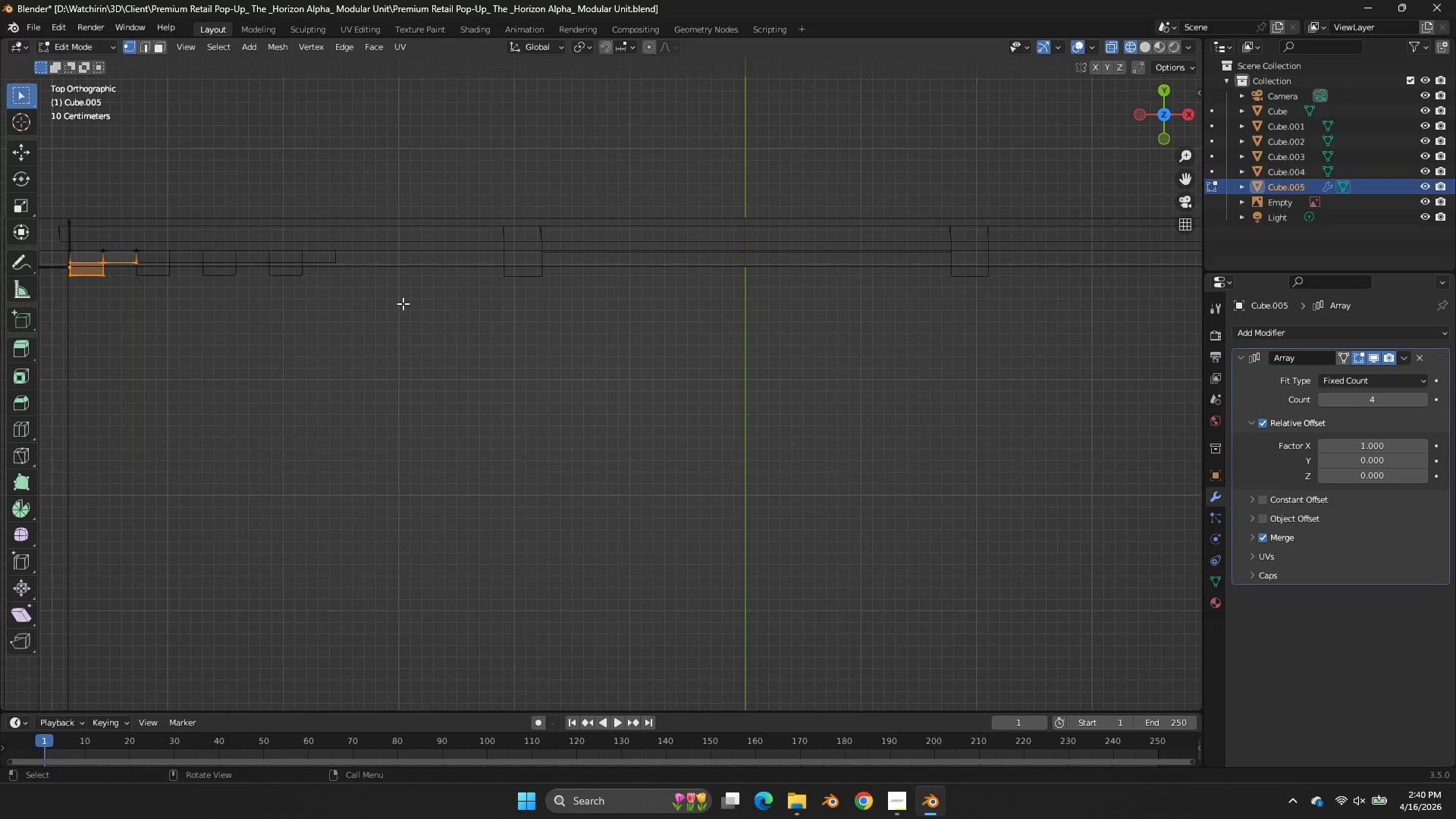 
key(G)
 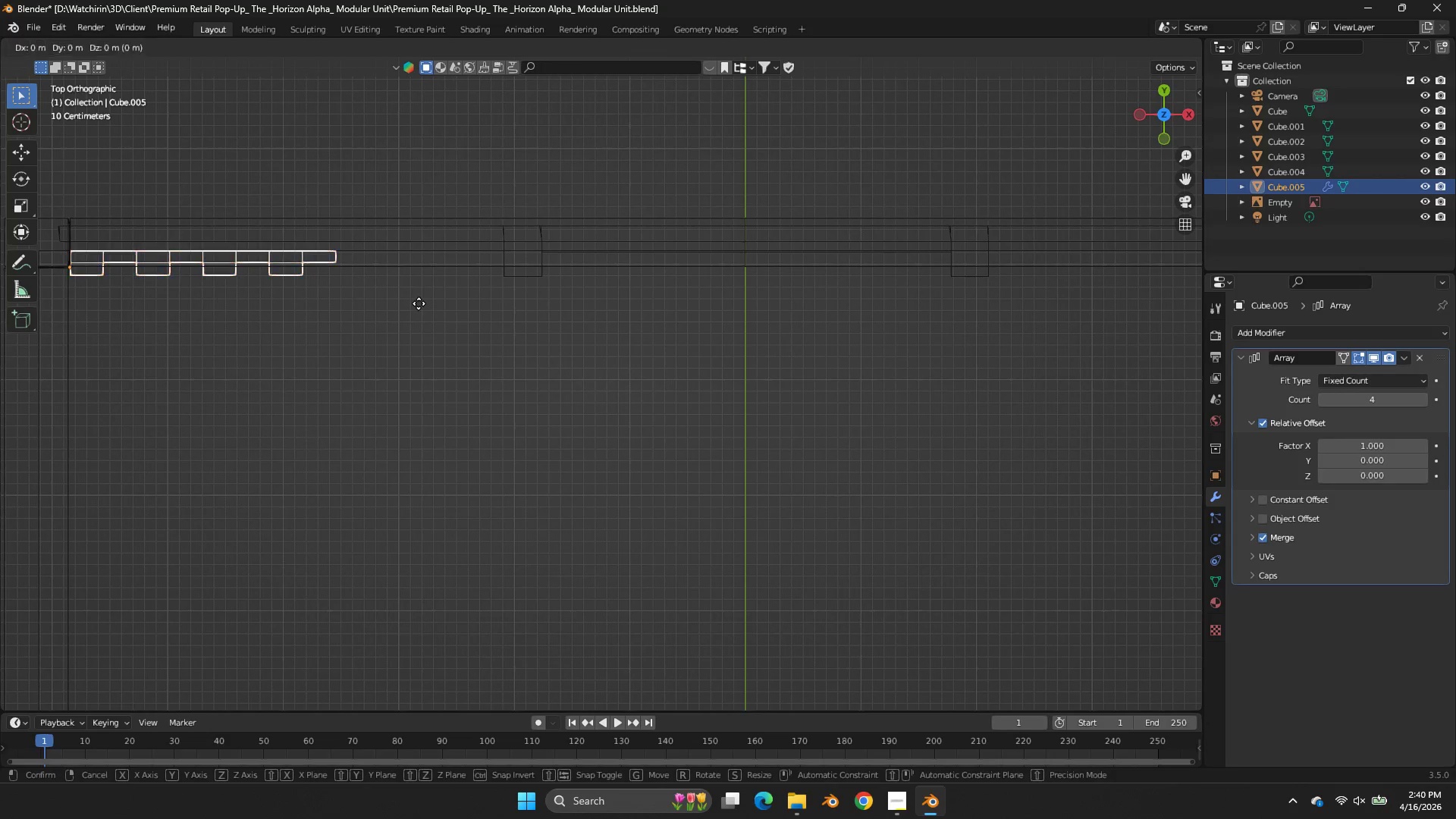 
hold_key(key=ShiftLeft, duration=3.25)
left_click([425, 209])
 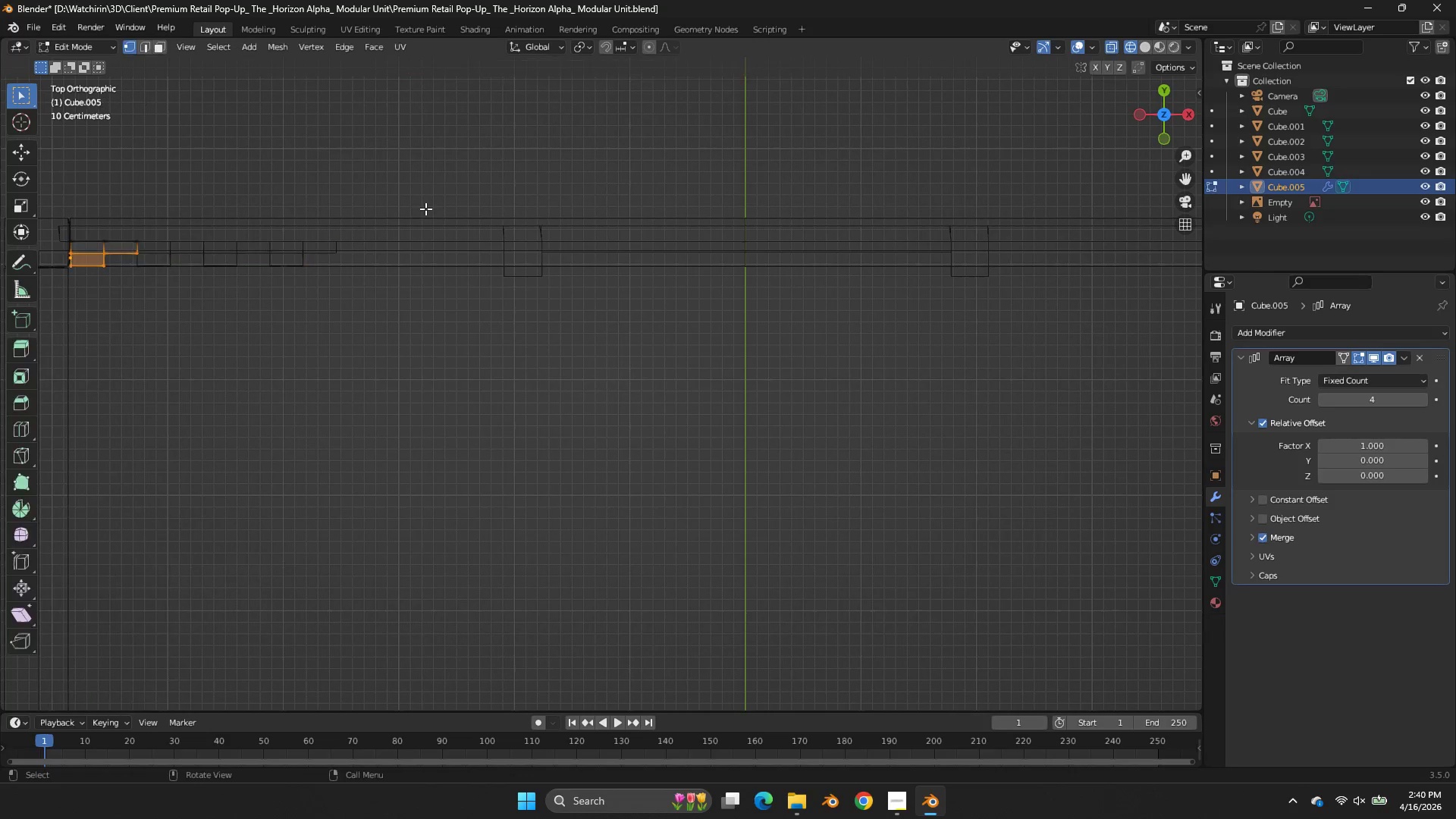 
key(Tab)
 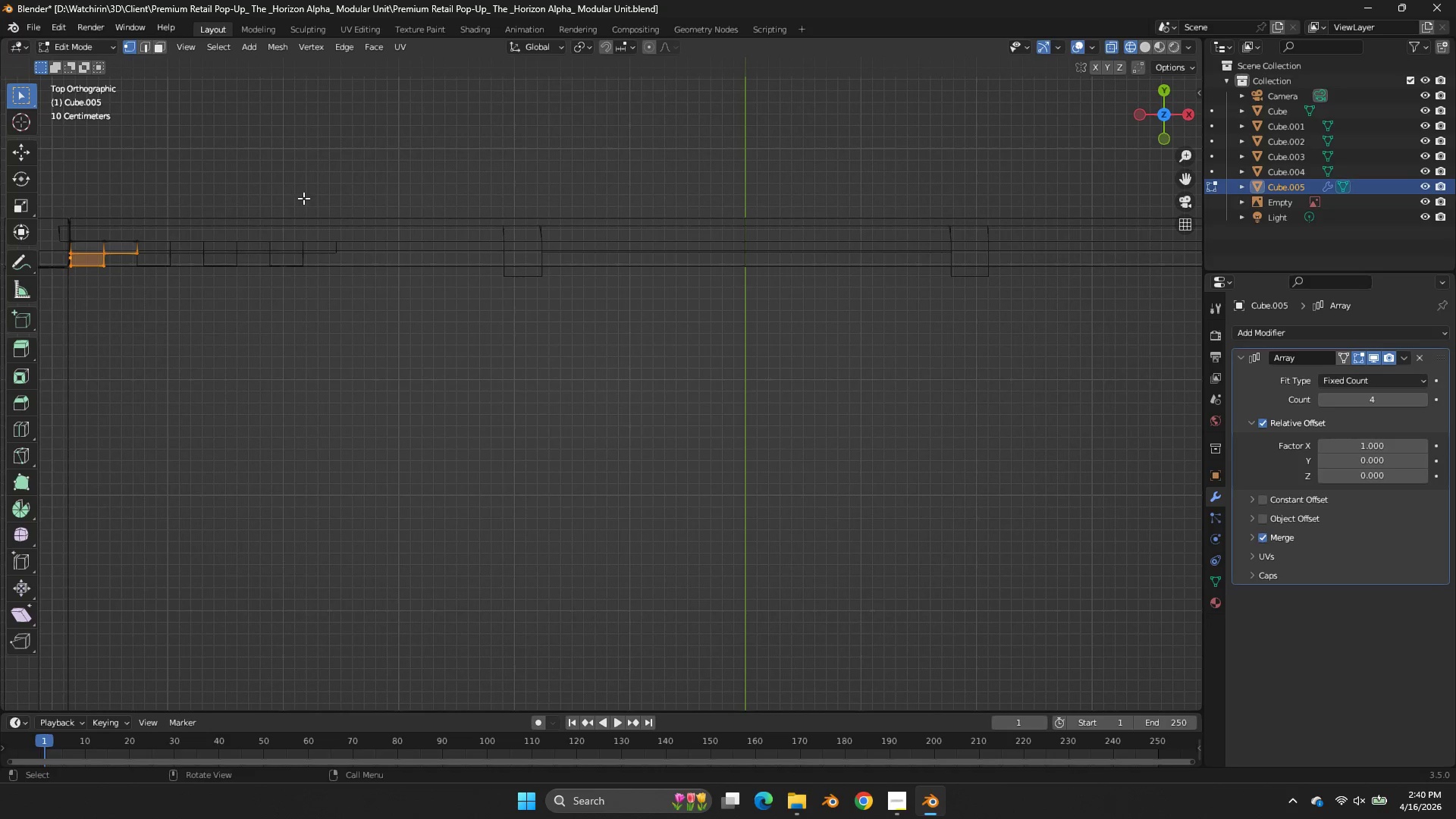 
left_click_drag(start_coordinate=[306, 196], to_coordinate=[32, 250])
 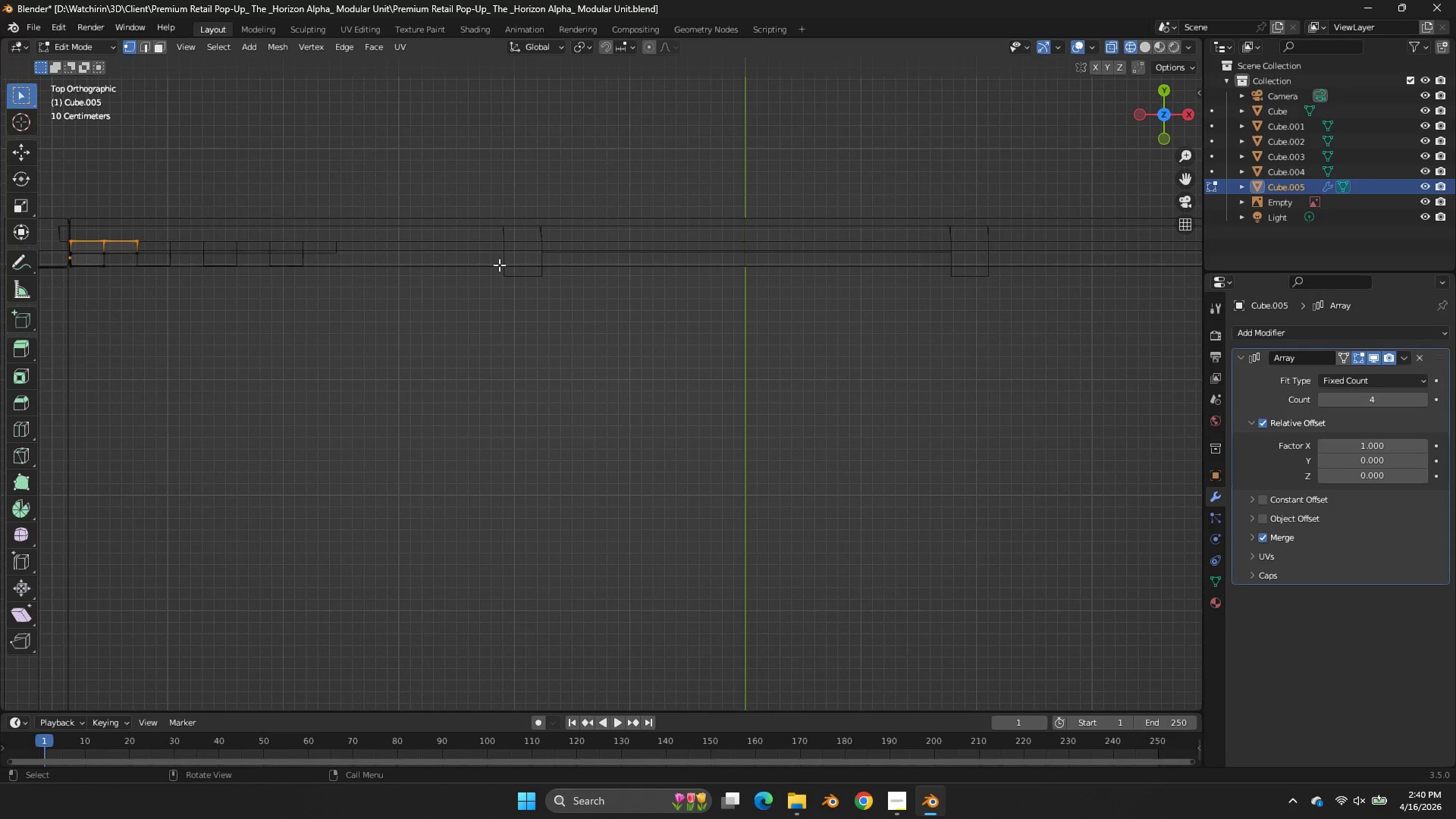 
type(gy)
 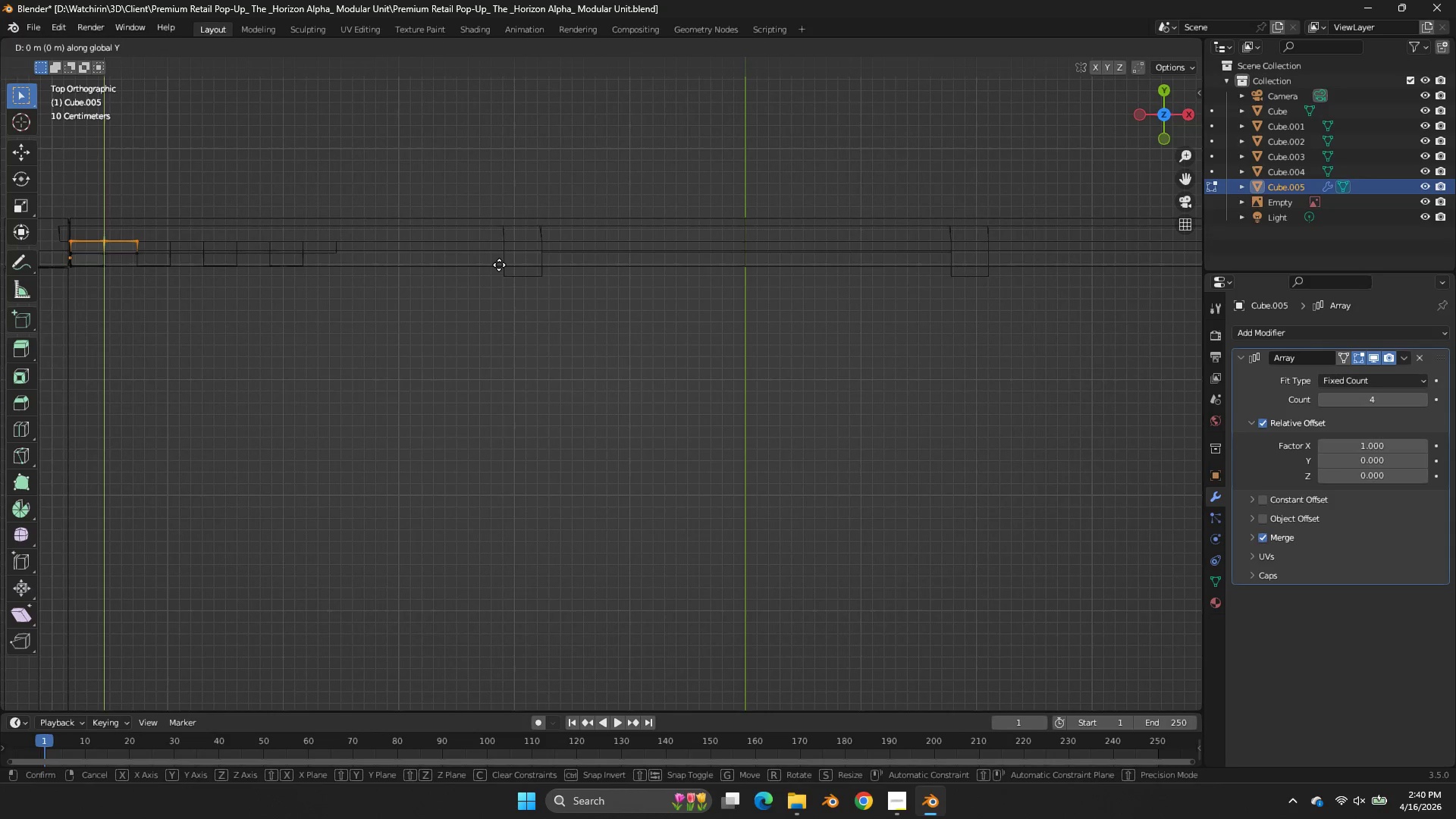 
hold_key(key=ShiftLeft, duration=0.83)
left_click([497, 281])
 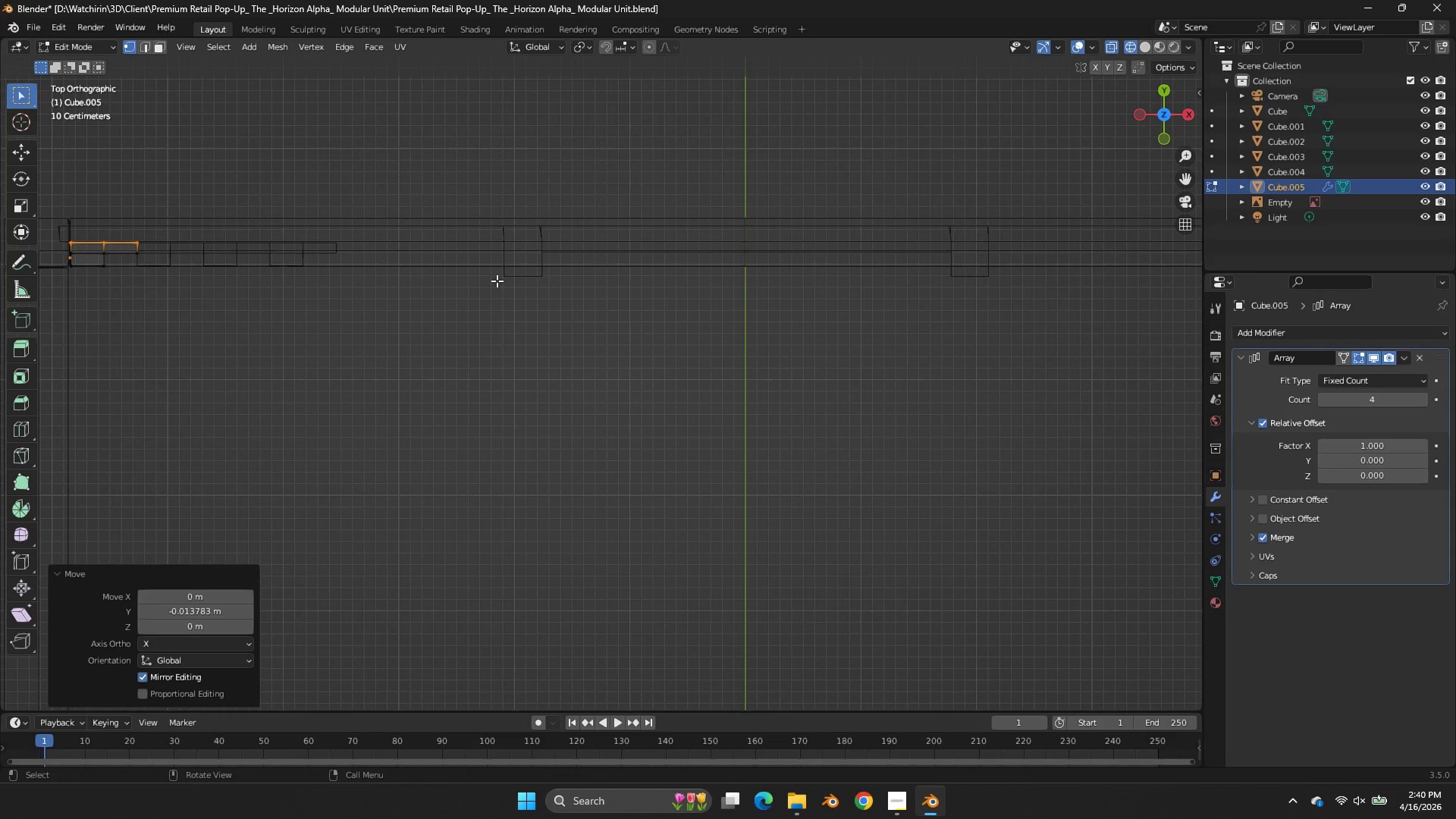 
type(gy)
 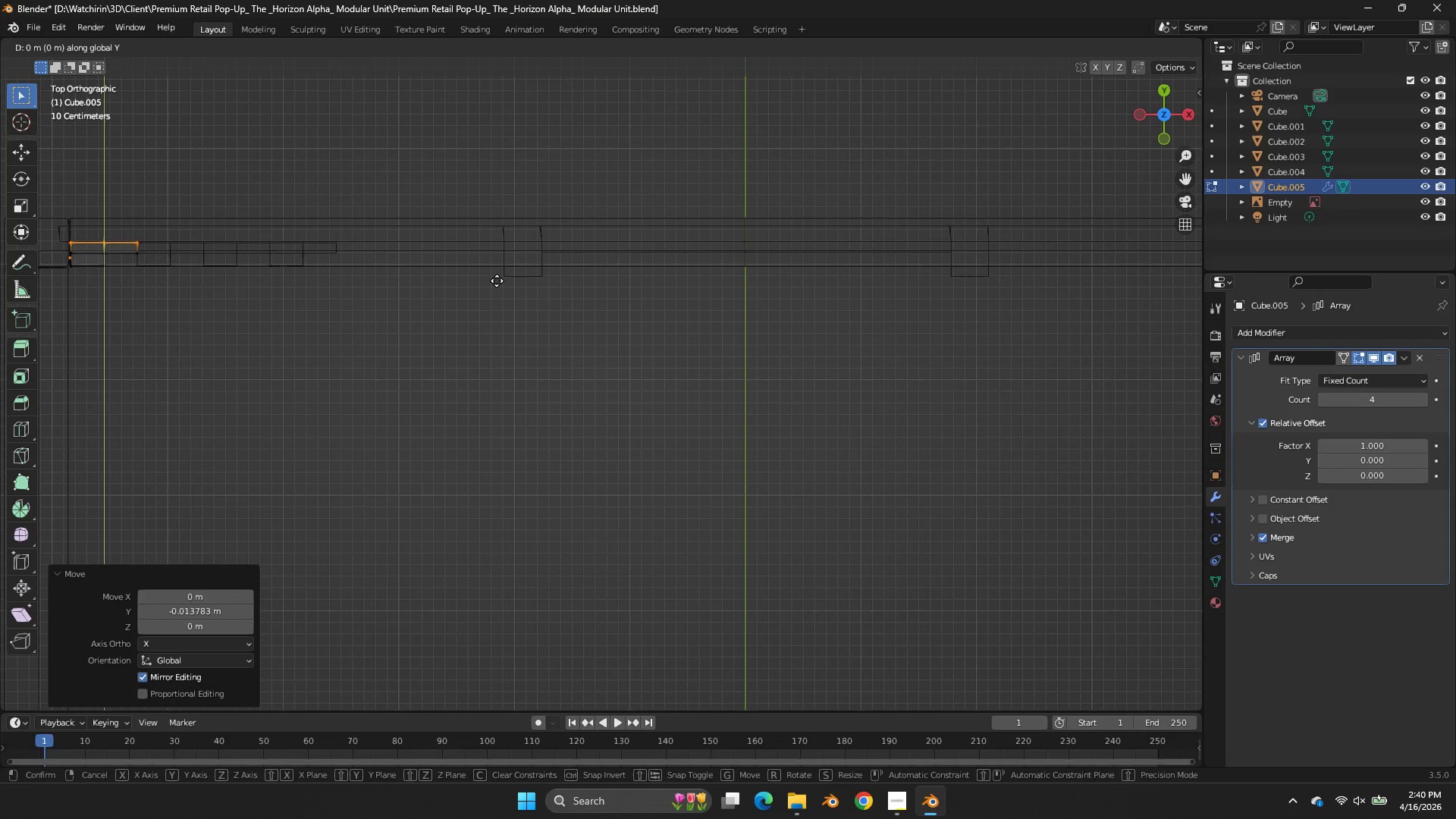 
hold_key(key=ShiftLeft, duration=0.67)
left_click([496, 268])
 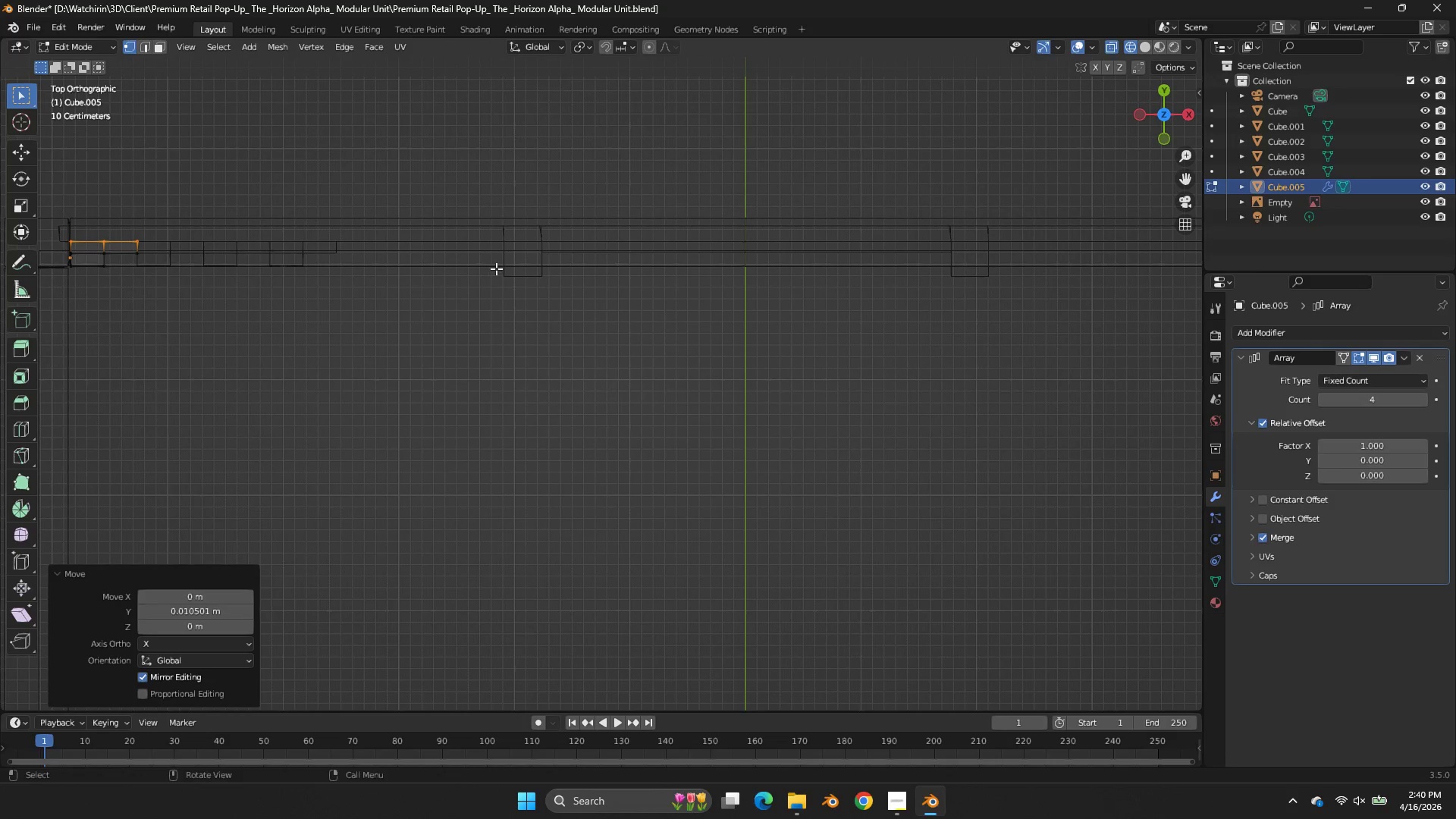 
key(Control+ControlLeft)
 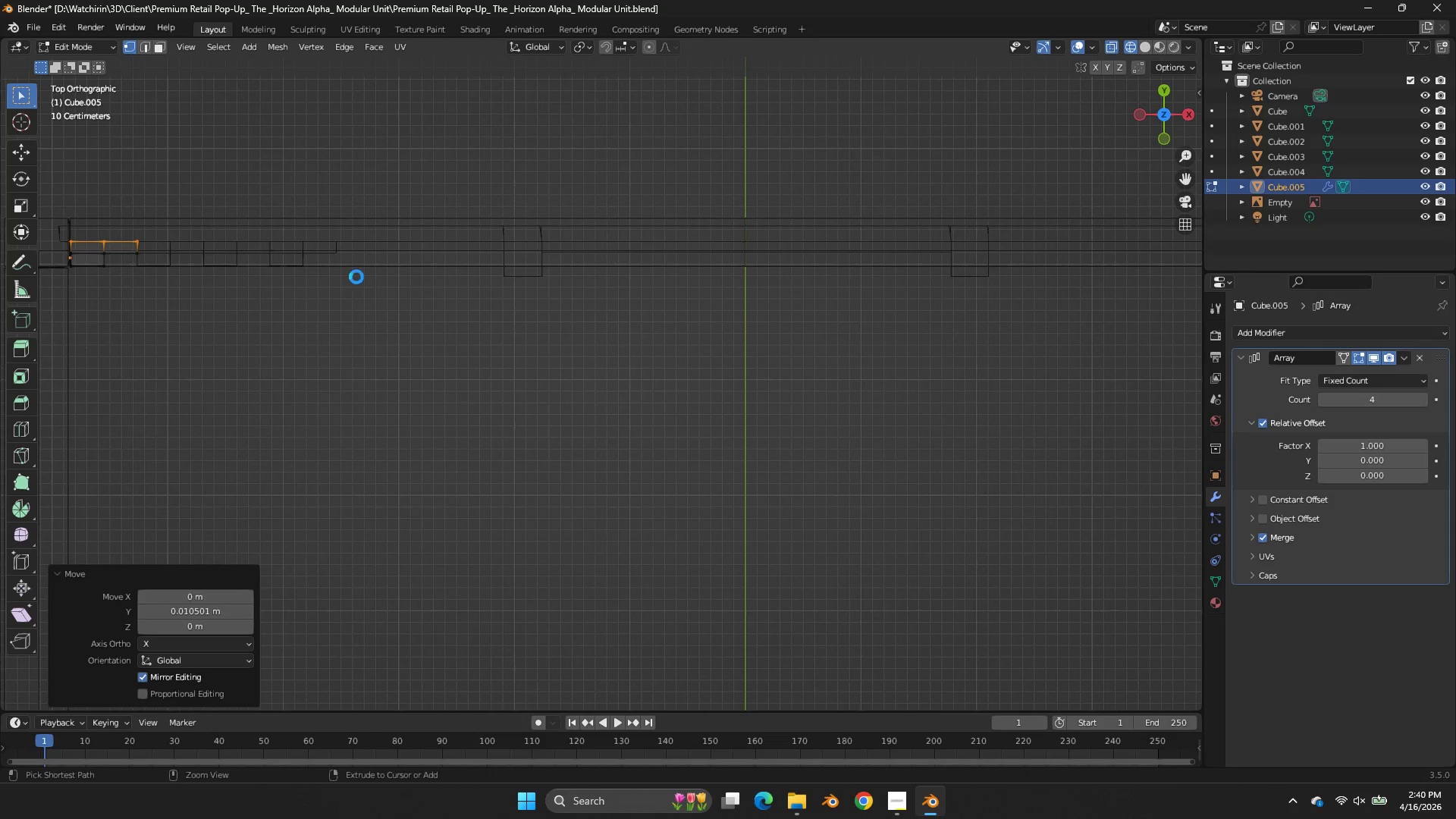 
key(Control+S)
 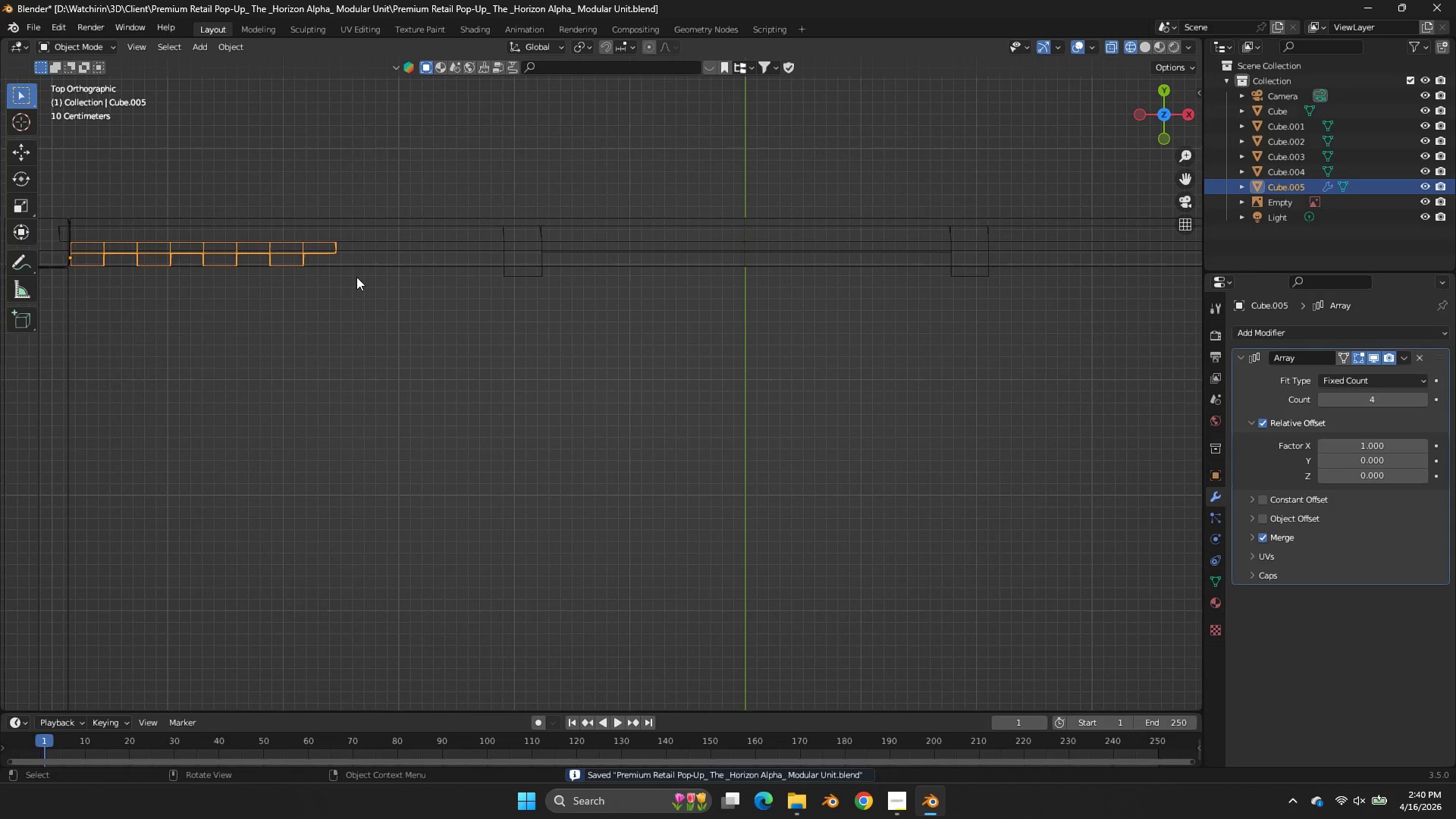 
key(Tab)
 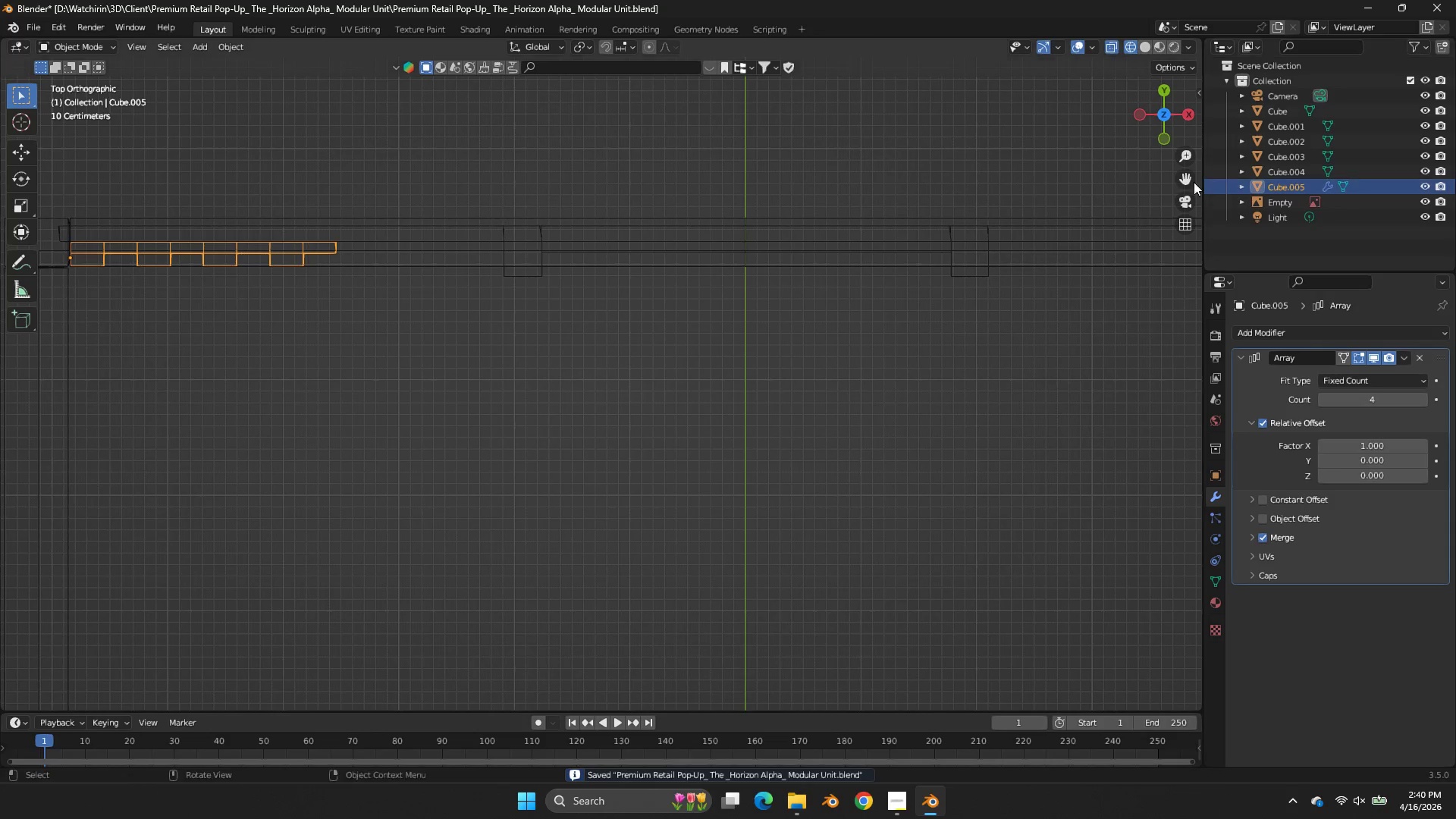 
left_click_drag(start_coordinate=[1191, 180], to_coordinate=[199, 193])
 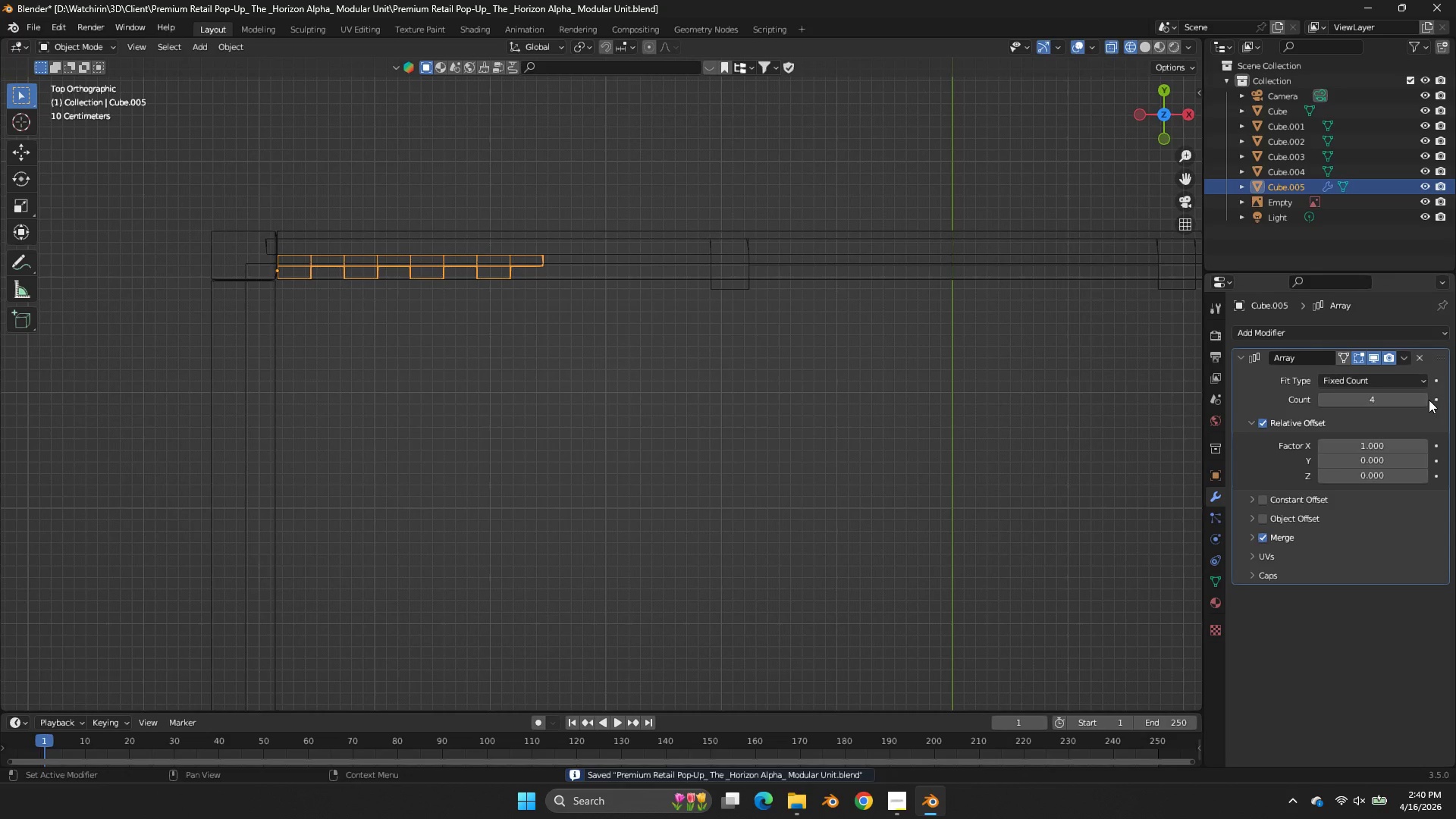 
double_click([1425, 400])
 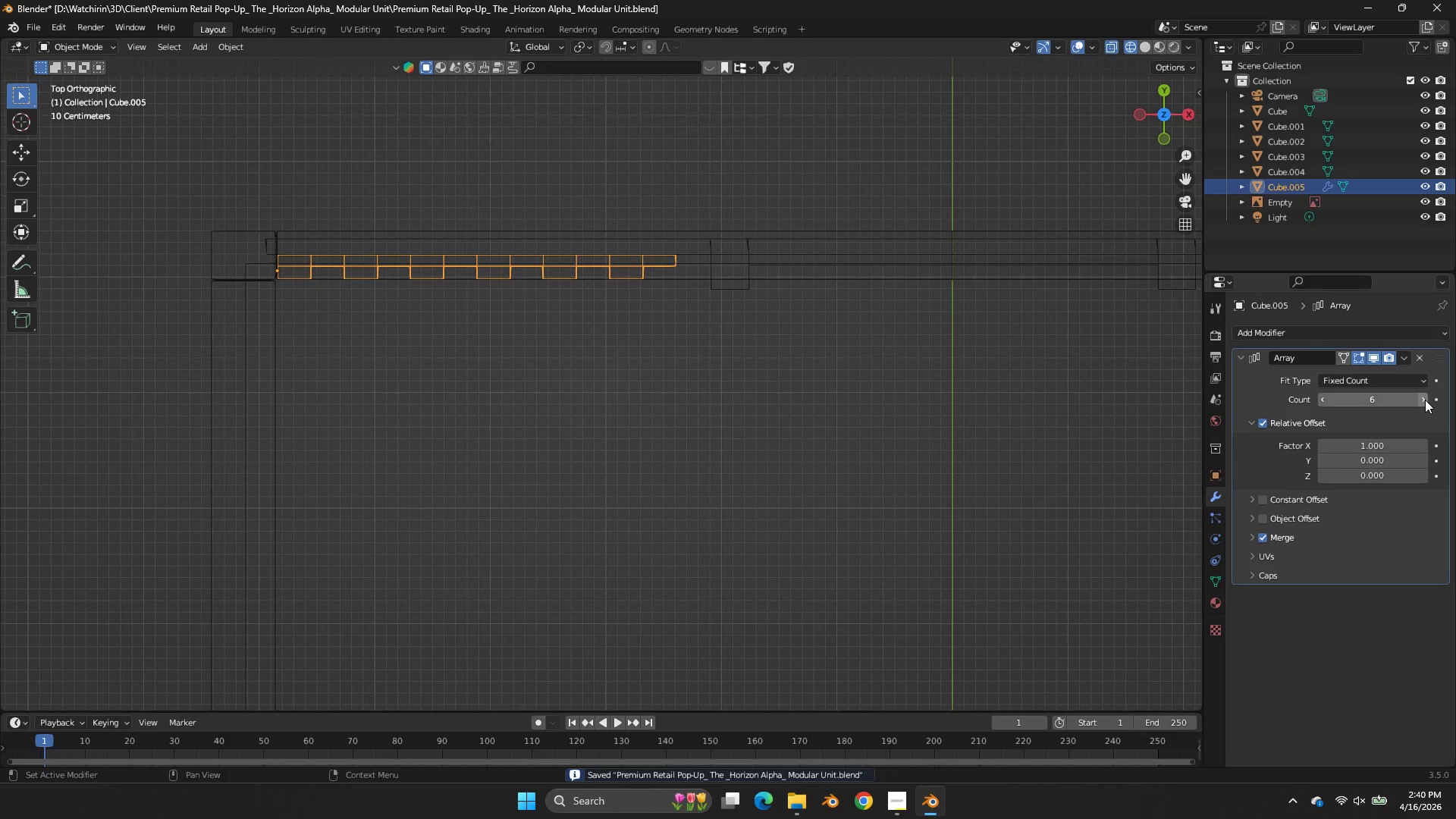 
triple_click([1425, 400])
 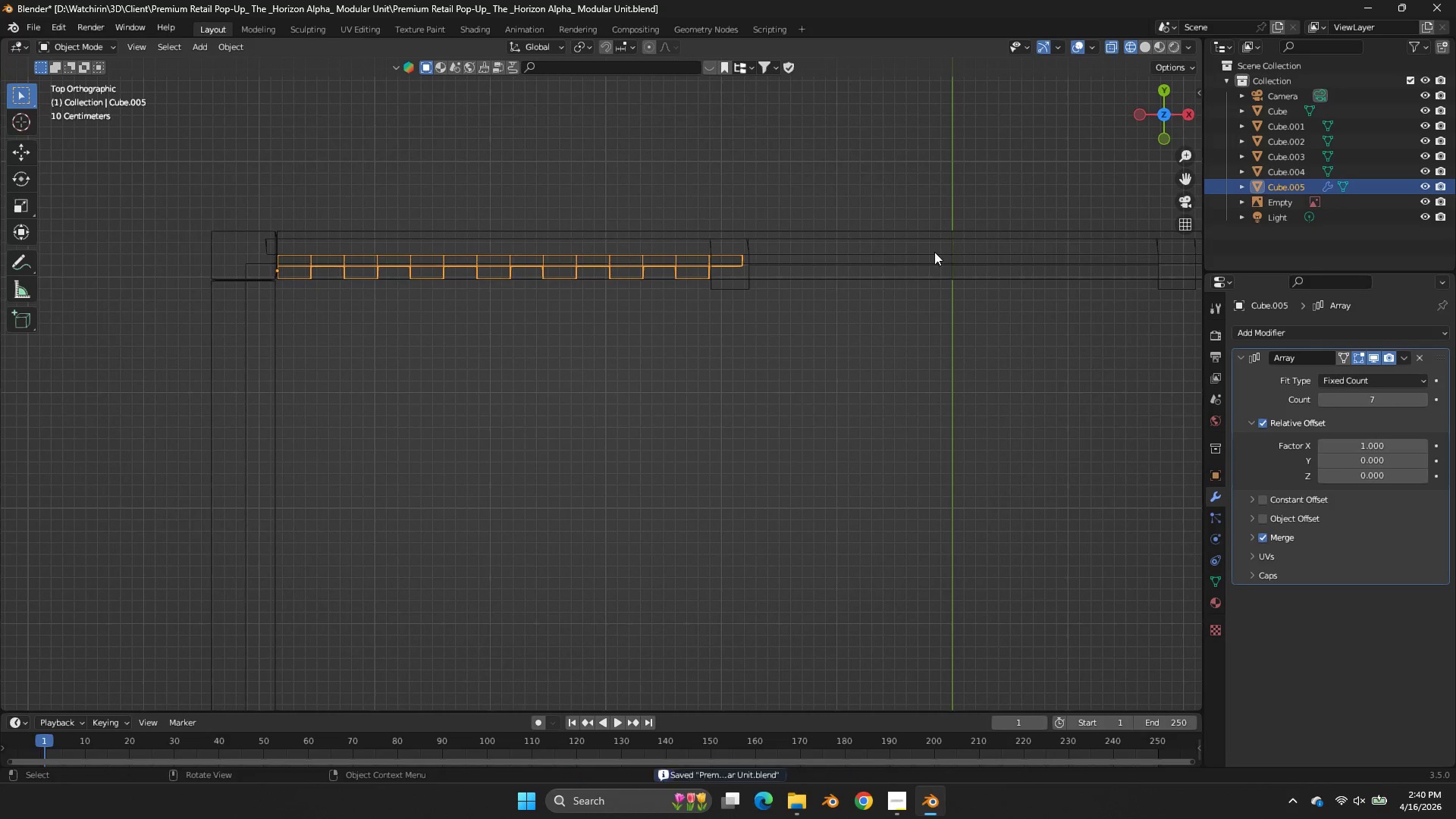 
type(sx)
 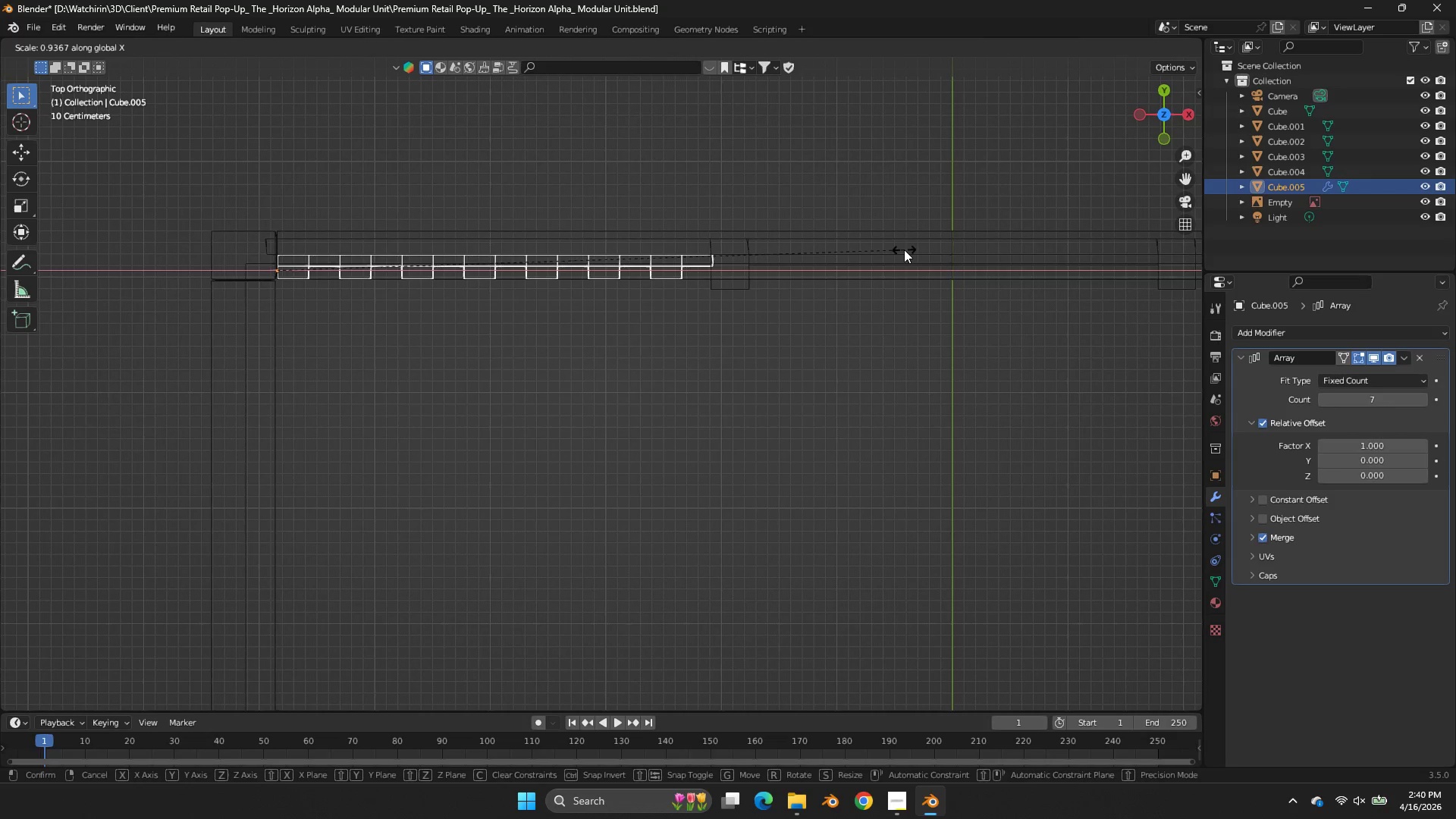 
hold_key(key=ShiftLeft, duration=2.73)
left_click([878, 242])
 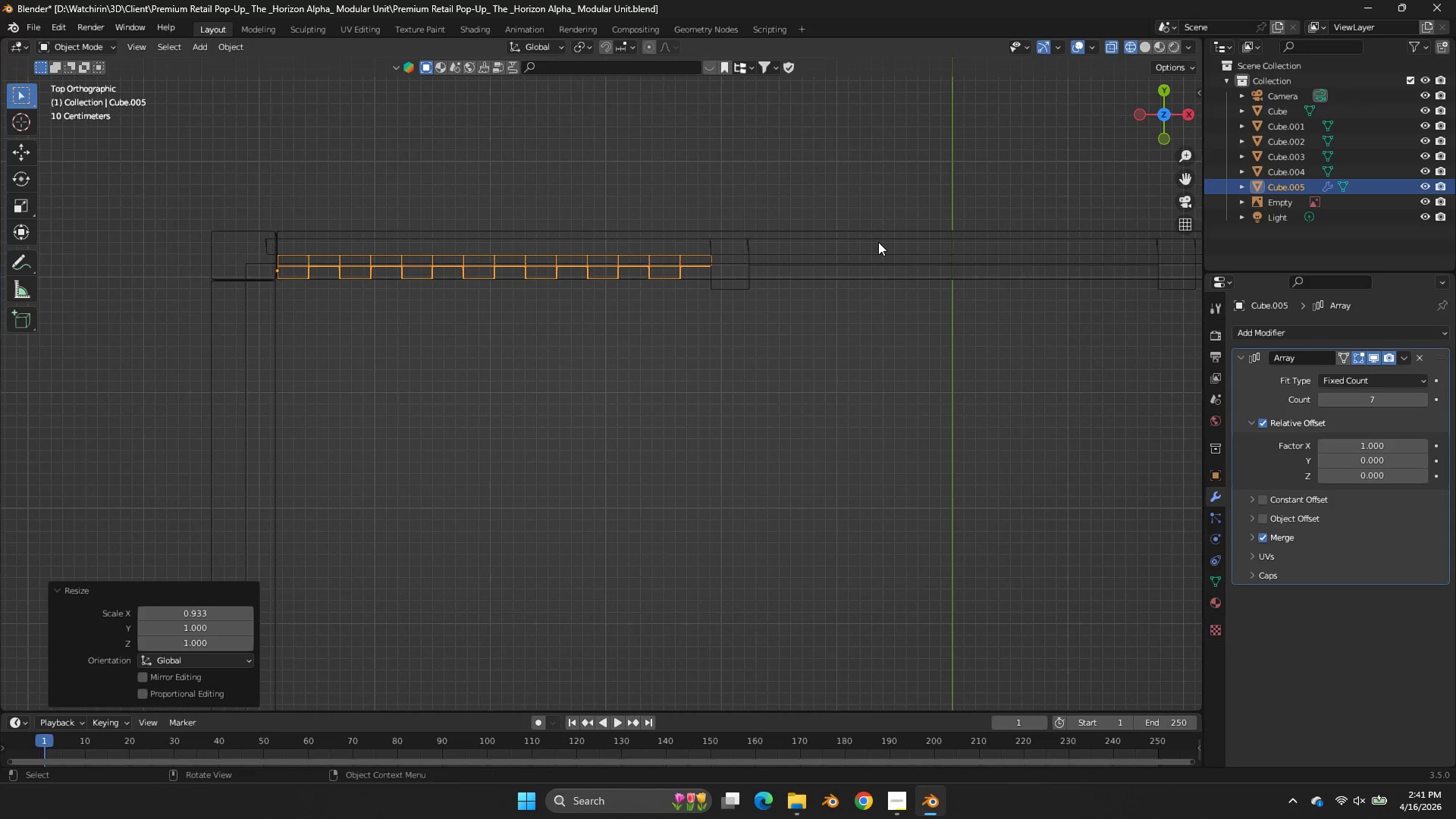 
key(Tab)
 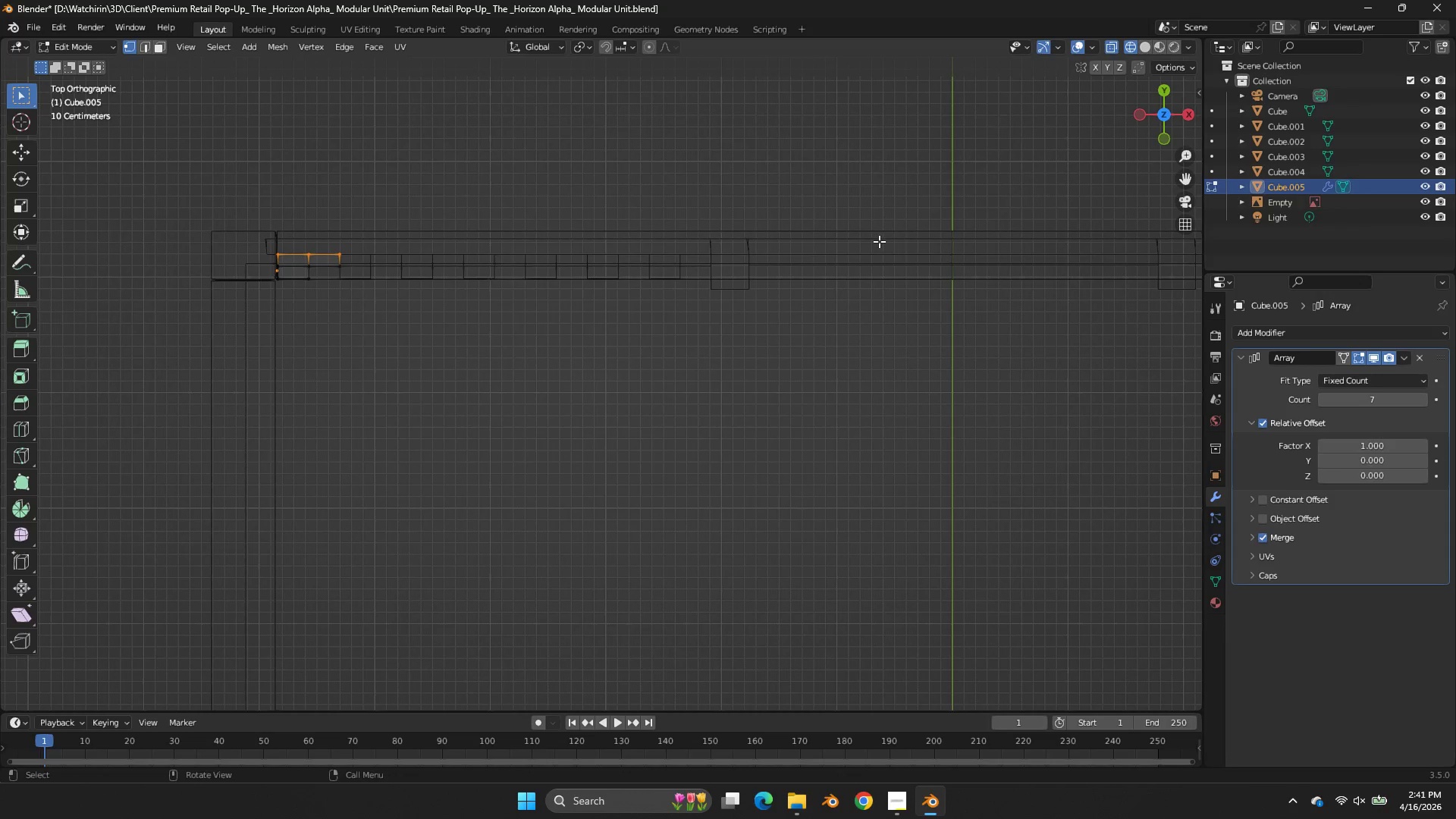 
key(Z)
 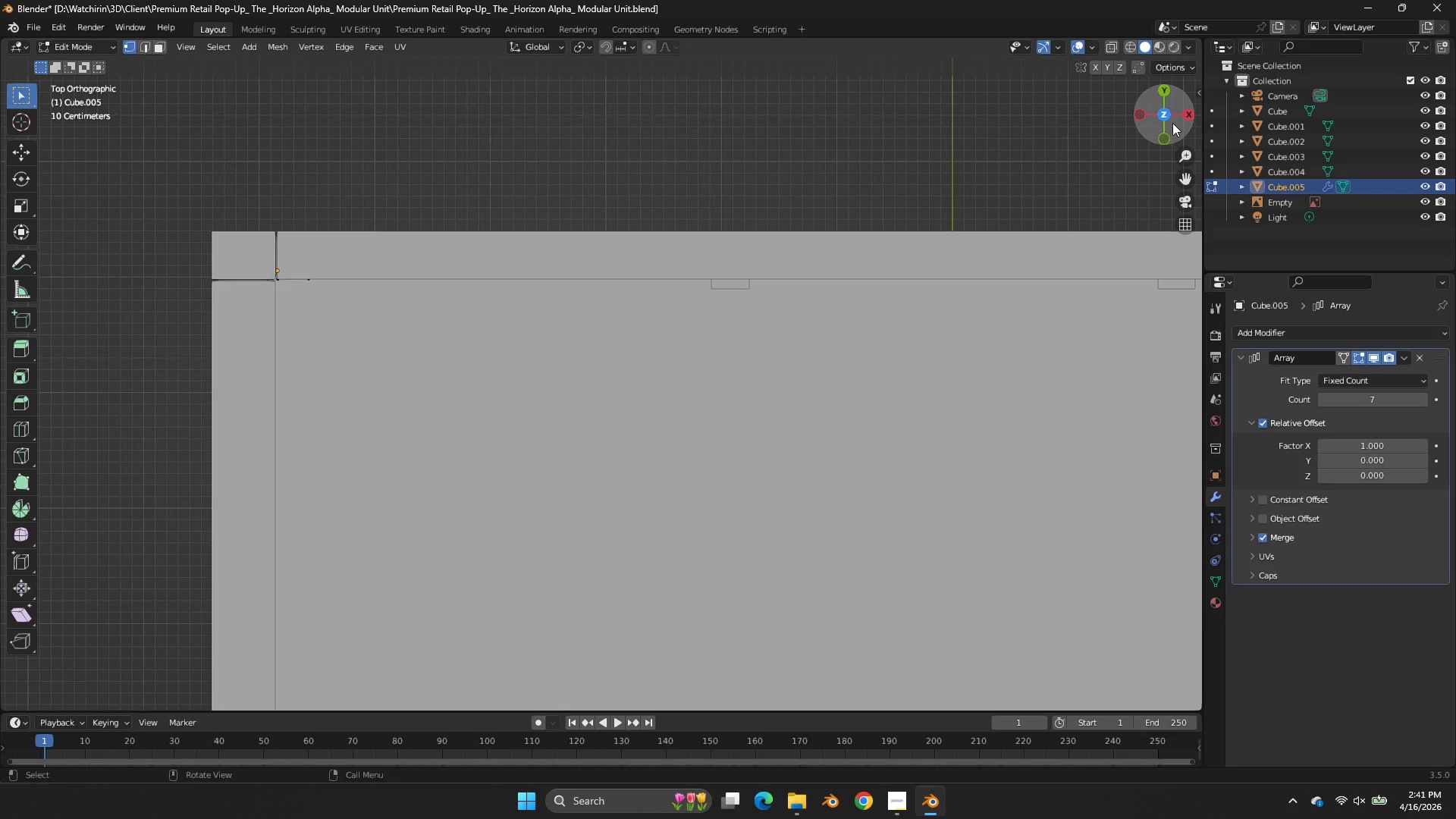 
left_click_drag(start_coordinate=[1175, 122], to_coordinate=[1160, 680])
 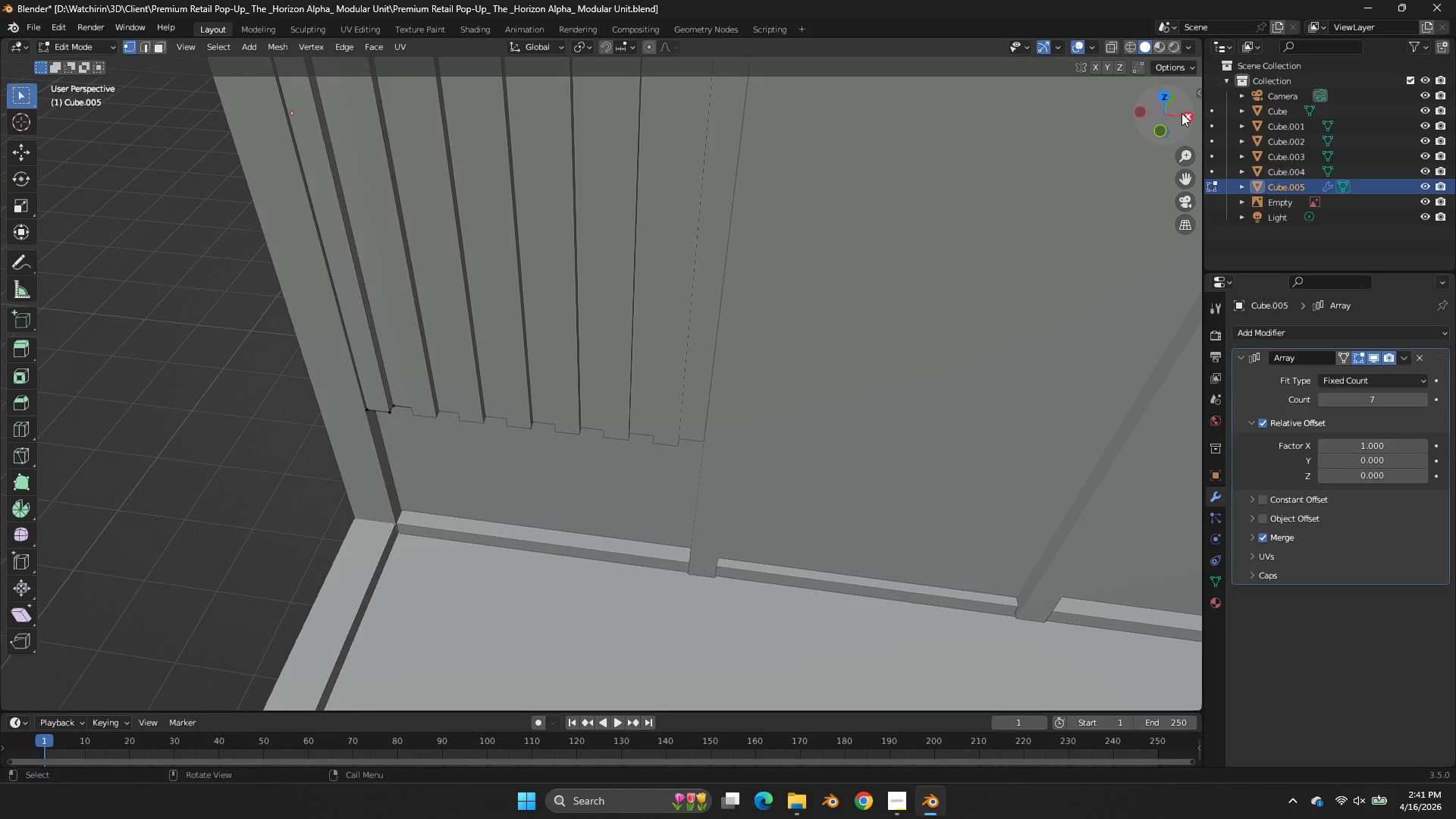 
left_click_drag(start_coordinate=[1181, 113], to_coordinate=[5, 667])
 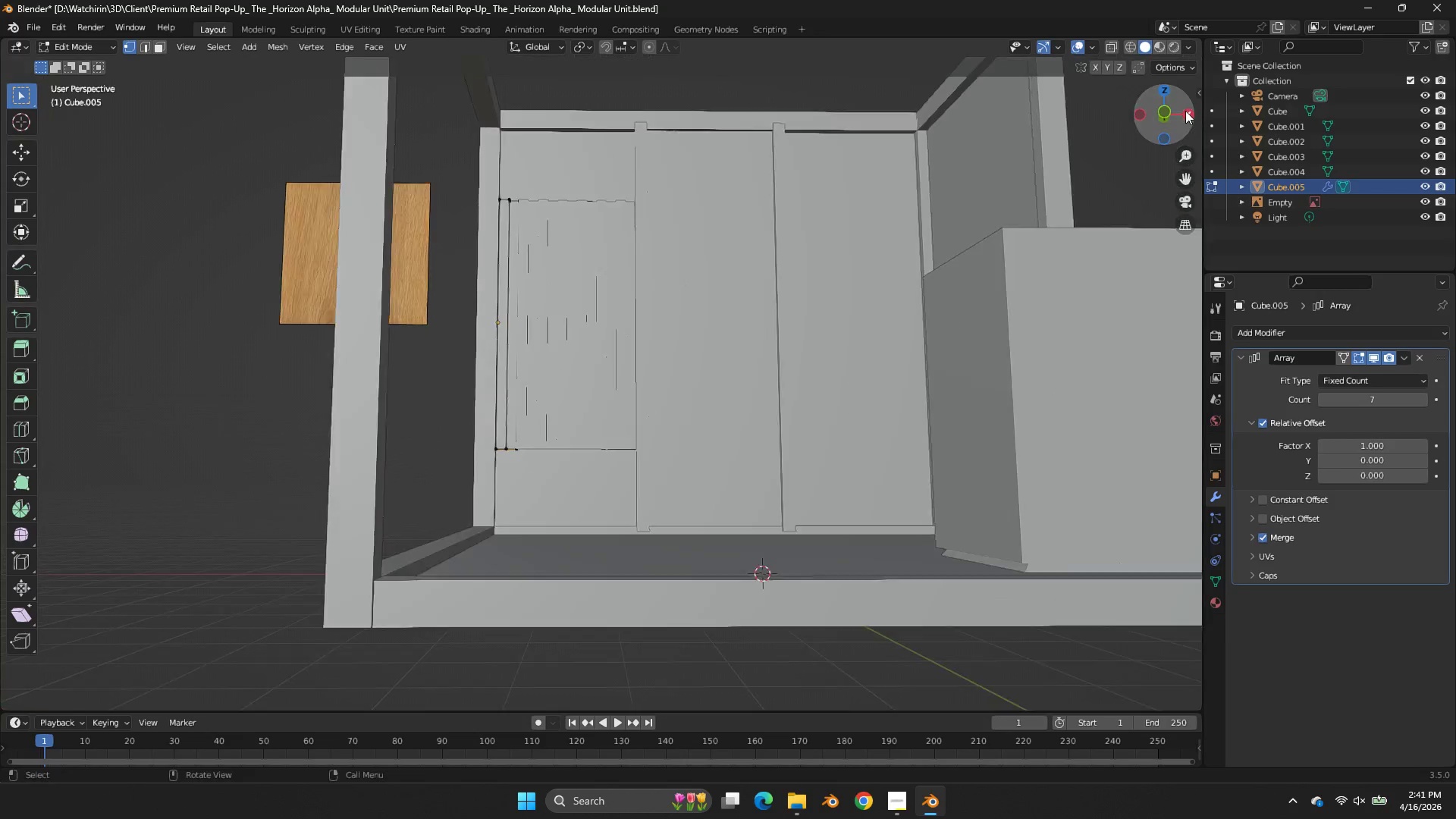 
scroll: coordinate [1181, 113], scroll_direction: down, amount: 4.0
 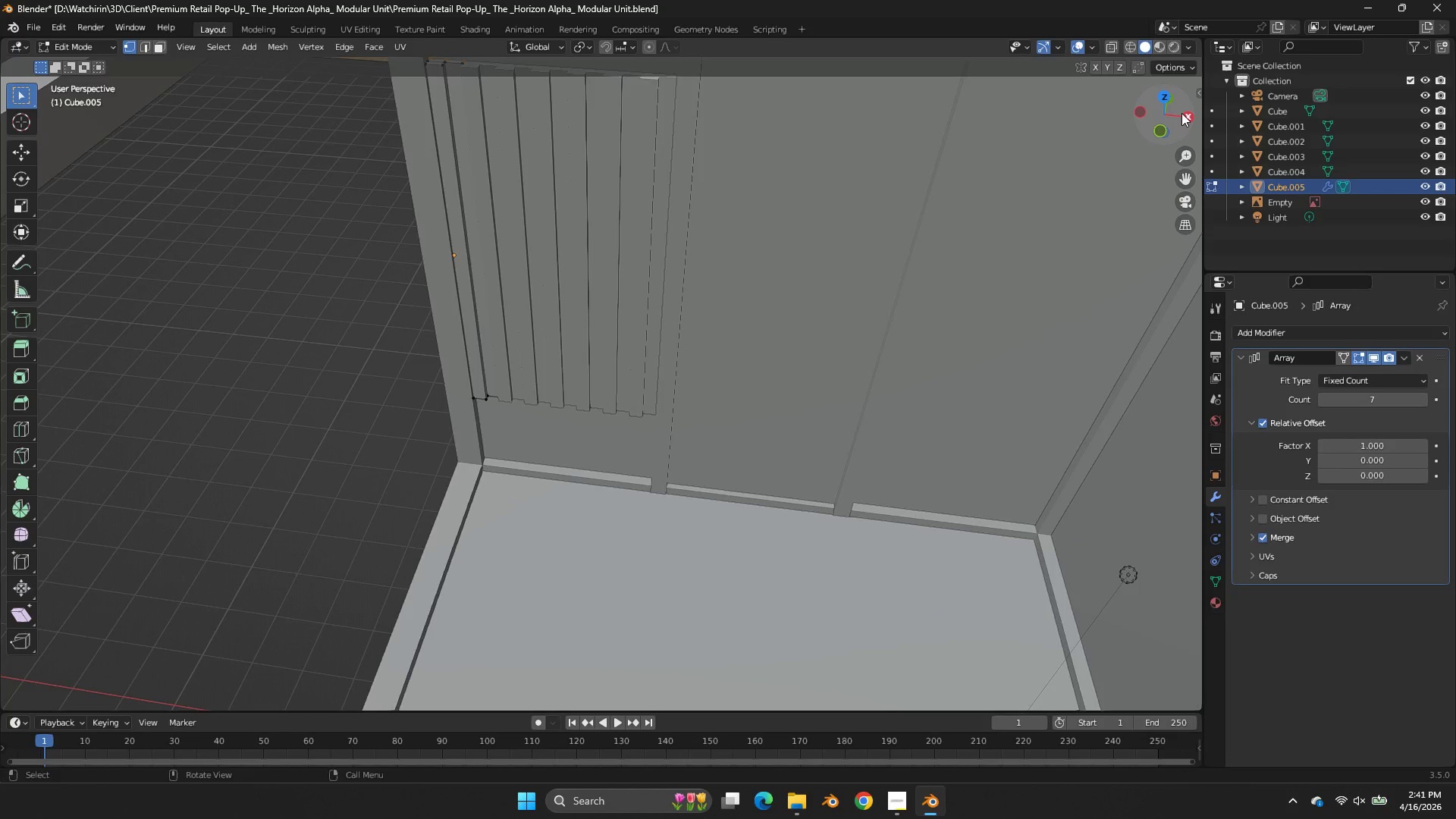 
key(Z)
 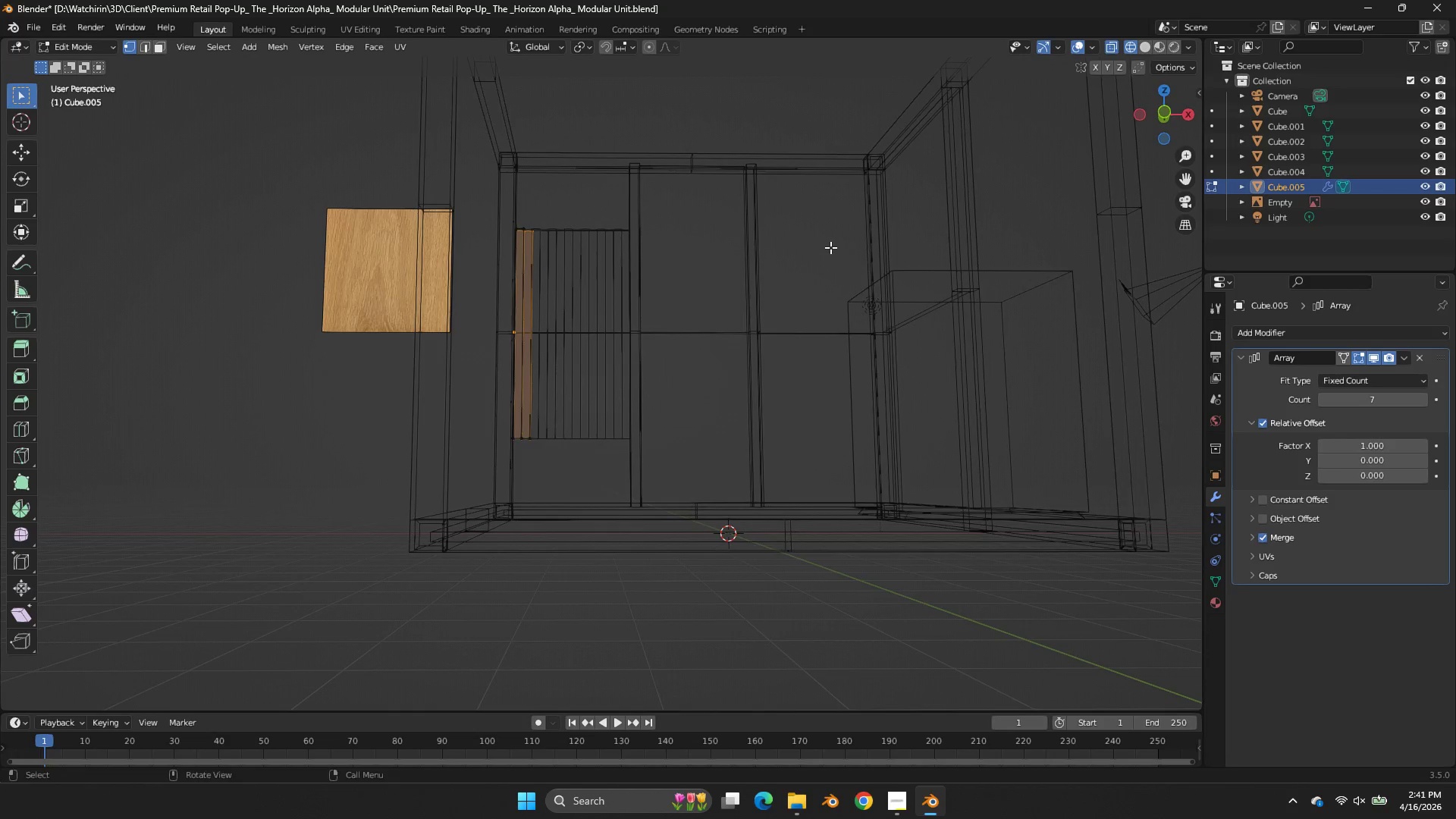 
scroll: coordinate [1185, 111], scroll_direction: down, amount: 3.0
 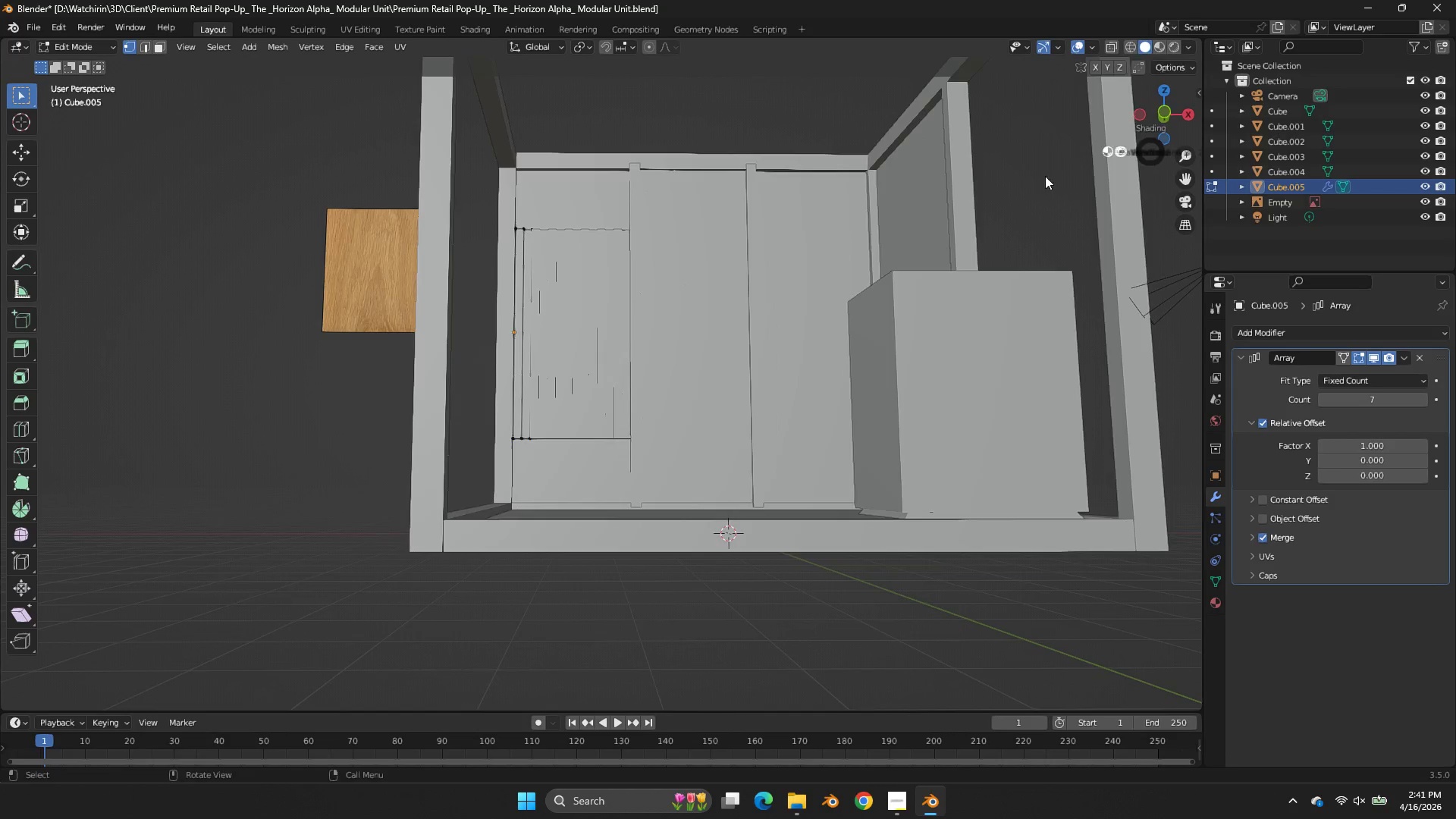 
key(A)
 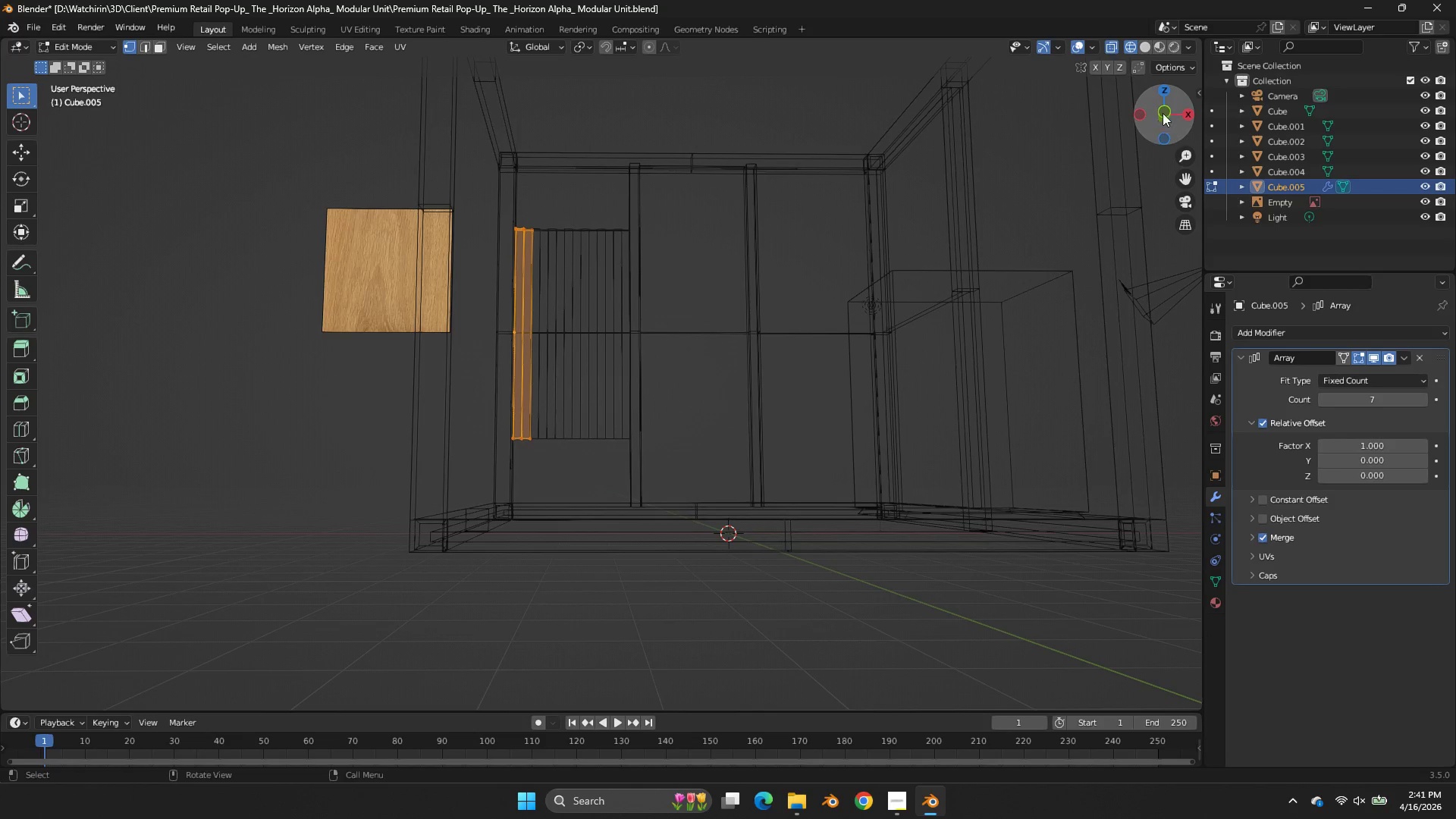 
left_click([1163, 111])
 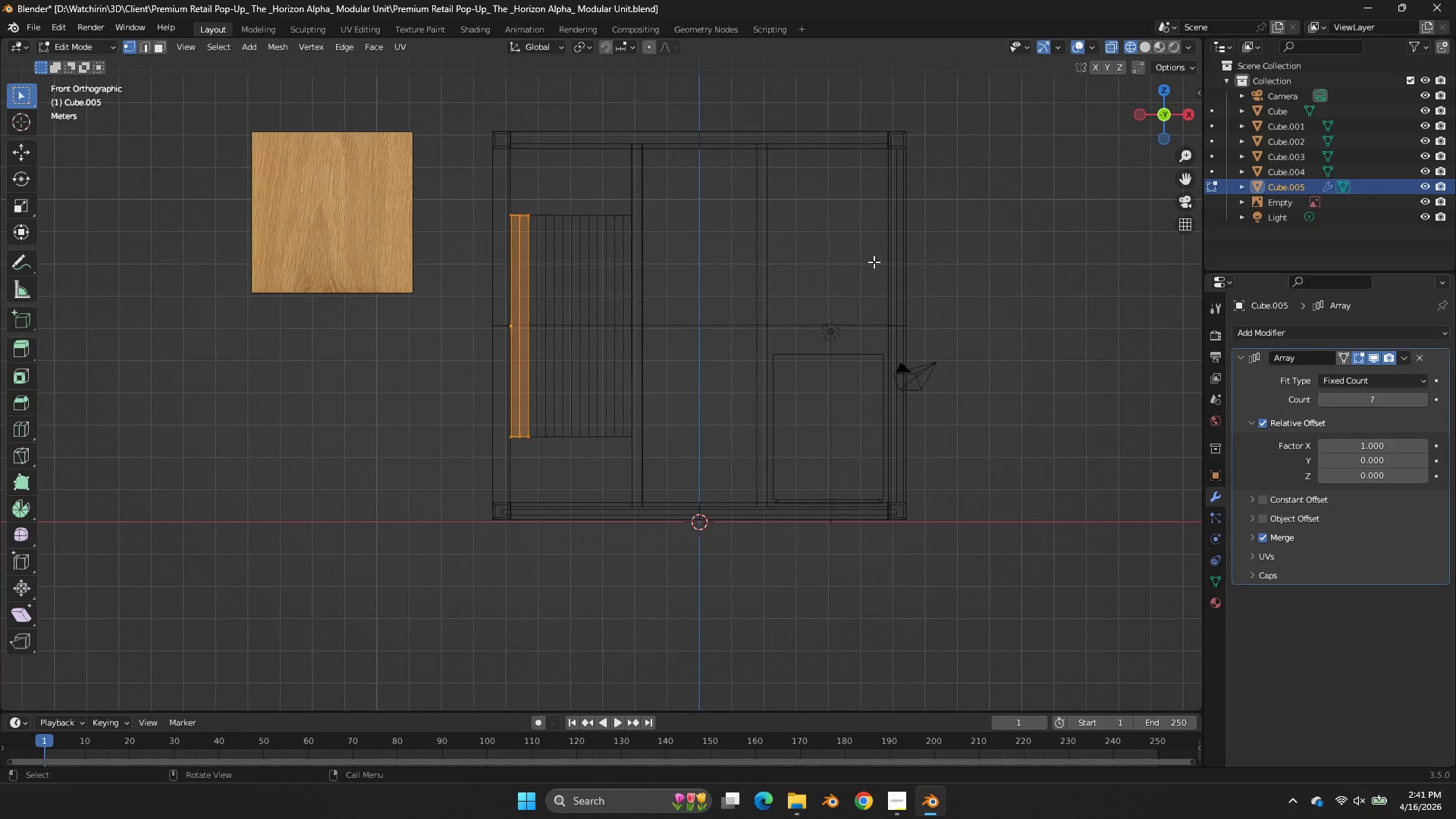 
type(szz)
key(Tab)
type(z)
 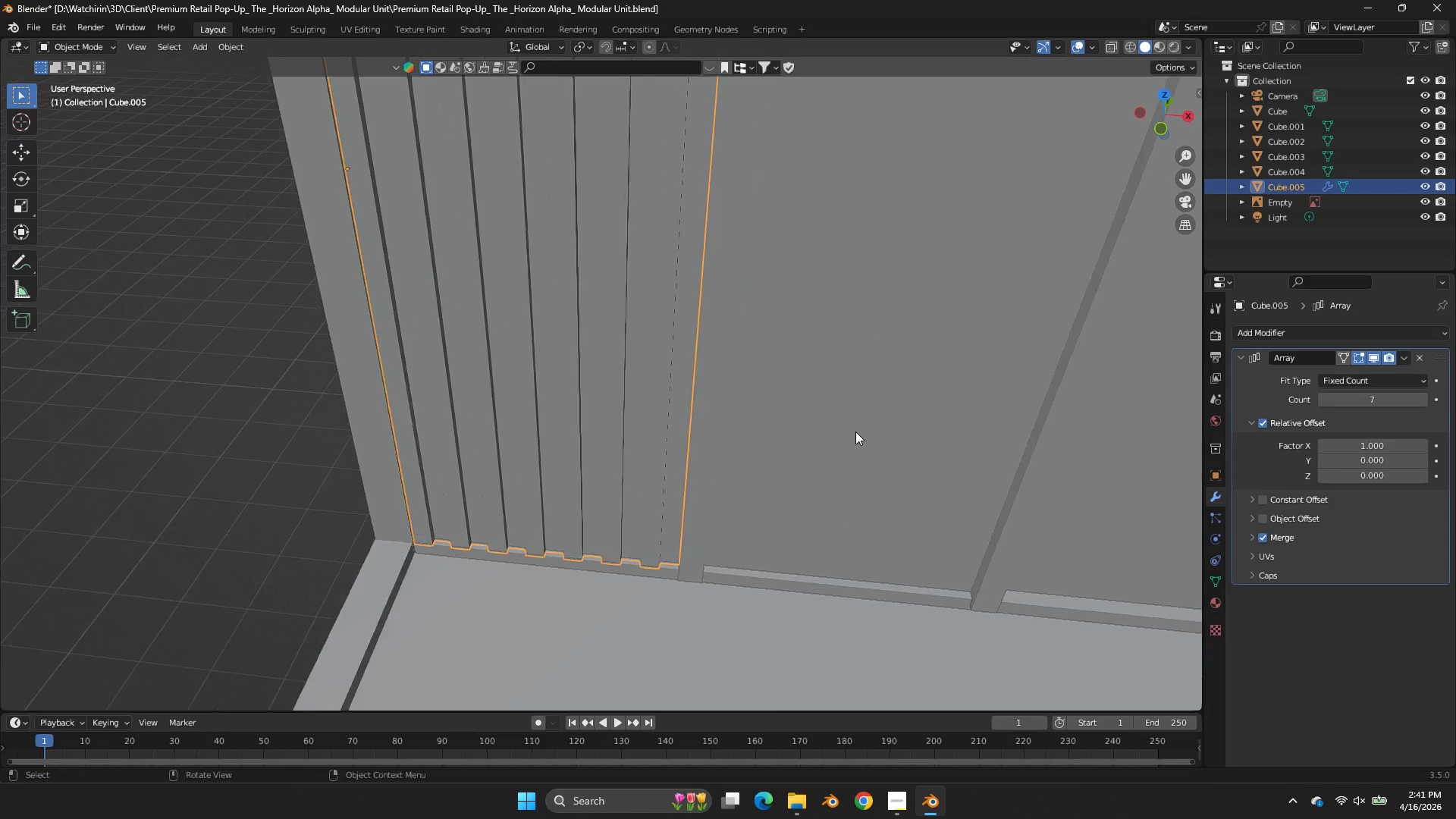 
left_click_drag(start_coordinate=[1136, 91], to_coordinate=[1148, 111])
 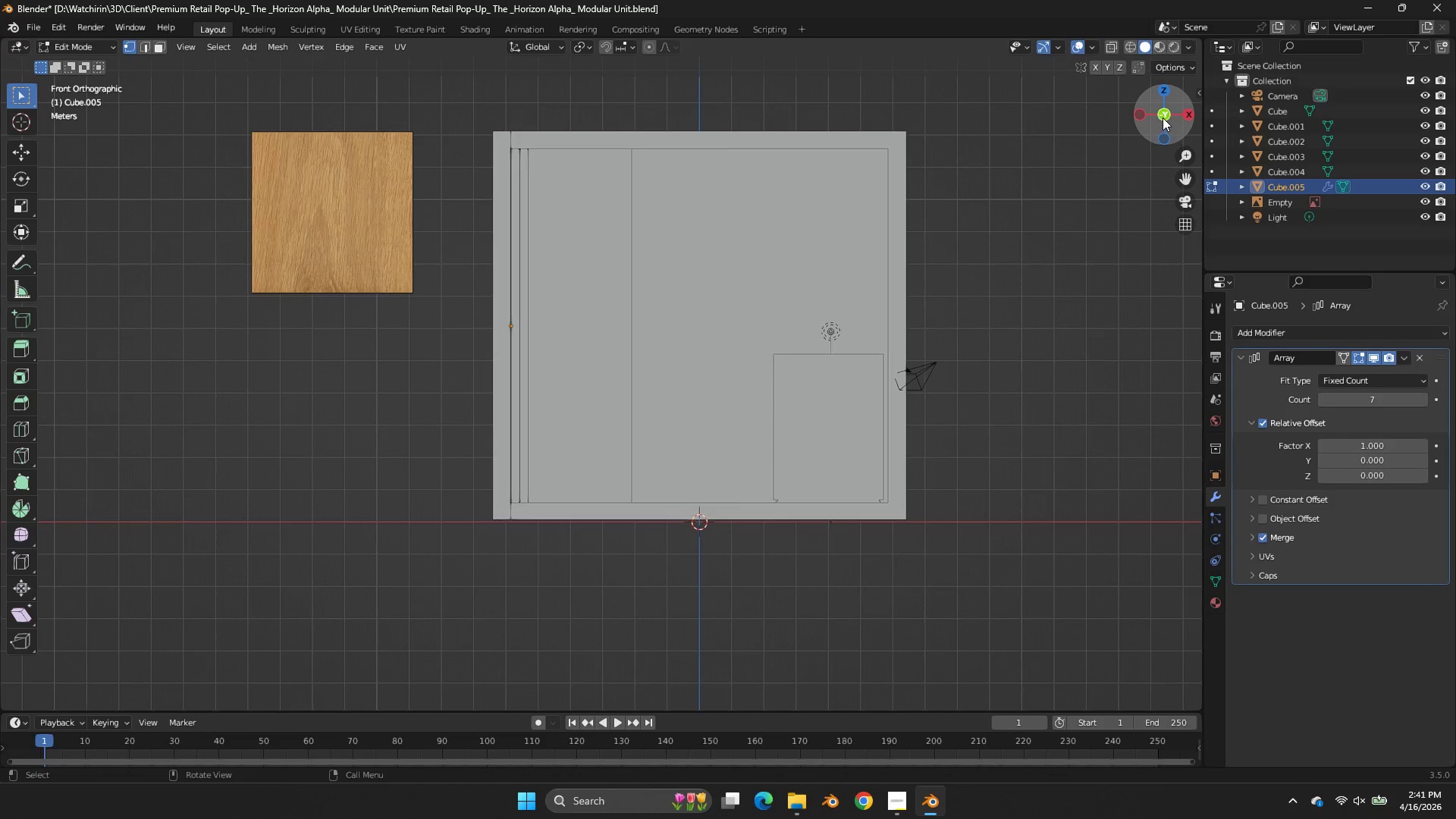 
left_click_drag(start_coordinate=[1162, 118], to_coordinate=[1148, 191])
 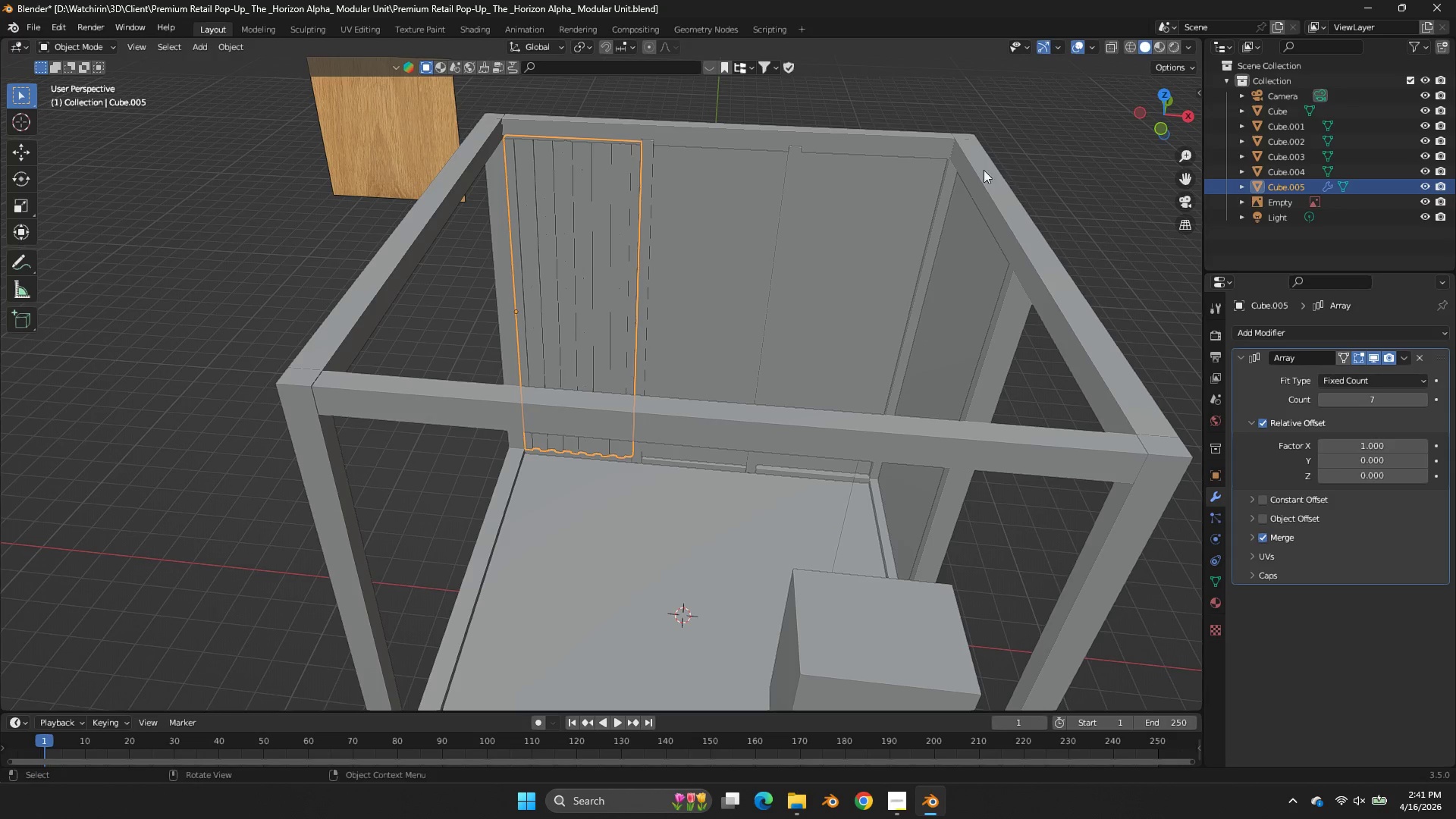 
scroll: coordinate [1119, 148], scroll_direction: up, amount: 8.0
 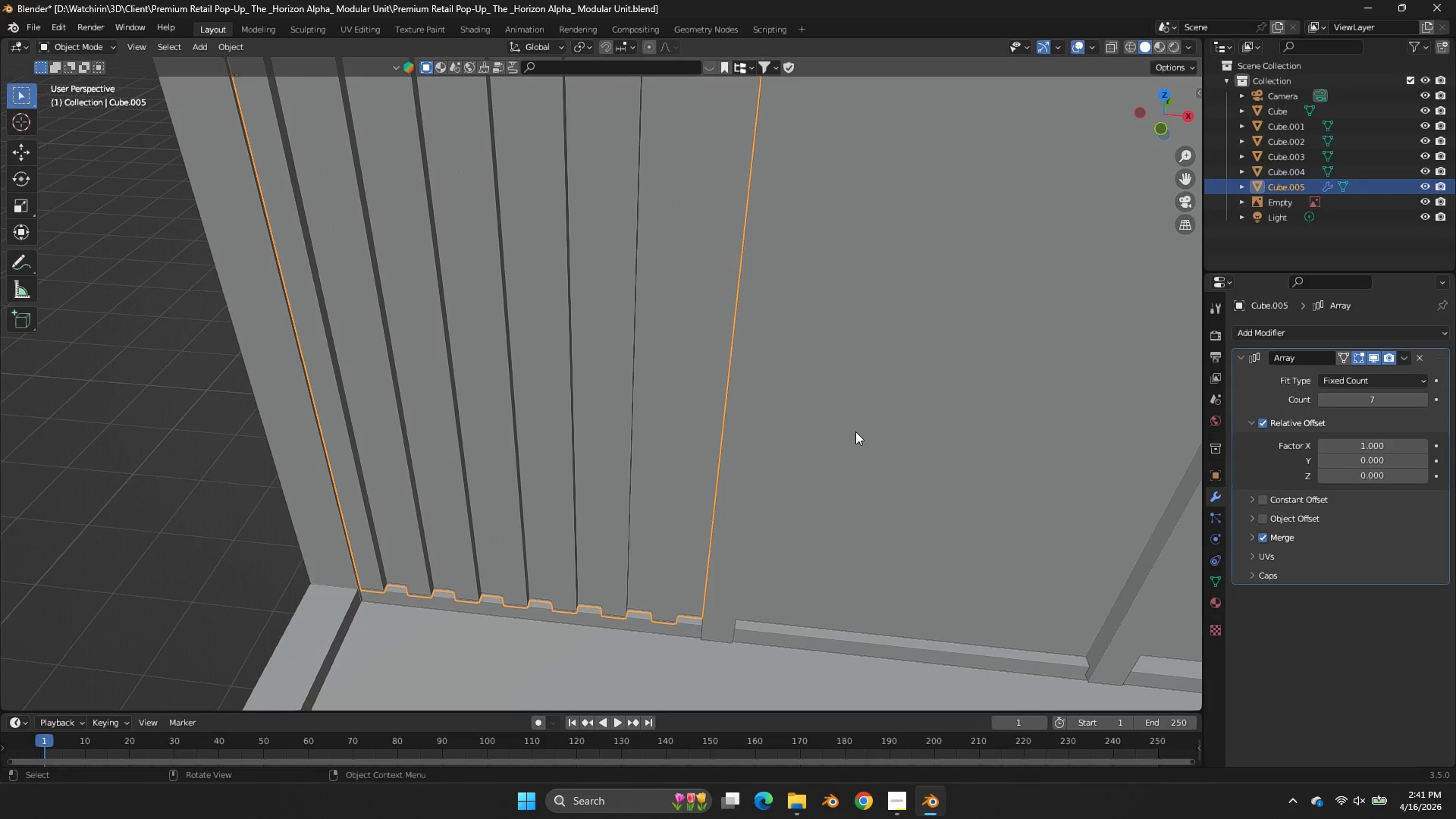 
key(Control+ControlLeft)
 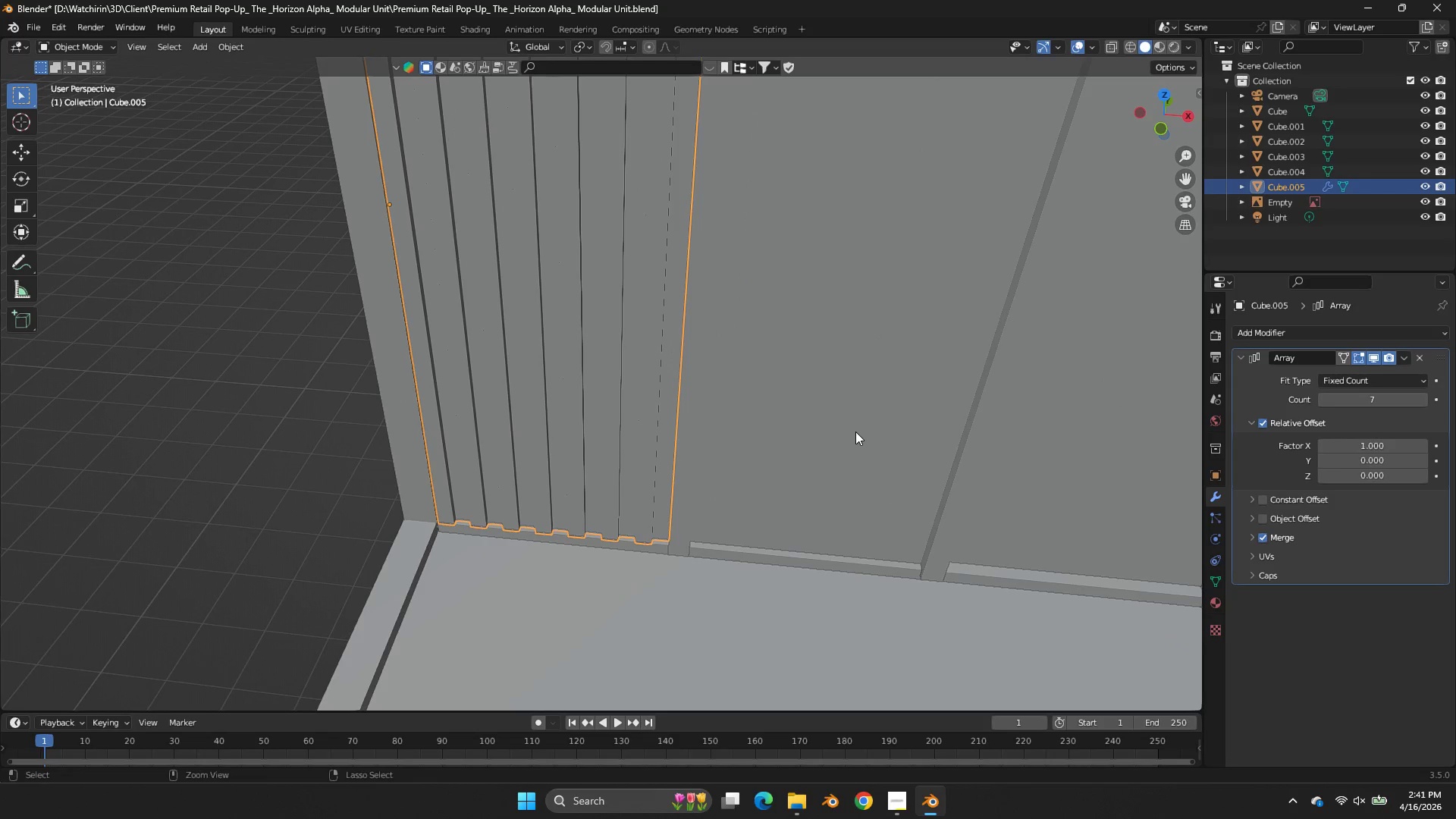 
key(Control+S)
 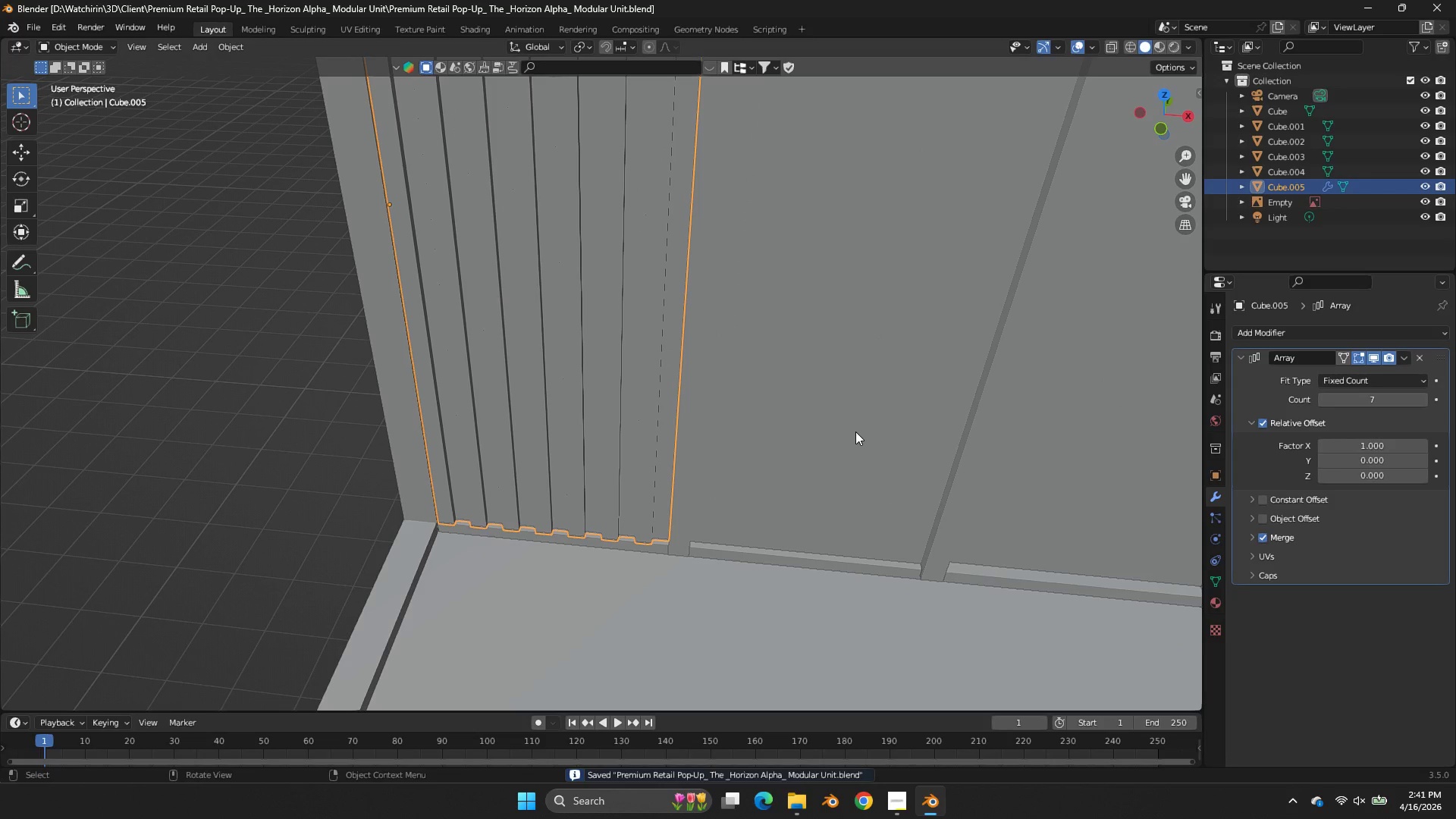 
scroll: coordinate [855, 431], scroll_direction: down, amount: 3.0
 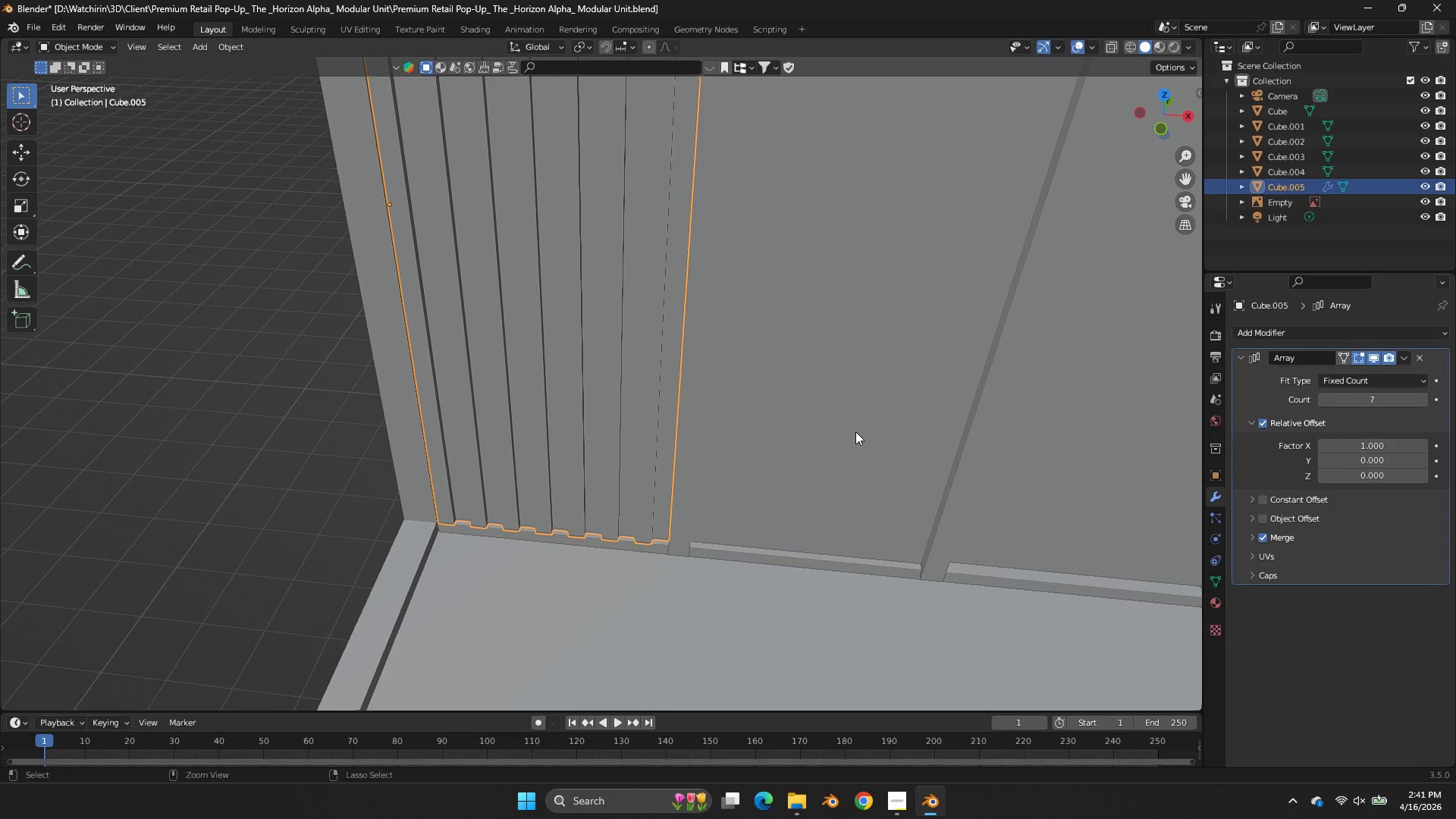 
scroll: coordinate [855, 423], scroll_direction: up, amount: 1.0
 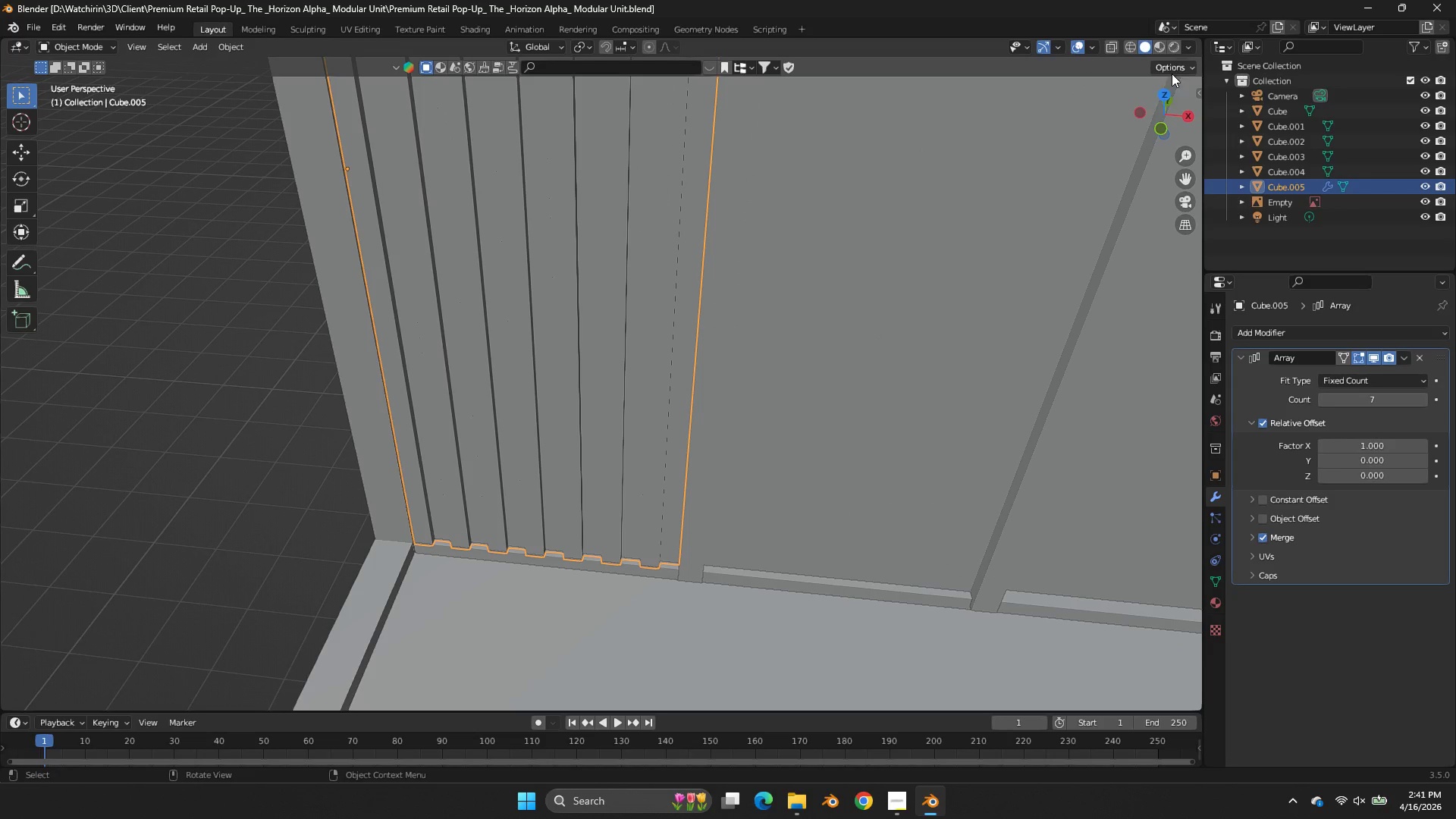 
left_click([1169, 89])
 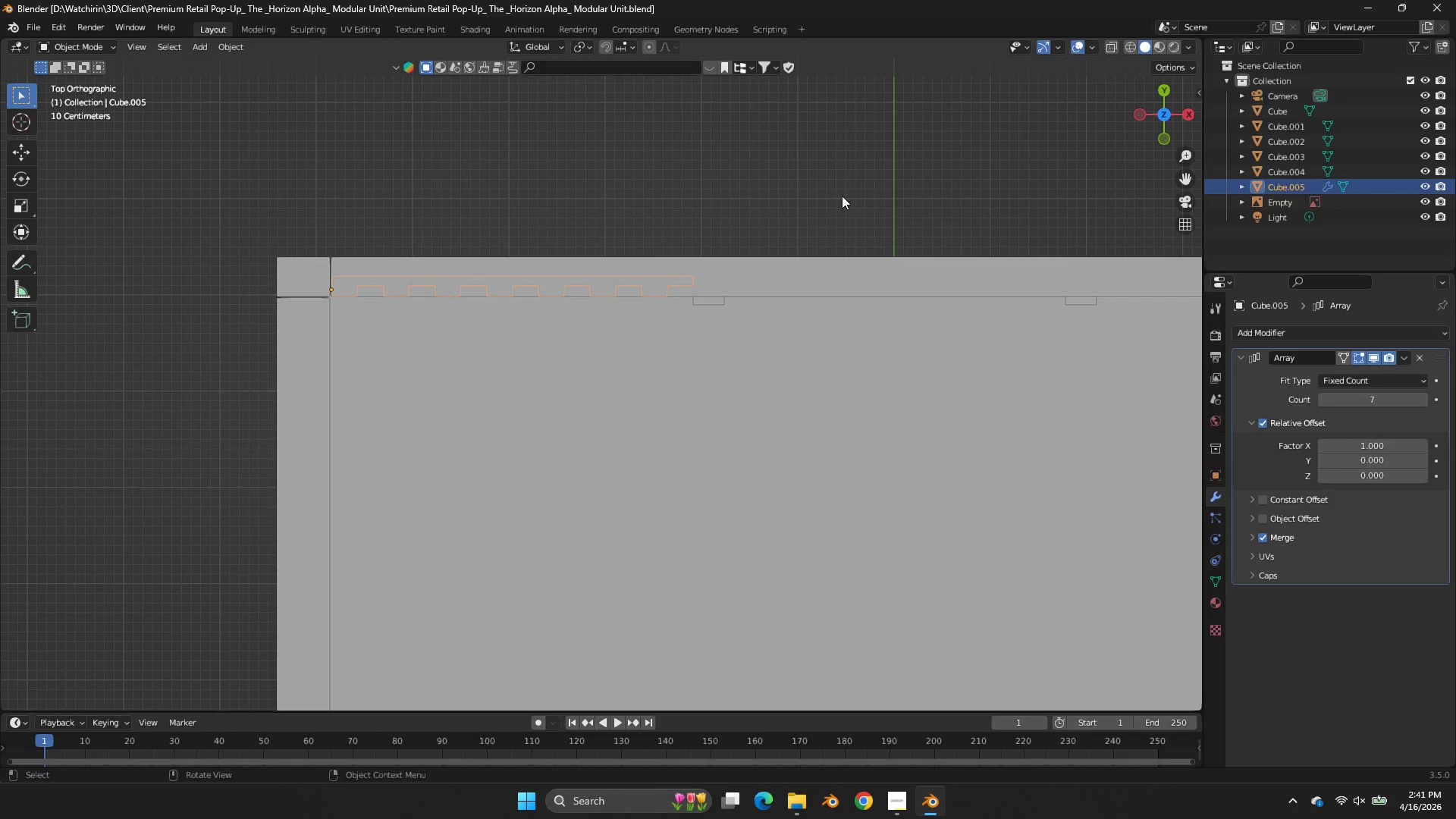 
key(Tab)
 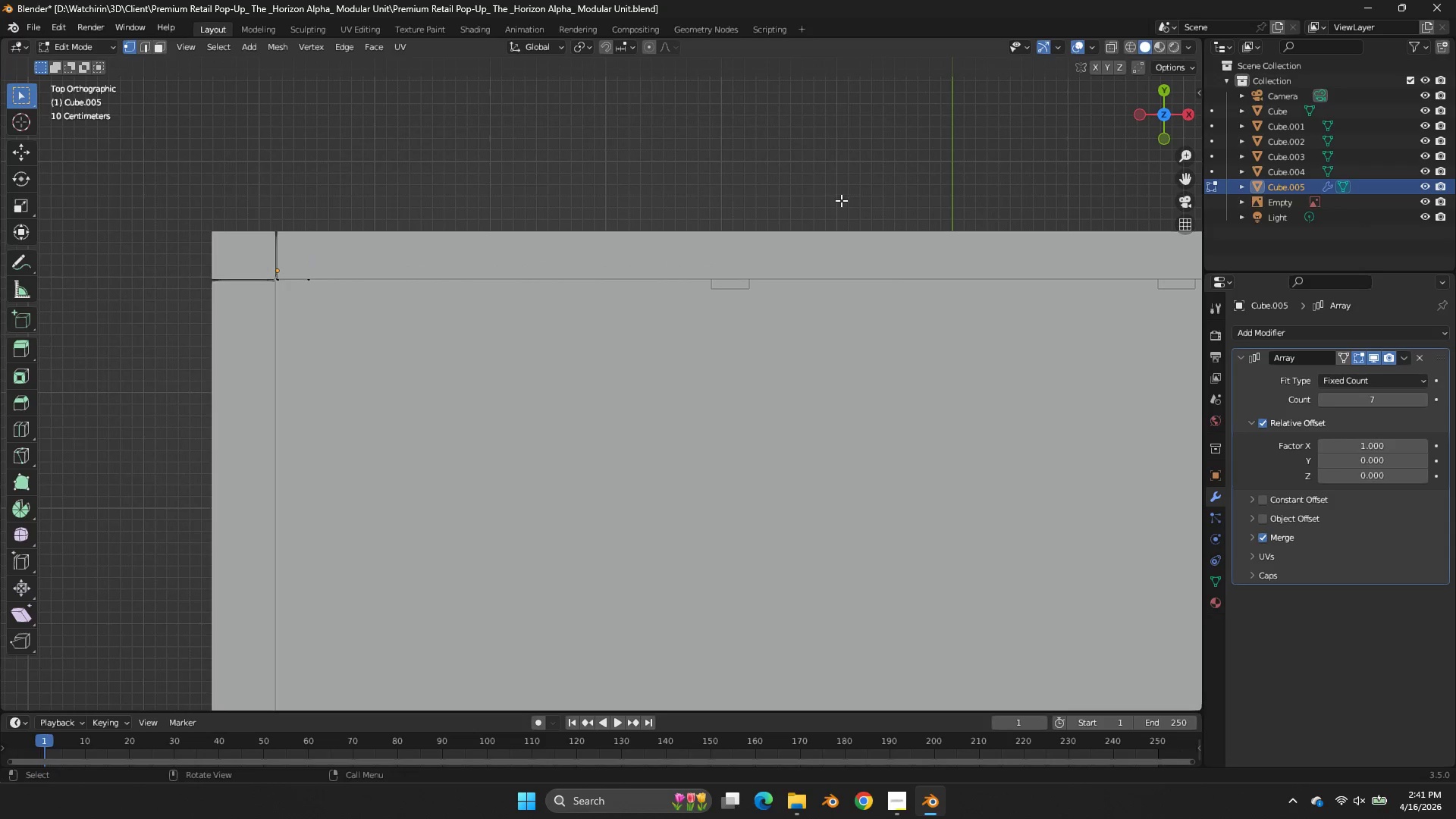 
scroll: coordinate [841, 200], scroll_direction: up, amount: 1.0
 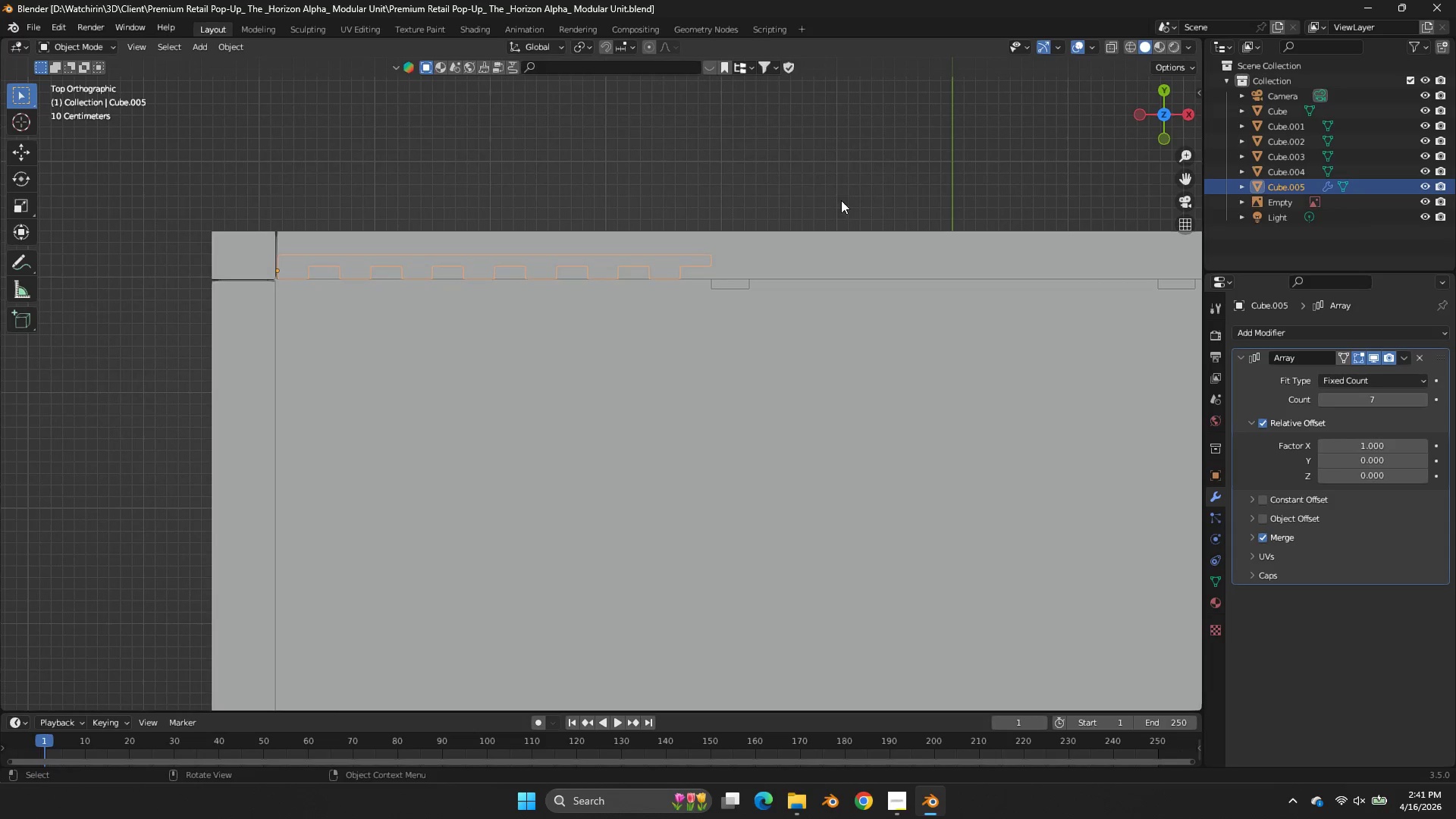 
type(zgx)
 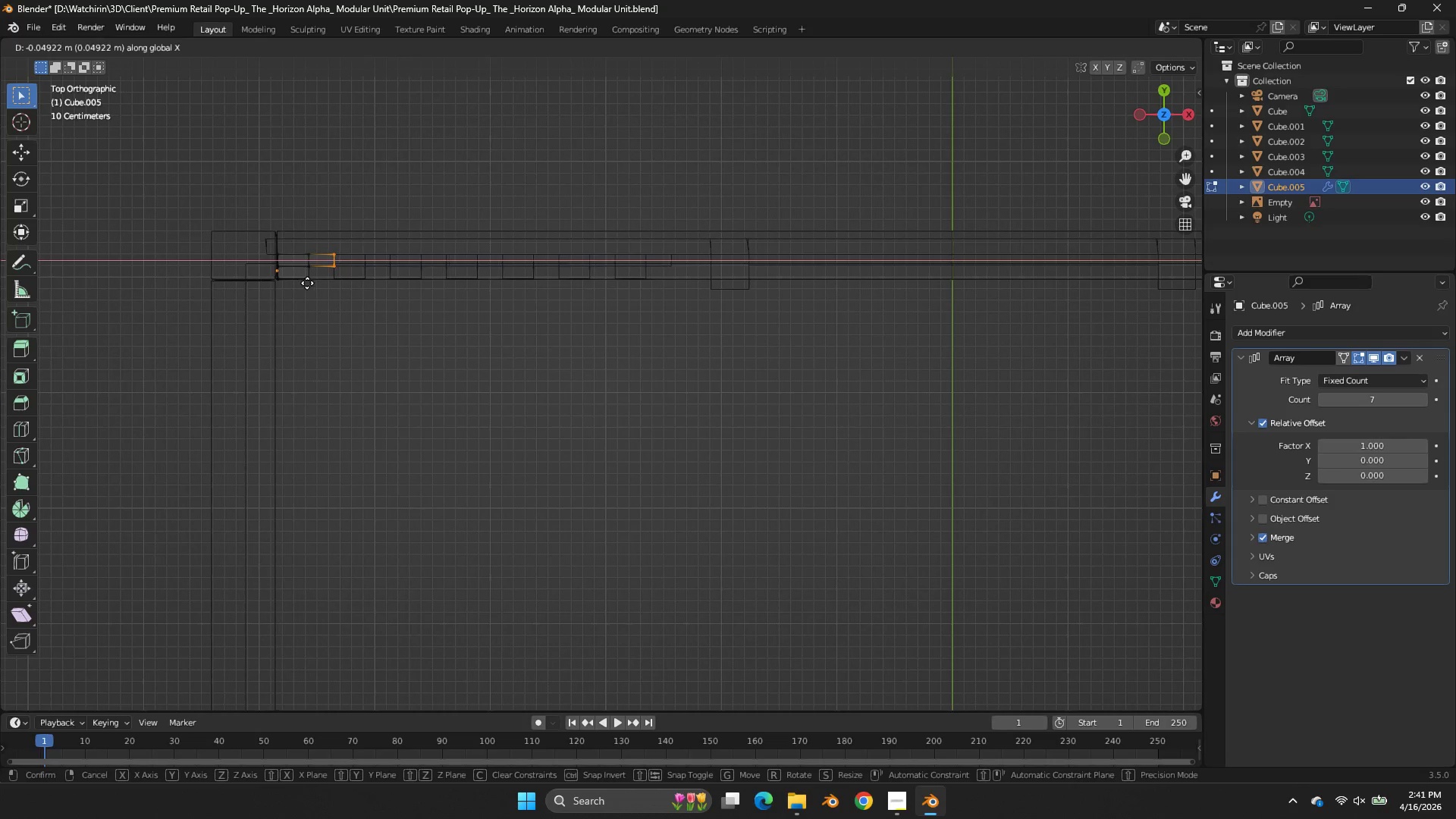 
left_click_drag(start_coordinate=[419, 239], to_coordinate=[338, 297])
 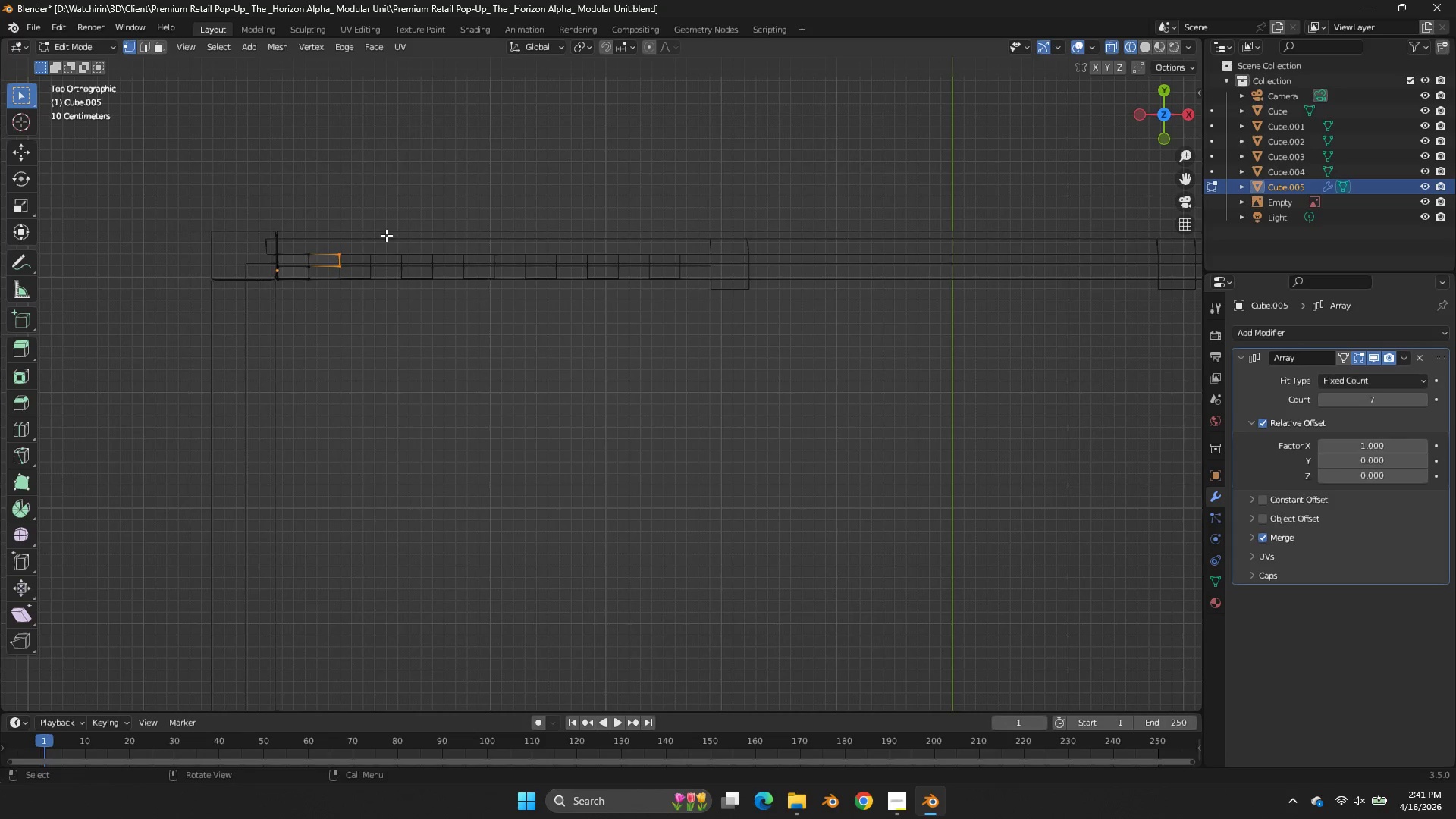 
left_click_drag(start_coordinate=[386, 235], to_coordinate=[330, 284])
 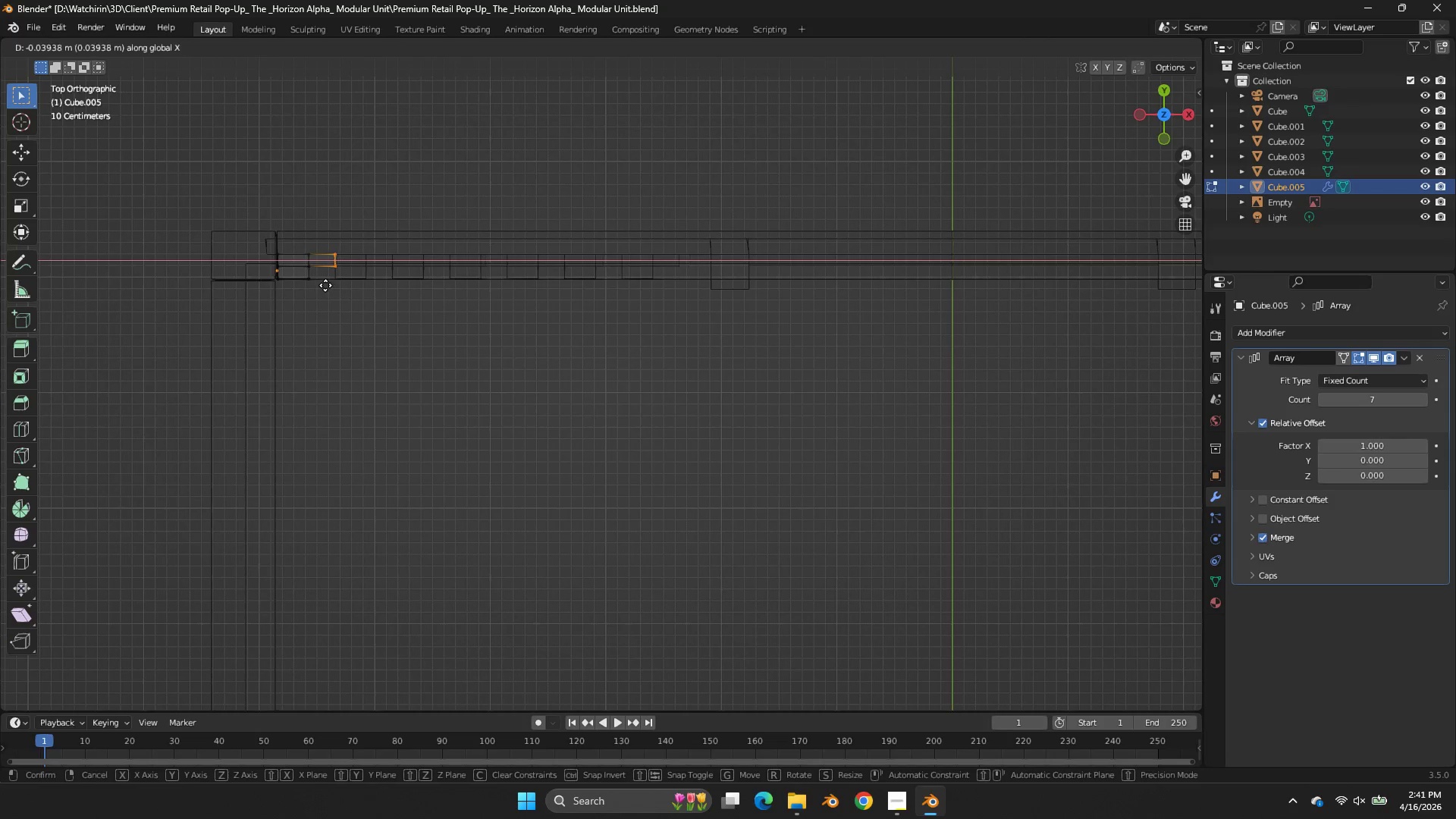 
hold_key(key=ShiftLeft, duration=1.11)
left_click([294, 284])
 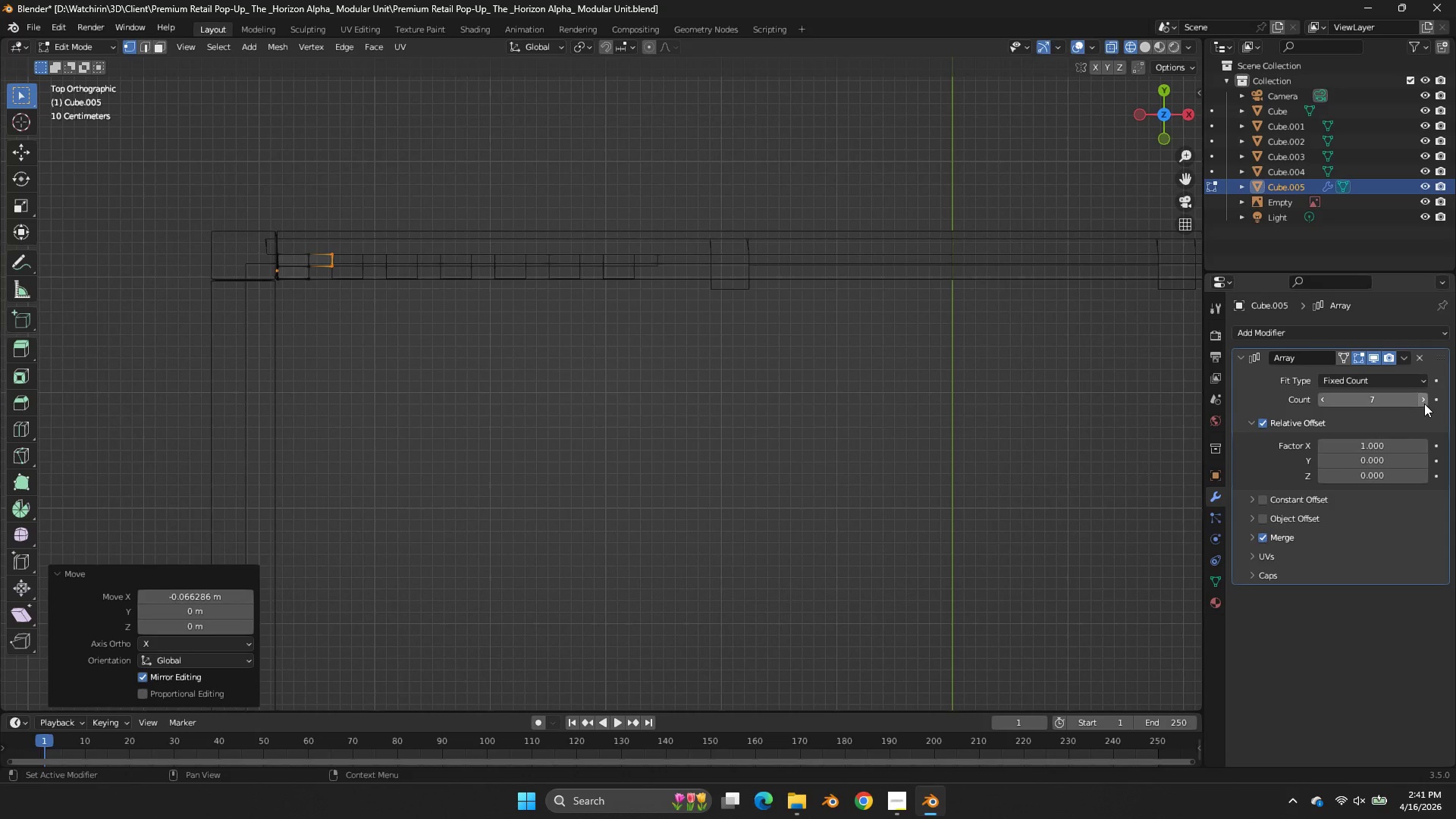 
left_click([1427, 403])
 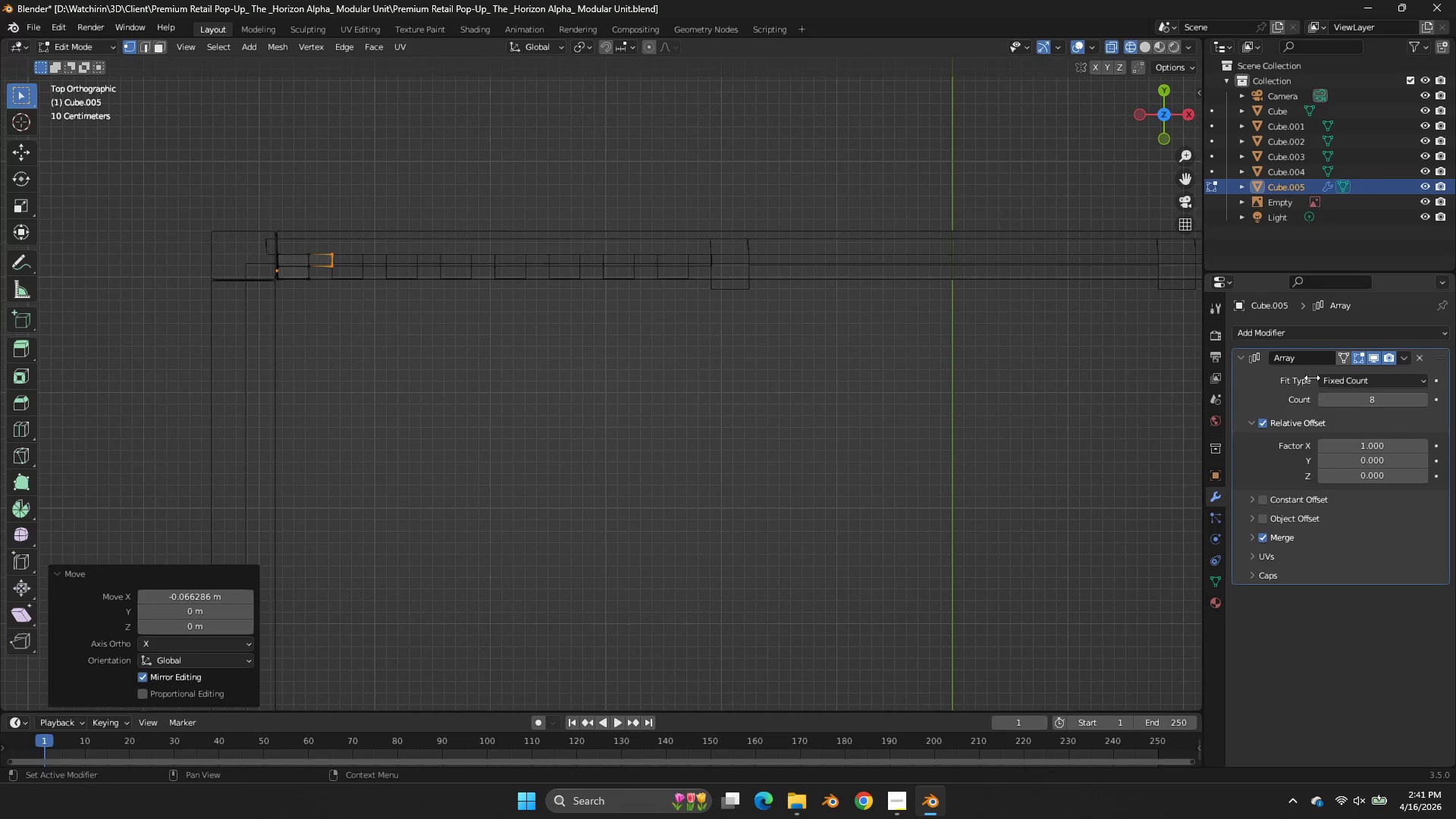 
key(Tab)
 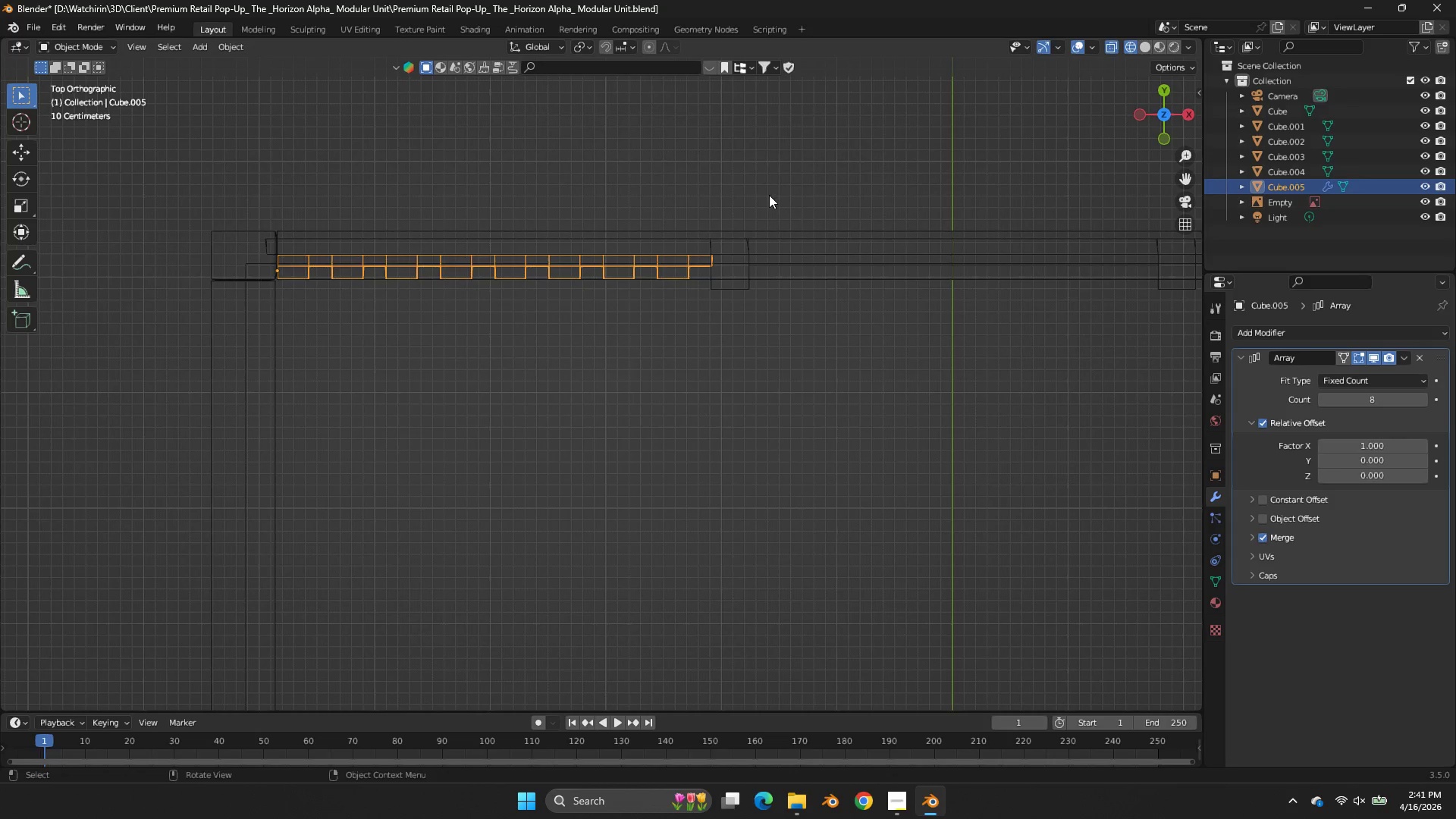 
left_click([769, 195])
 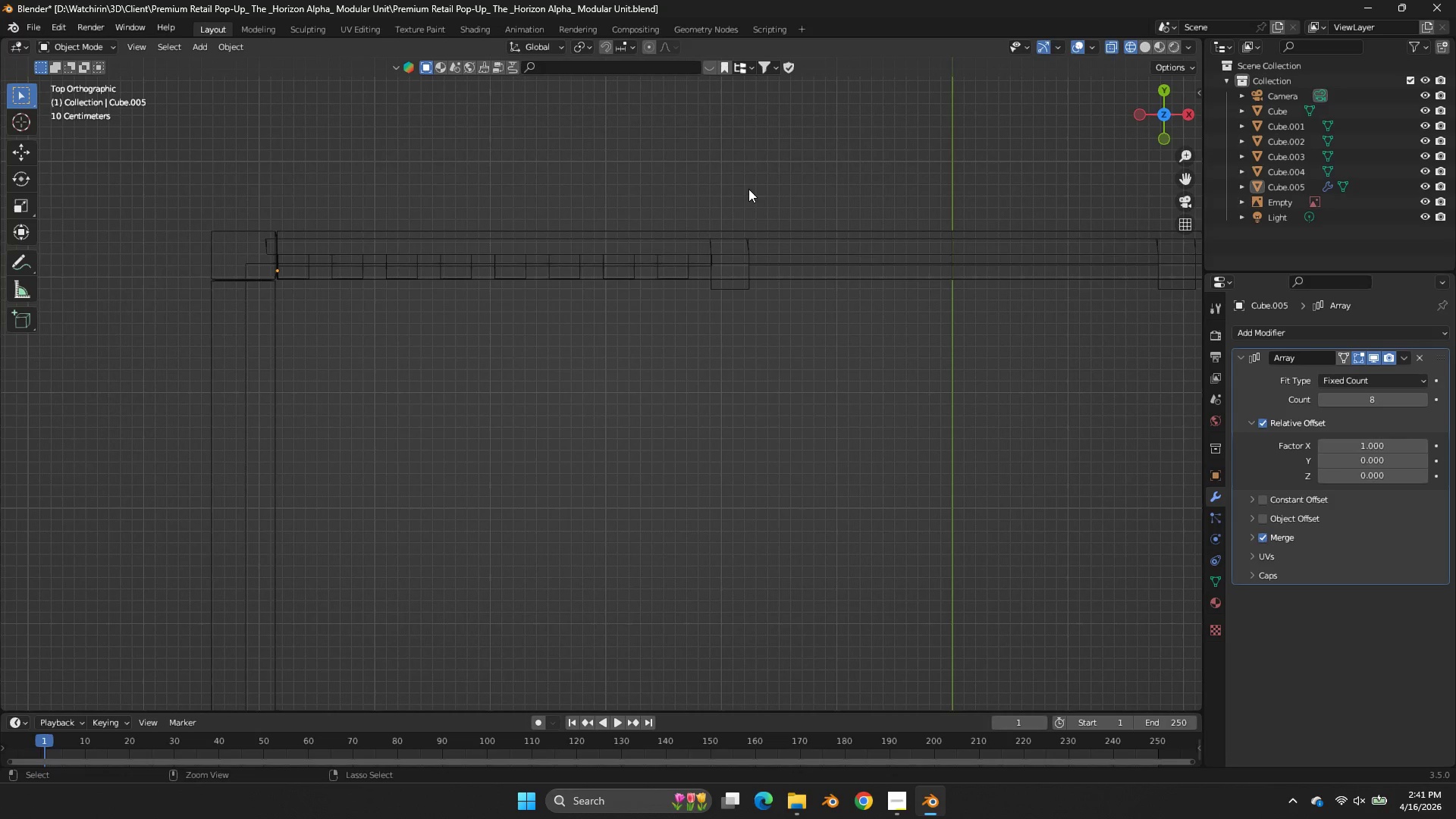 
key(Control+ControlLeft)
 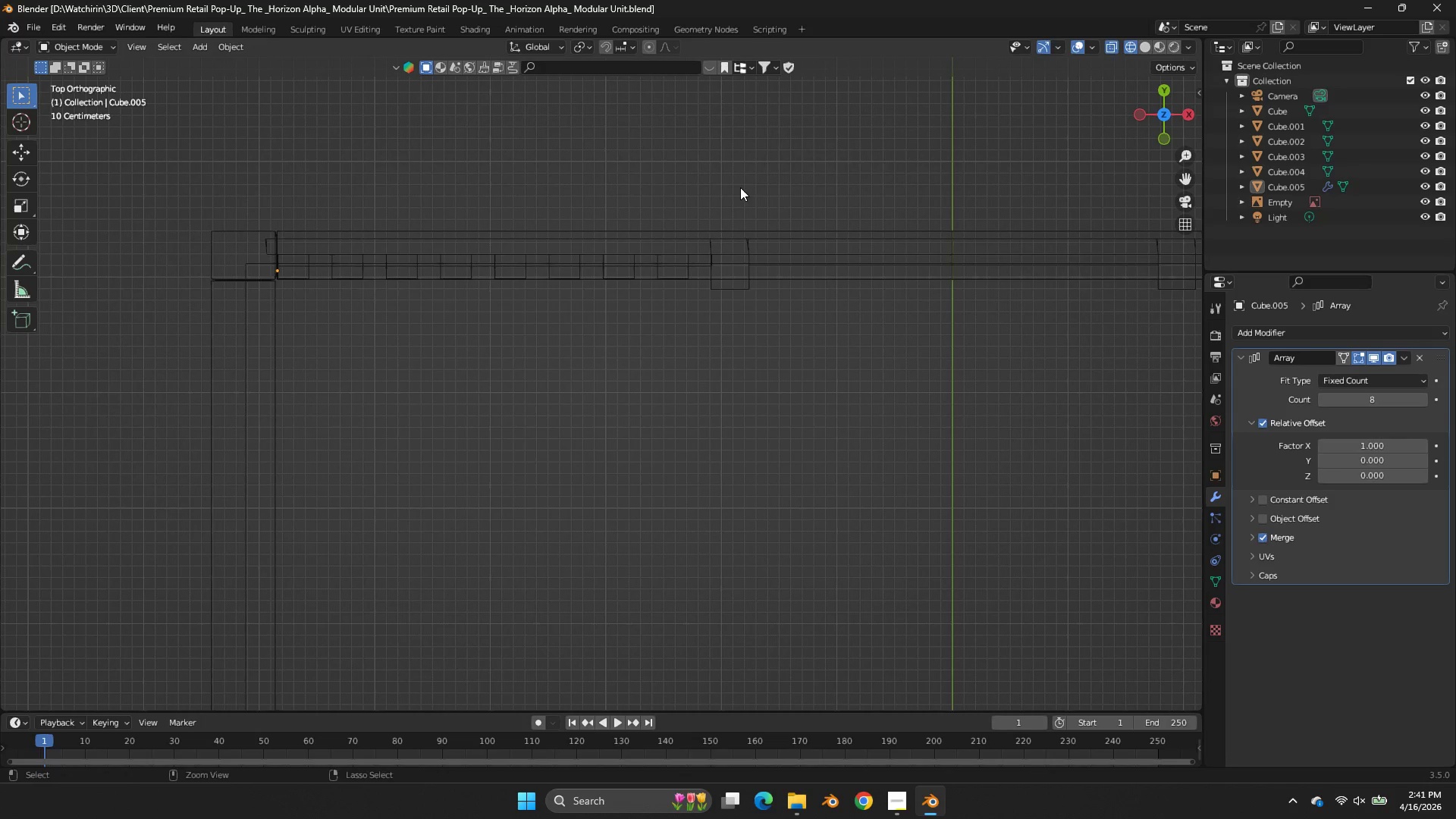 
key(Control+S)
 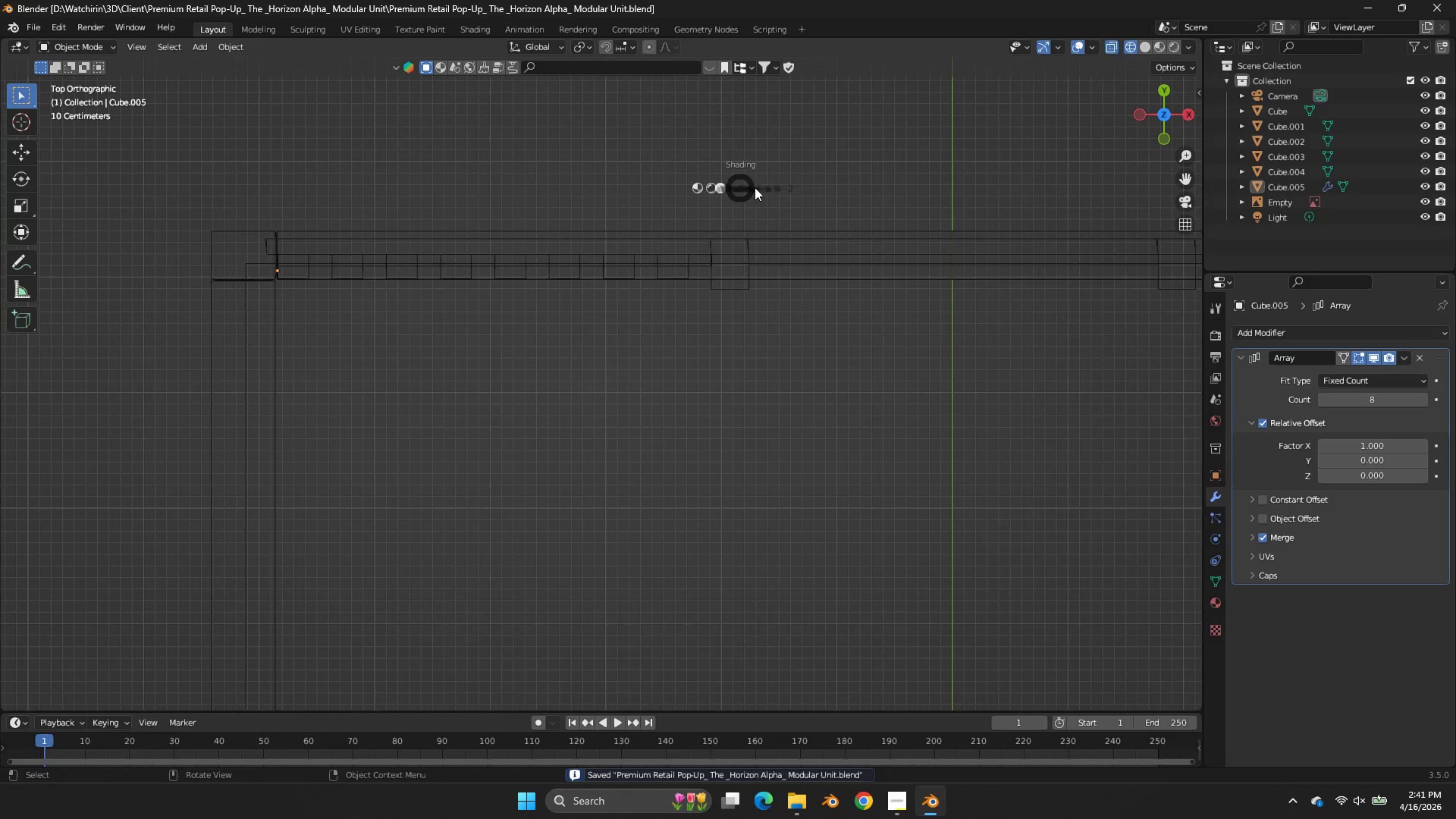 
key(Z)
 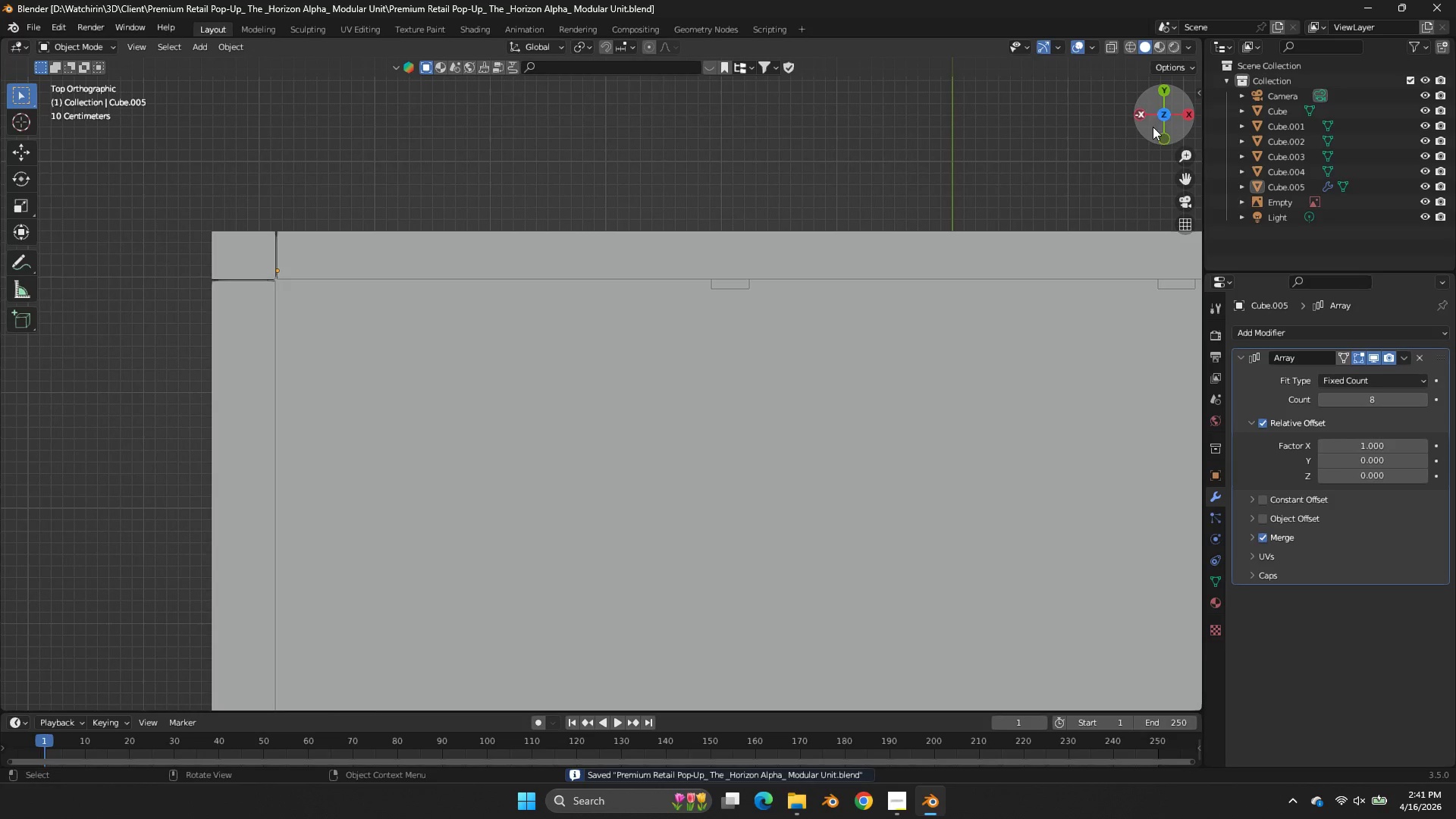 
left_click_drag(start_coordinate=[1164, 124], to_coordinate=[33, 698])
 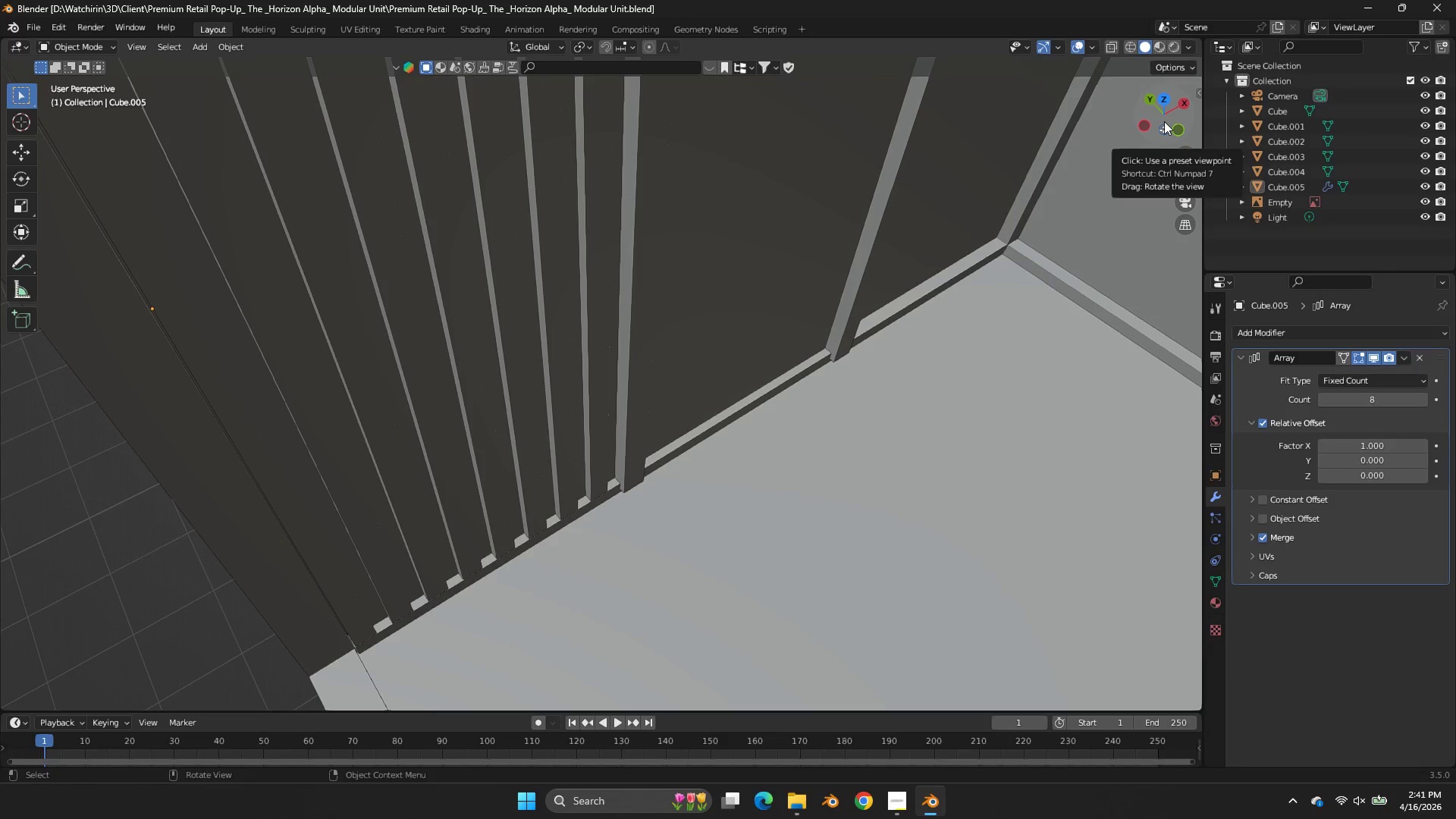 
wait(25.72)
 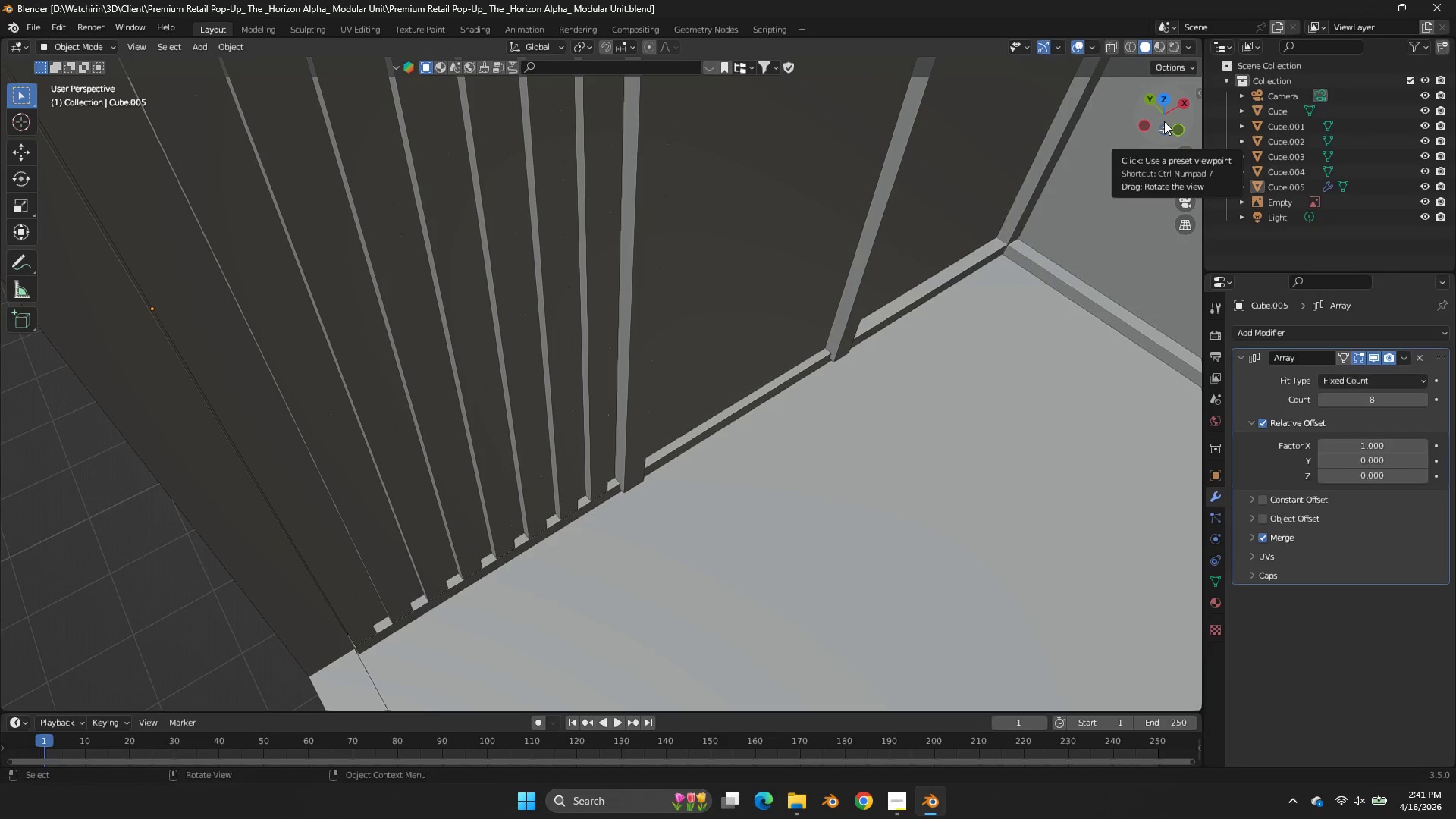 
left_click_drag(start_coordinate=[1164, 121], to_coordinate=[969, 703])
 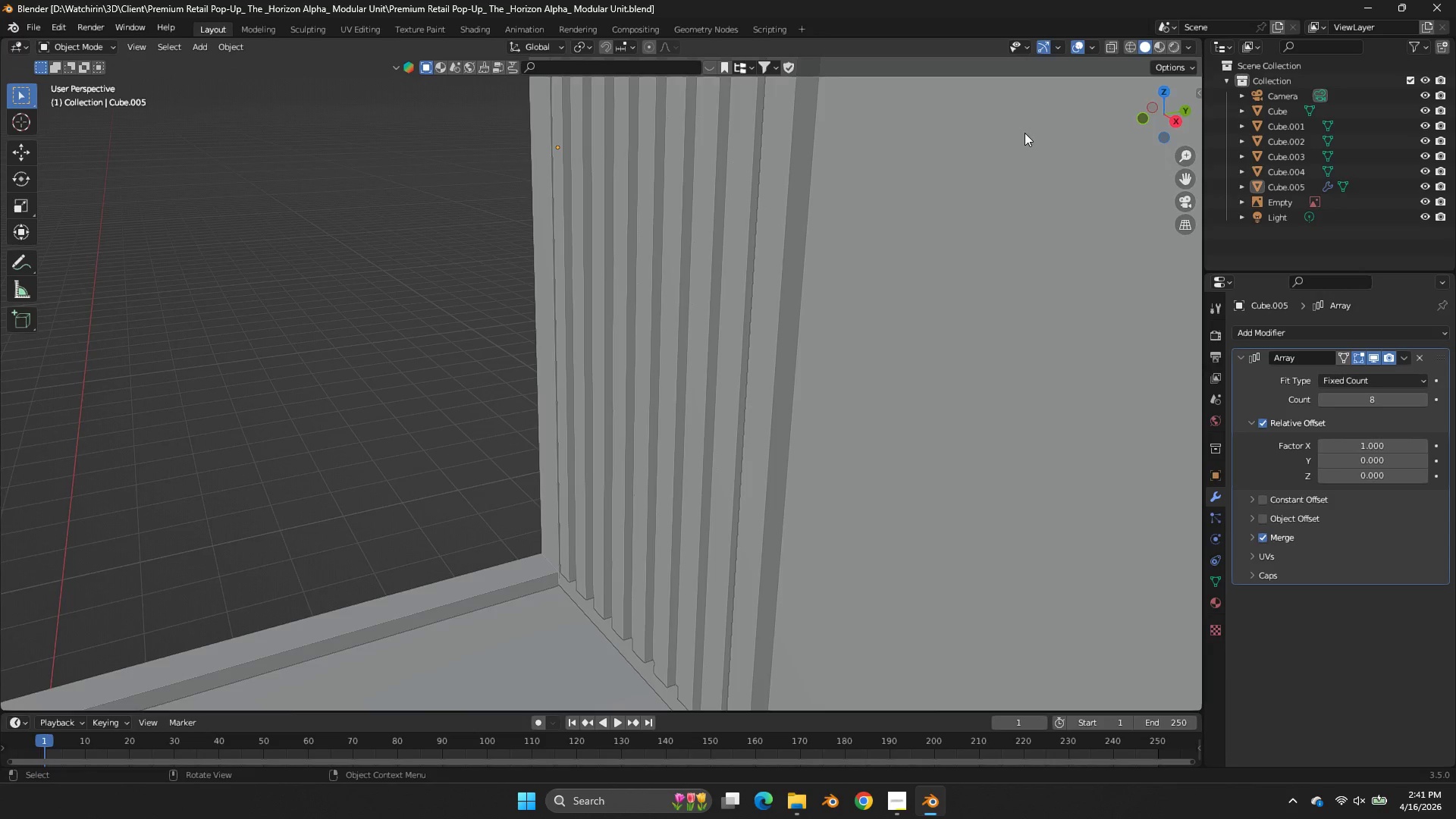 
key(Tab)
 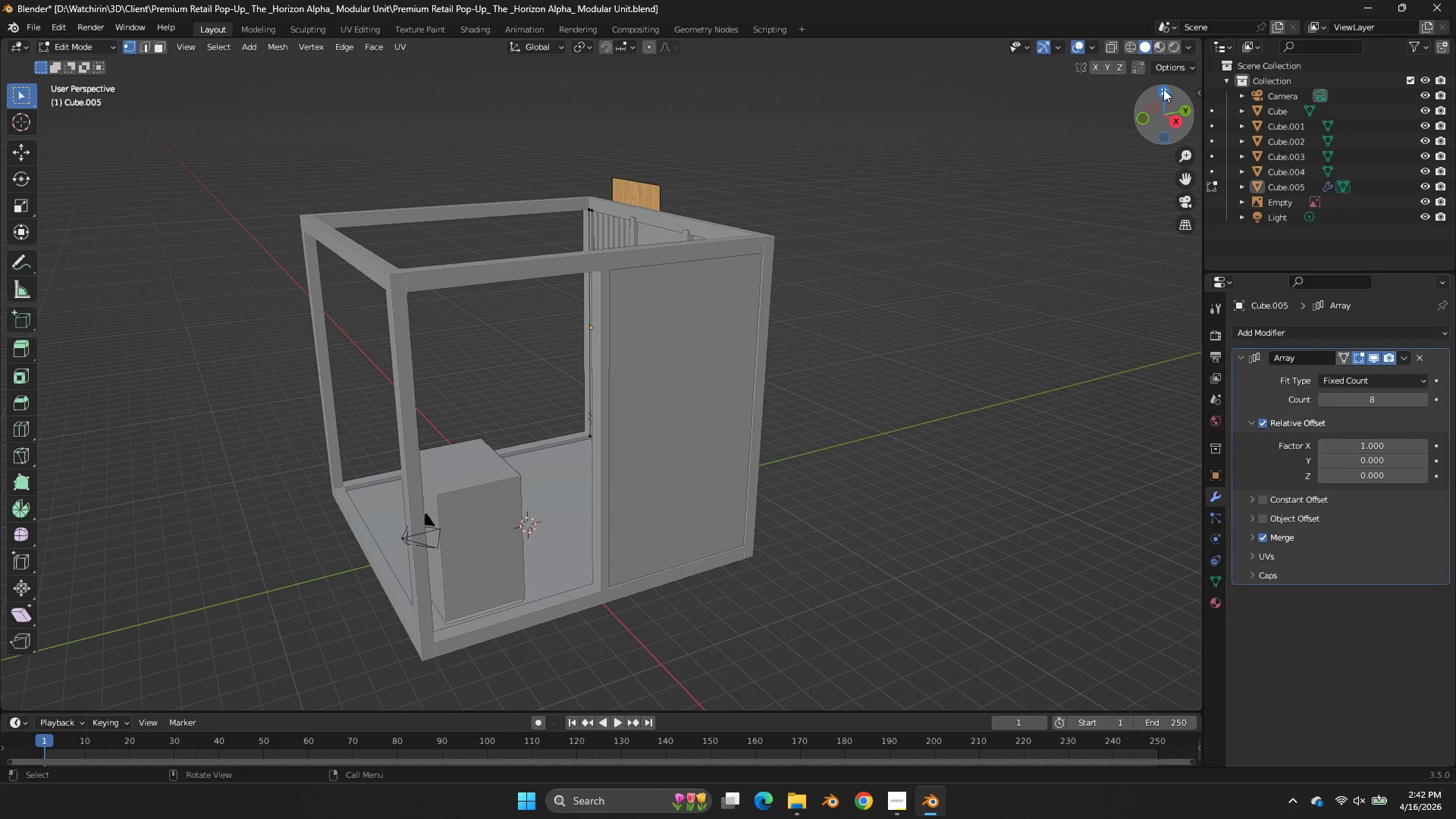 
scroll: coordinate [1021, 137], scroll_direction: down, amount: 9.0
 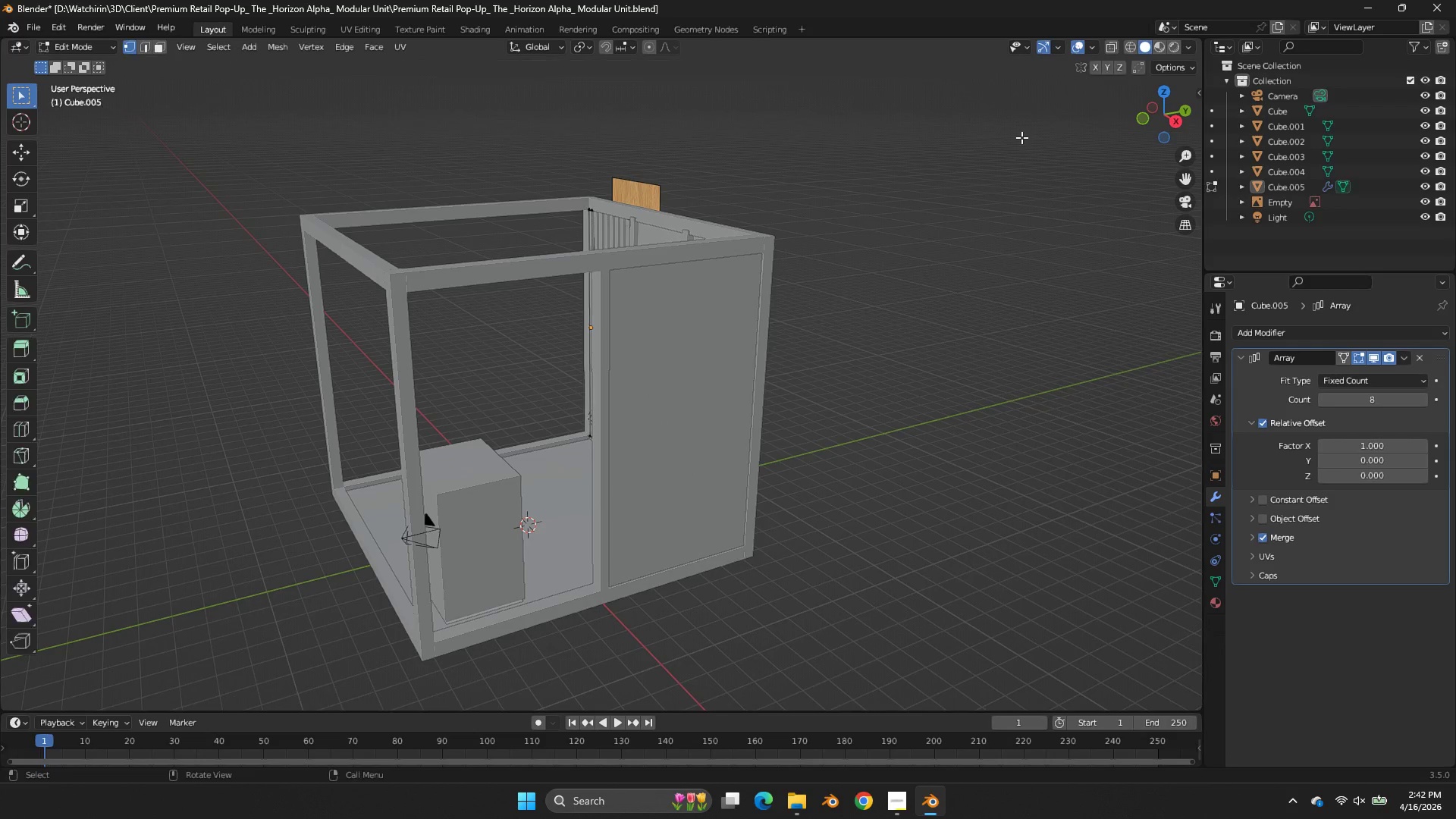 
left_click_drag(start_coordinate=[1163, 94], to_coordinate=[71, 107])
 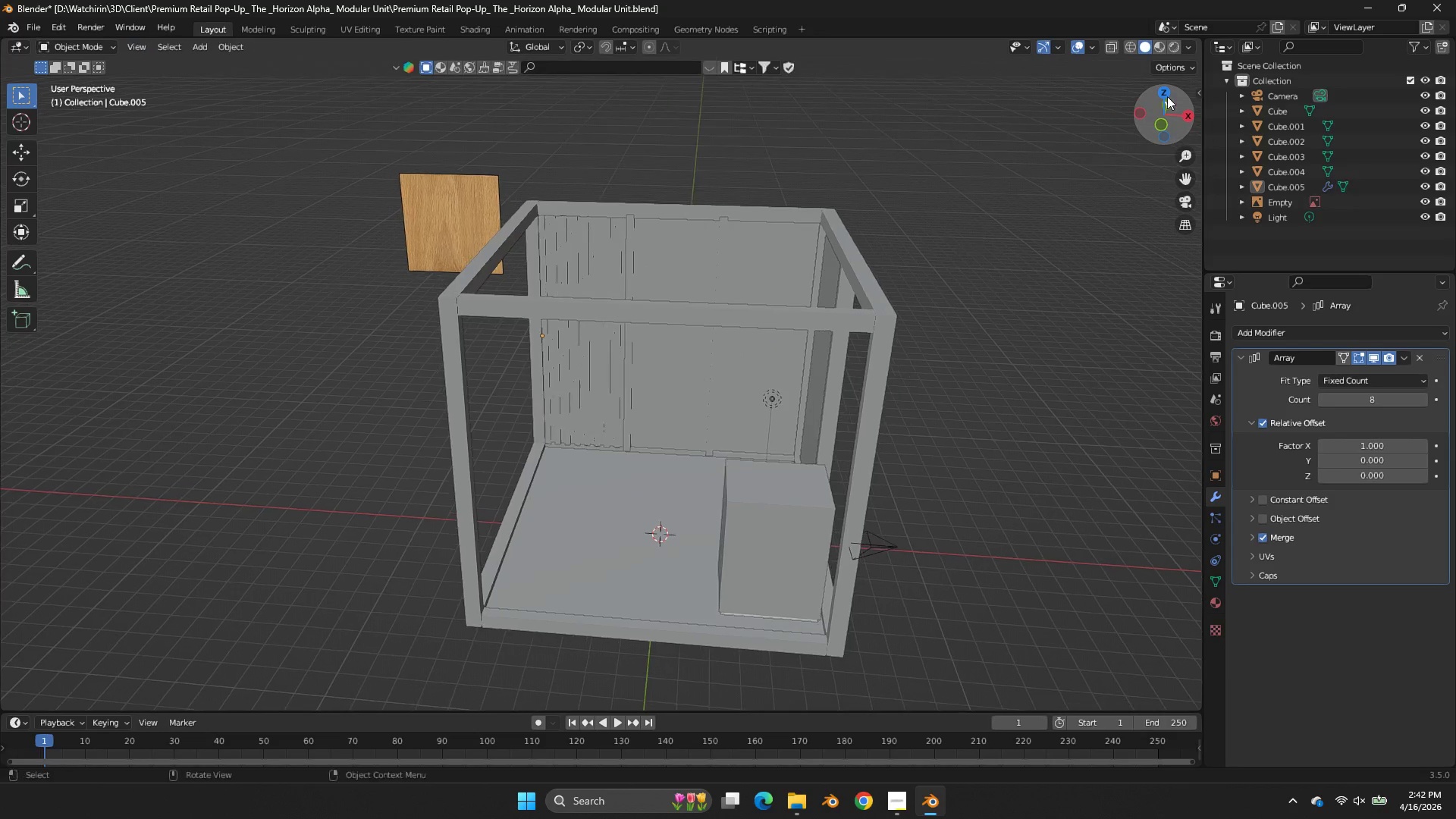 
key(Tab)
 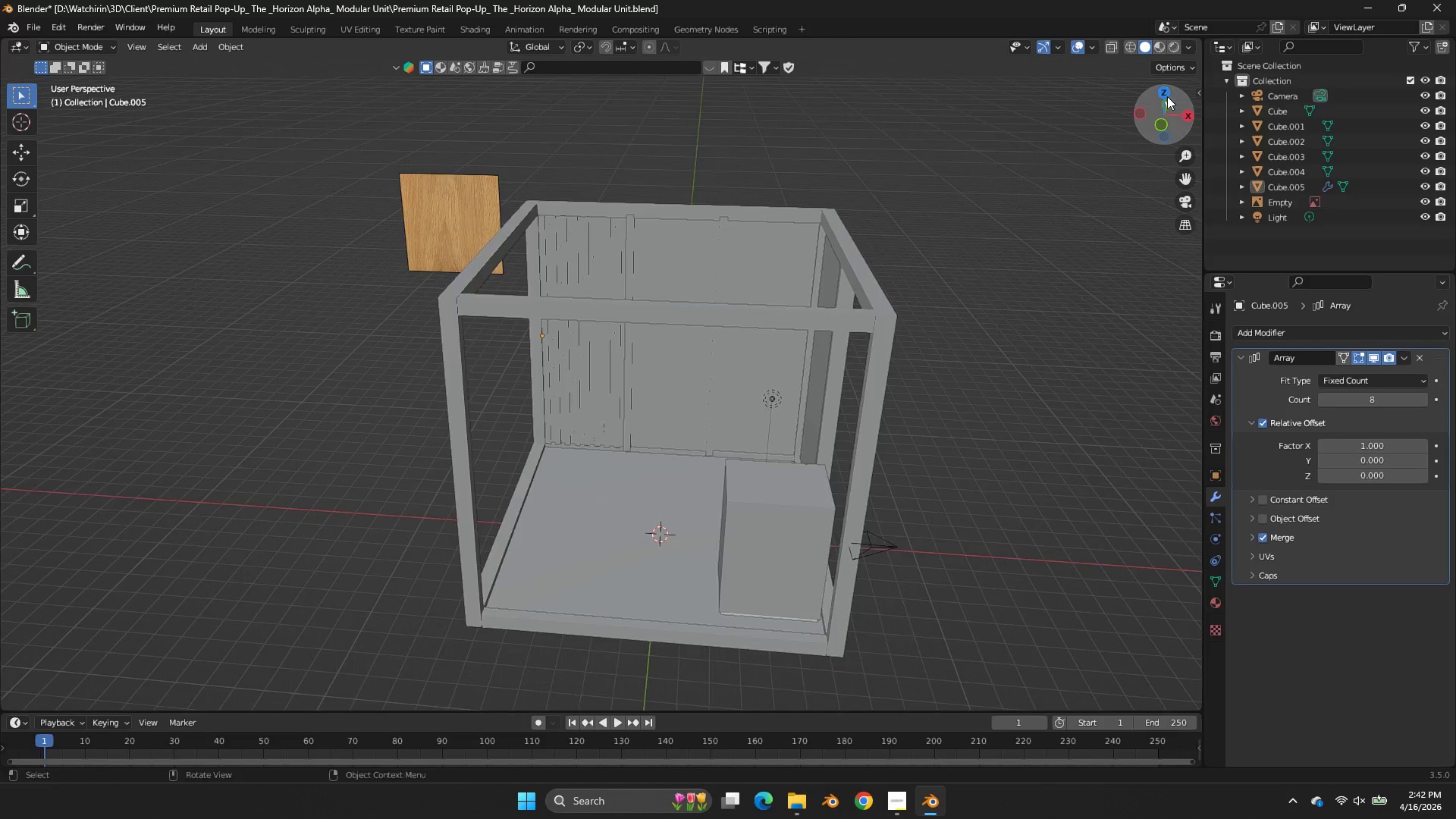 
left_click_drag(start_coordinate=[1167, 96], to_coordinate=[1081, 127])
 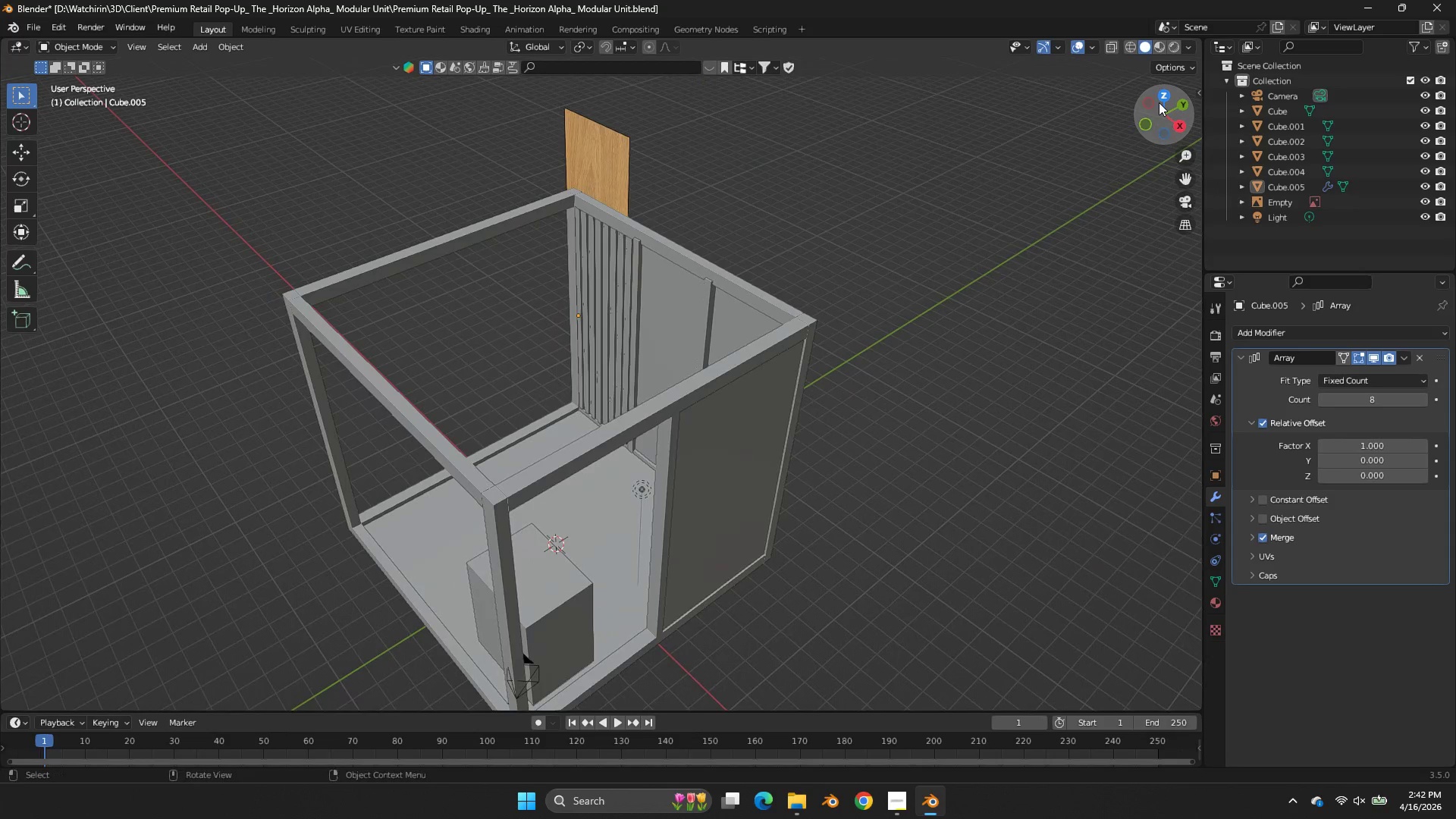 
mouse_move([1146, 116])
 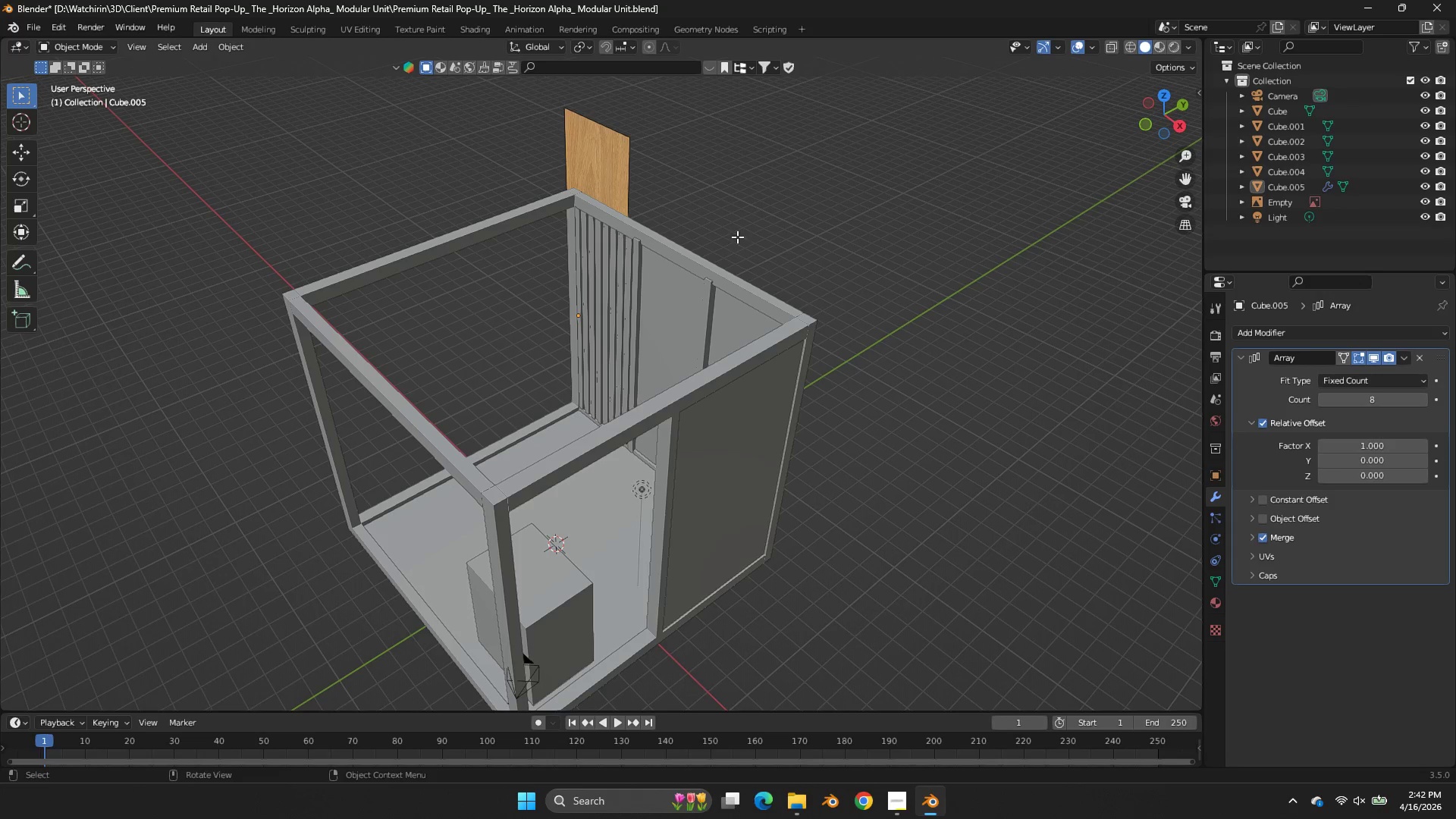 
left_click([698, 303])
 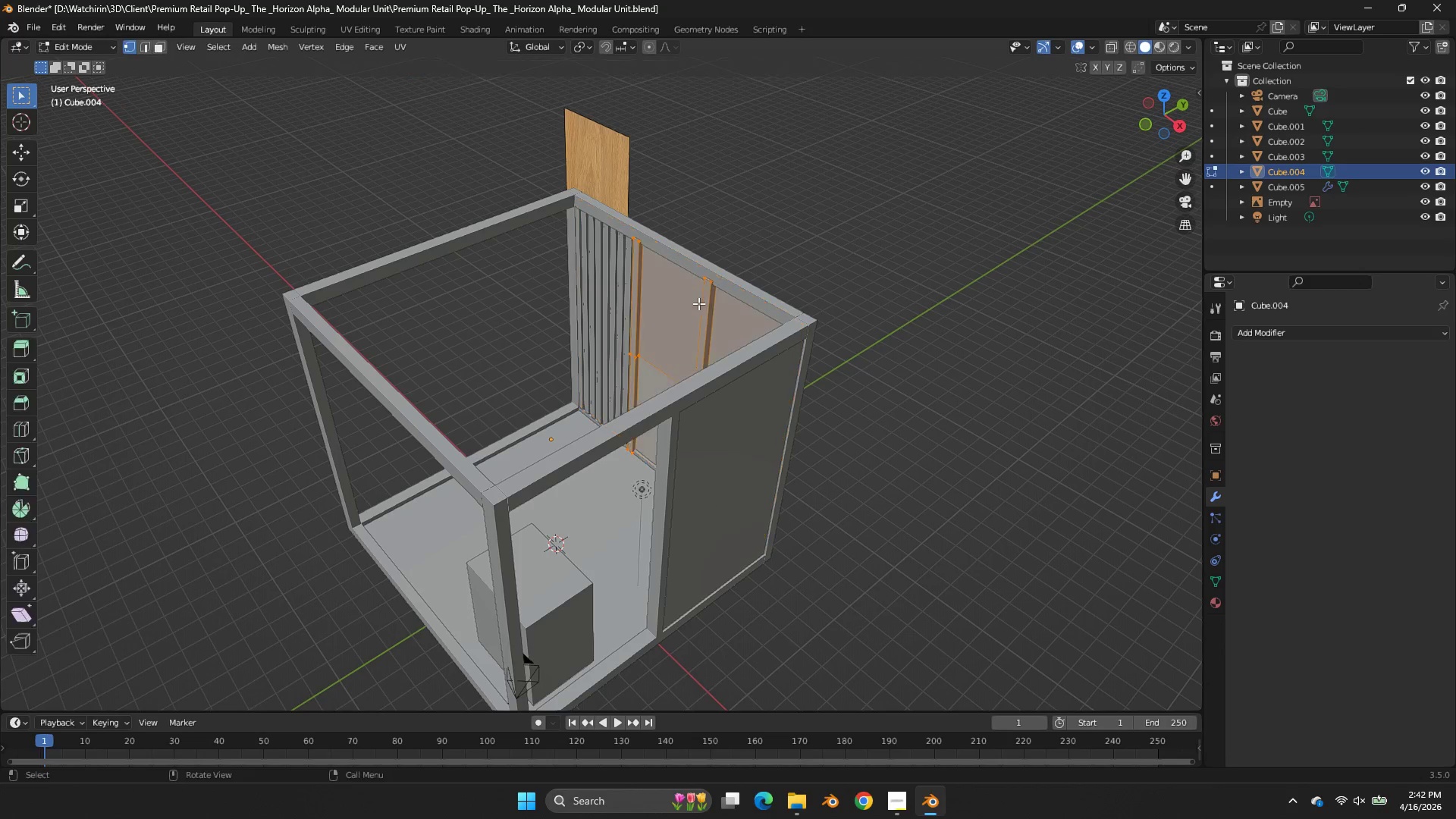 
key(Tab)
 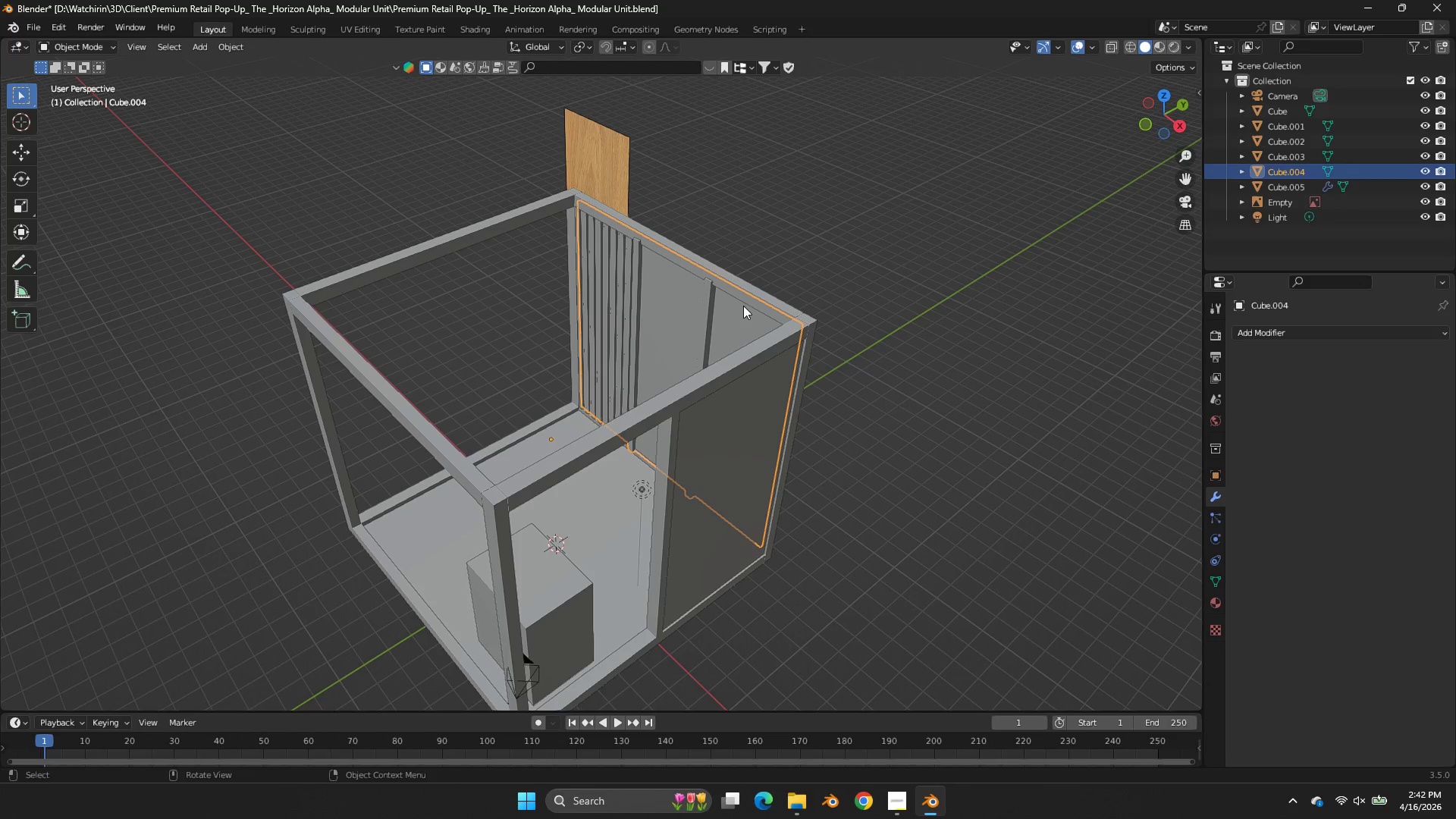 
key(Tab)
 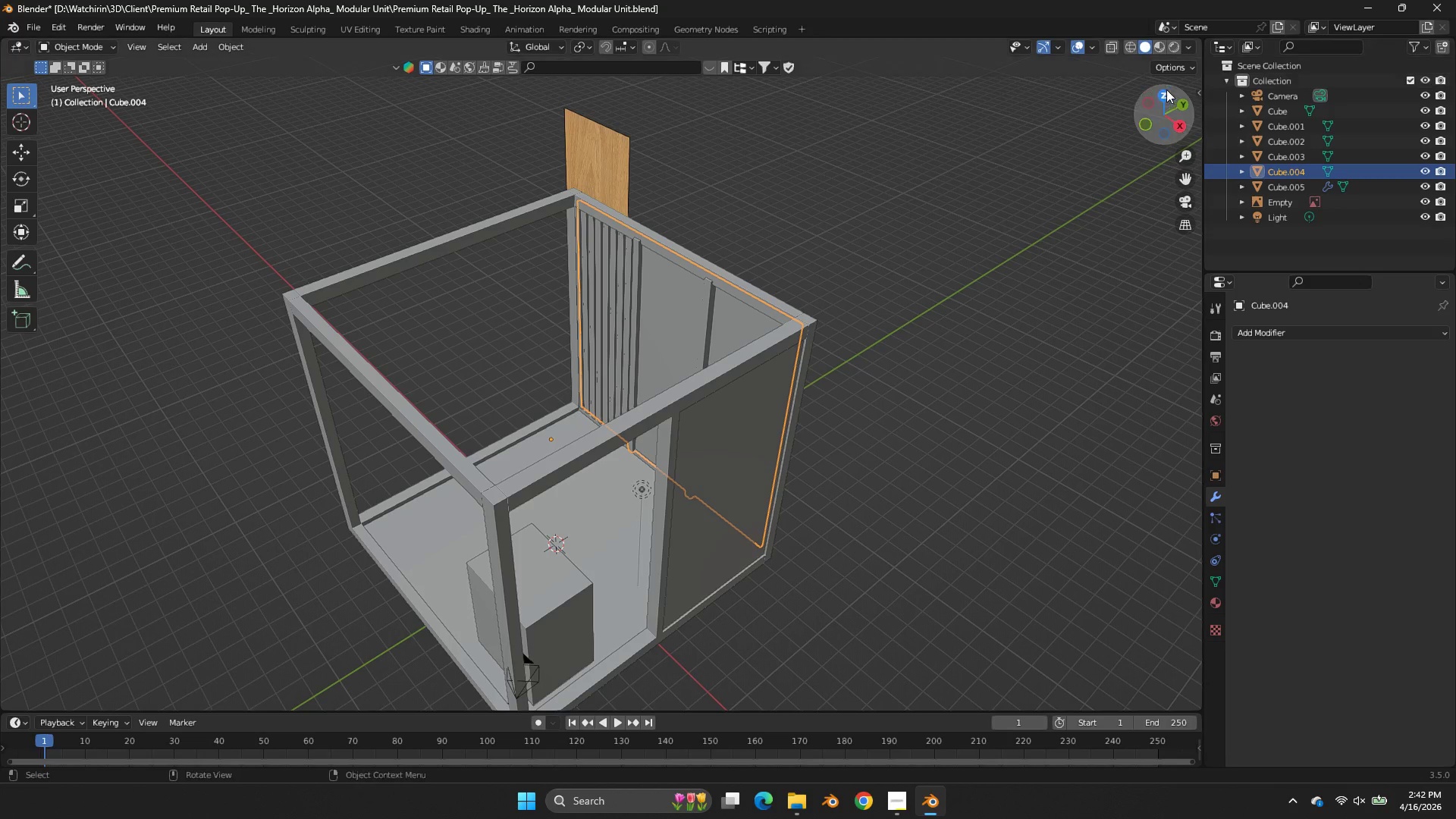 
left_click([1156, 94])
 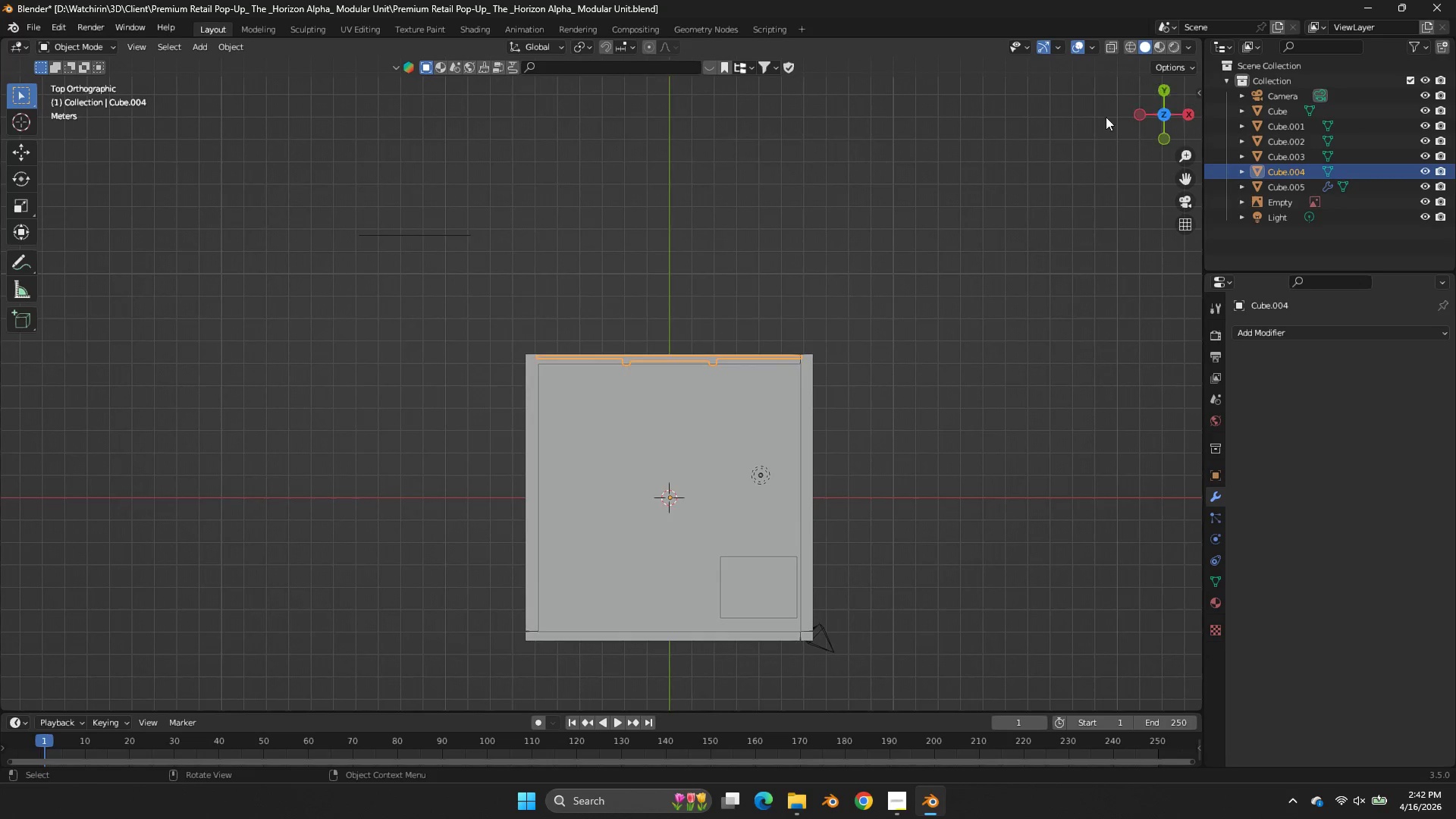 
type(zDr)
 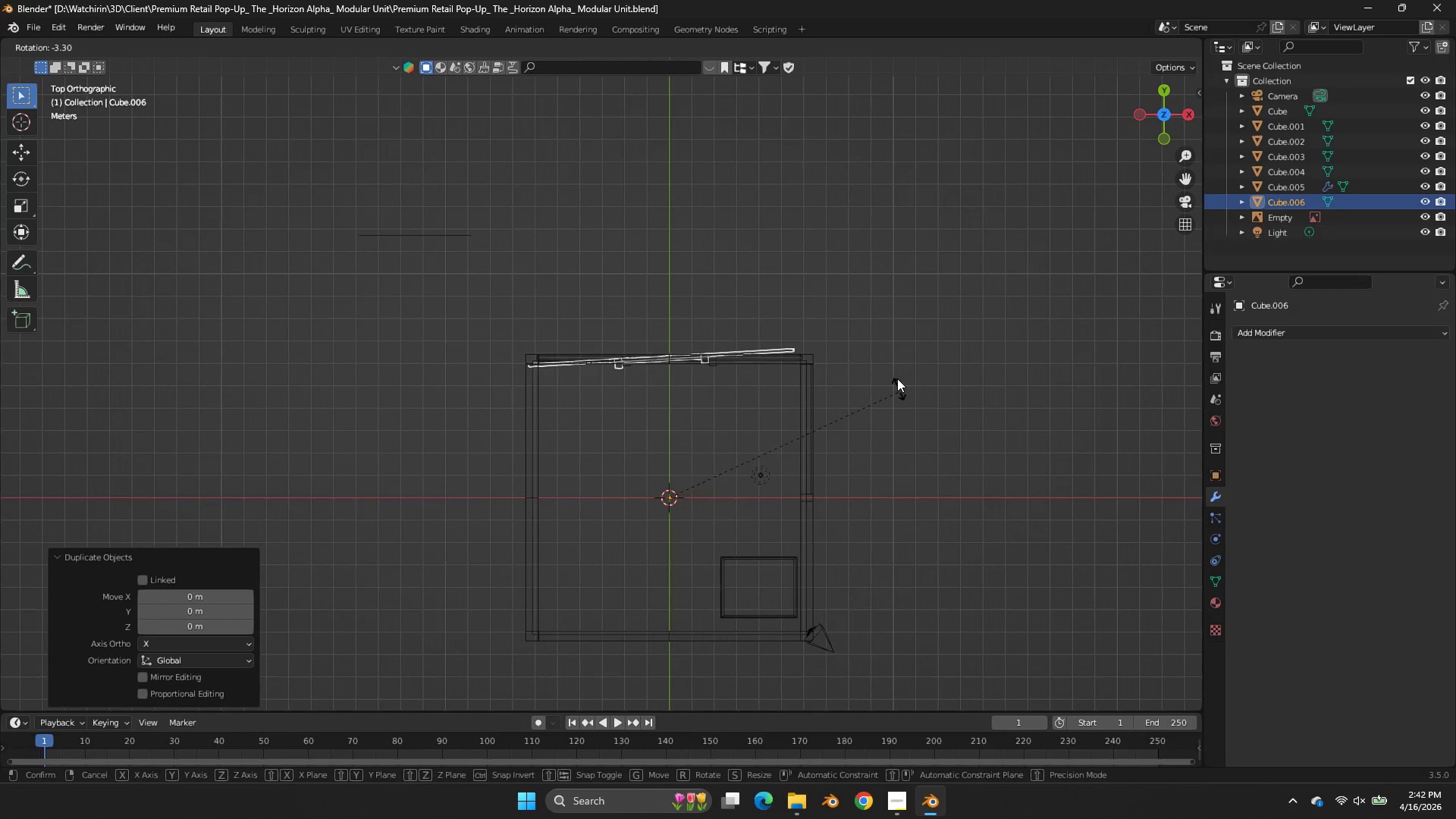 
hold_key(key=ControlLeft, duration=2.06)
left_click([582, 290])
 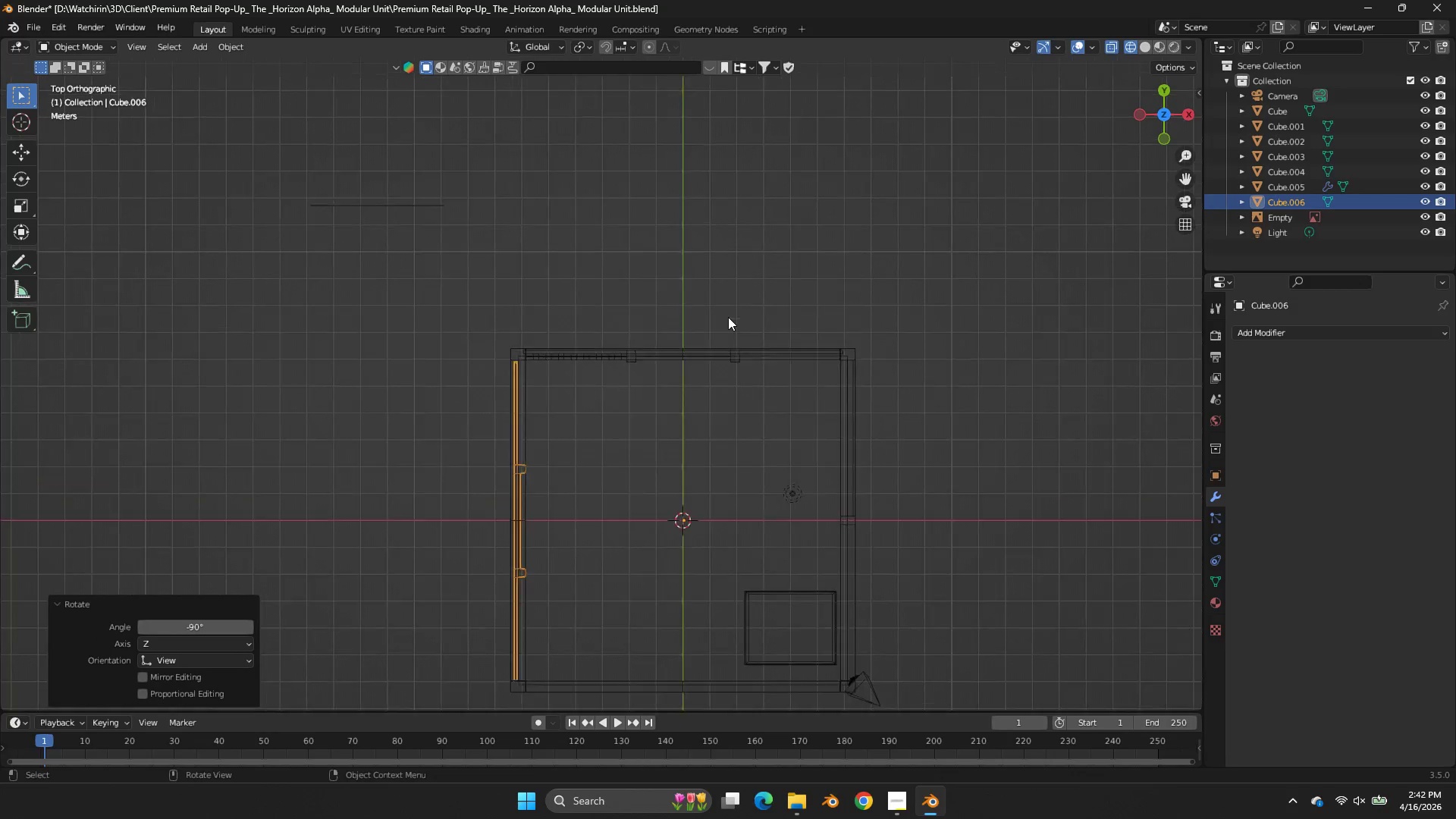 
scroll: coordinate [728, 317], scroll_direction: up, amount: 2.0
 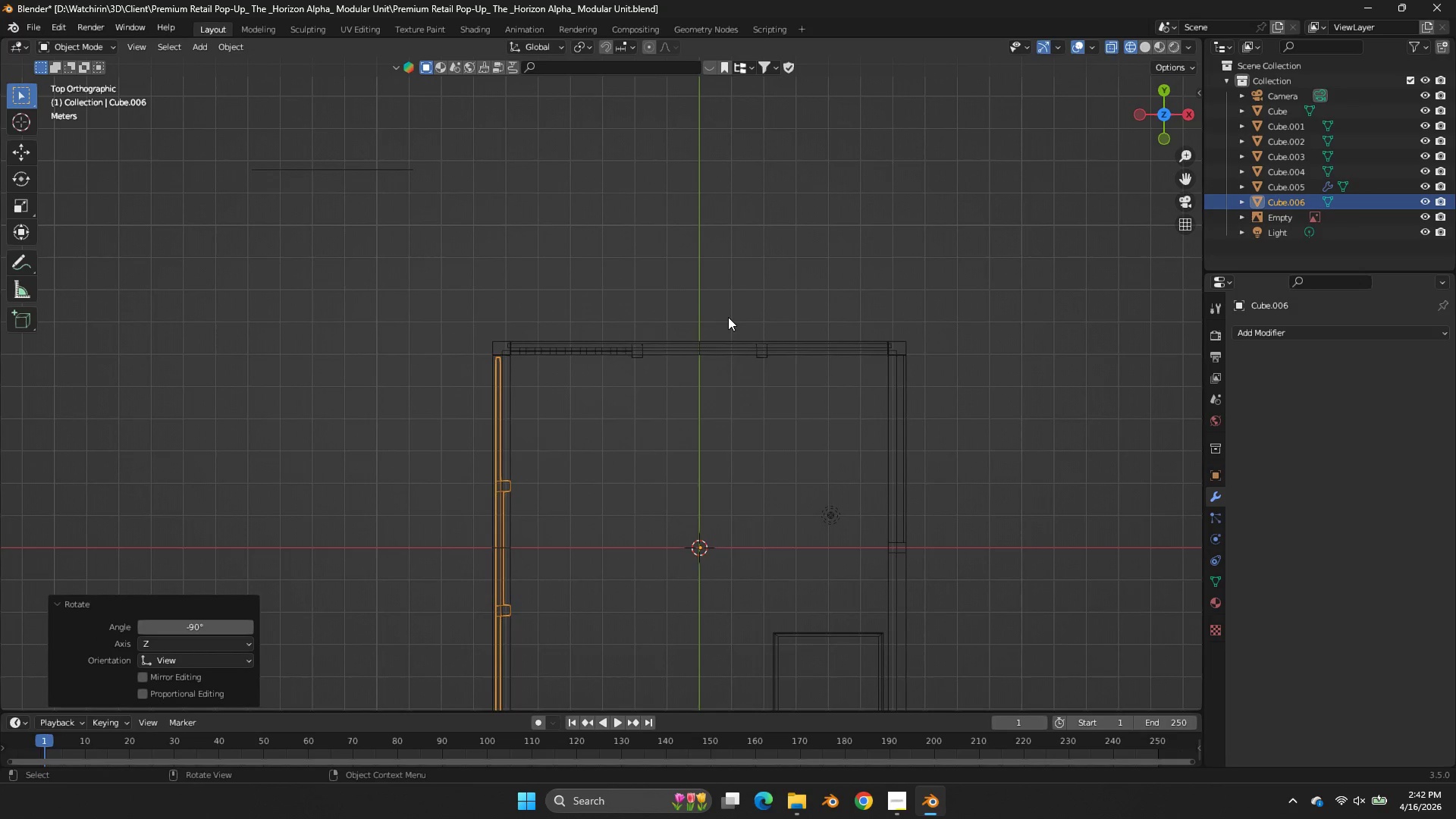 
scroll: coordinate [728, 317], scroll_direction: none, amount: 0.0
 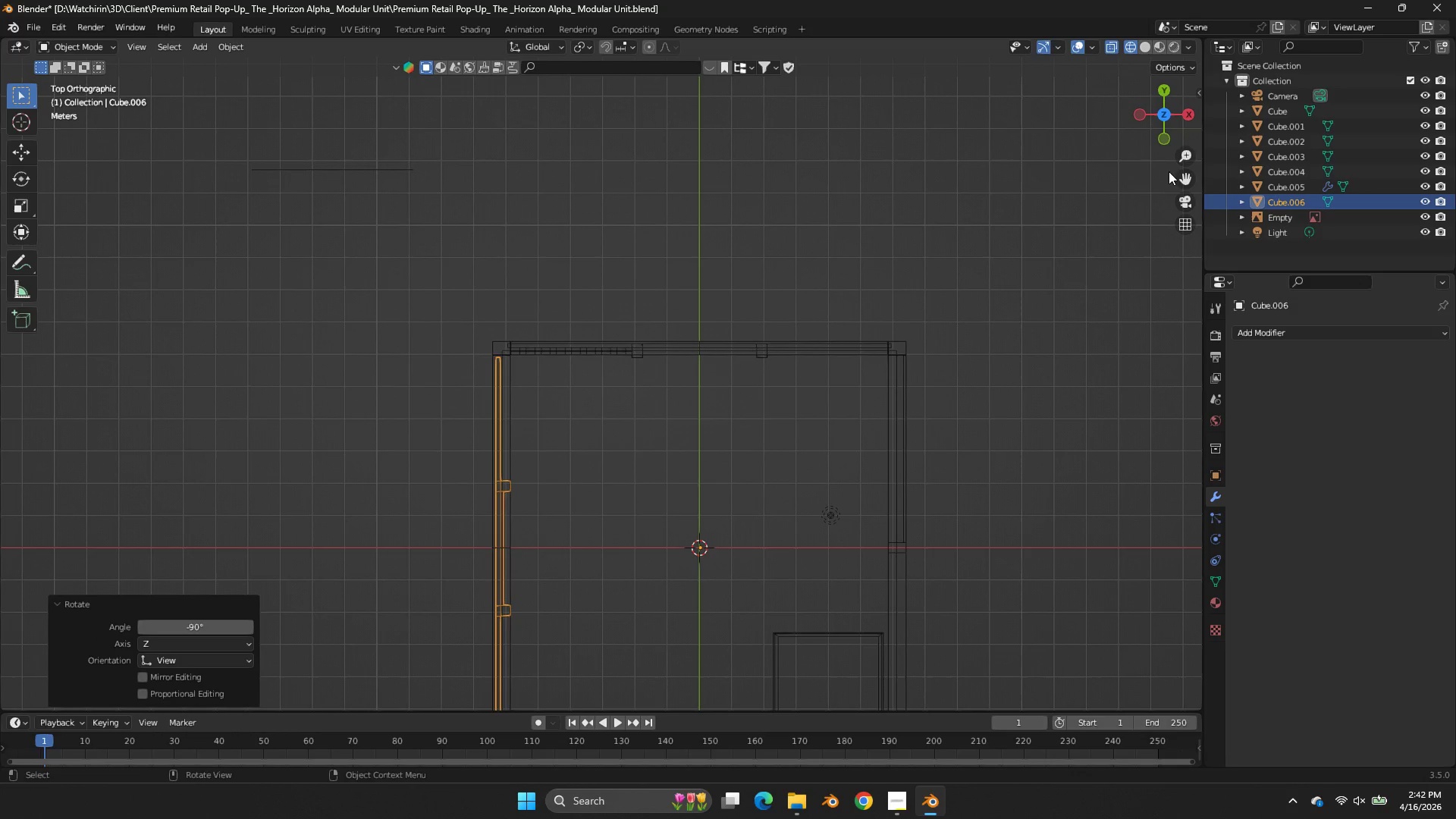 
left_click_drag(start_coordinate=[1177, 171], to_coordinate=[1244, 46])
 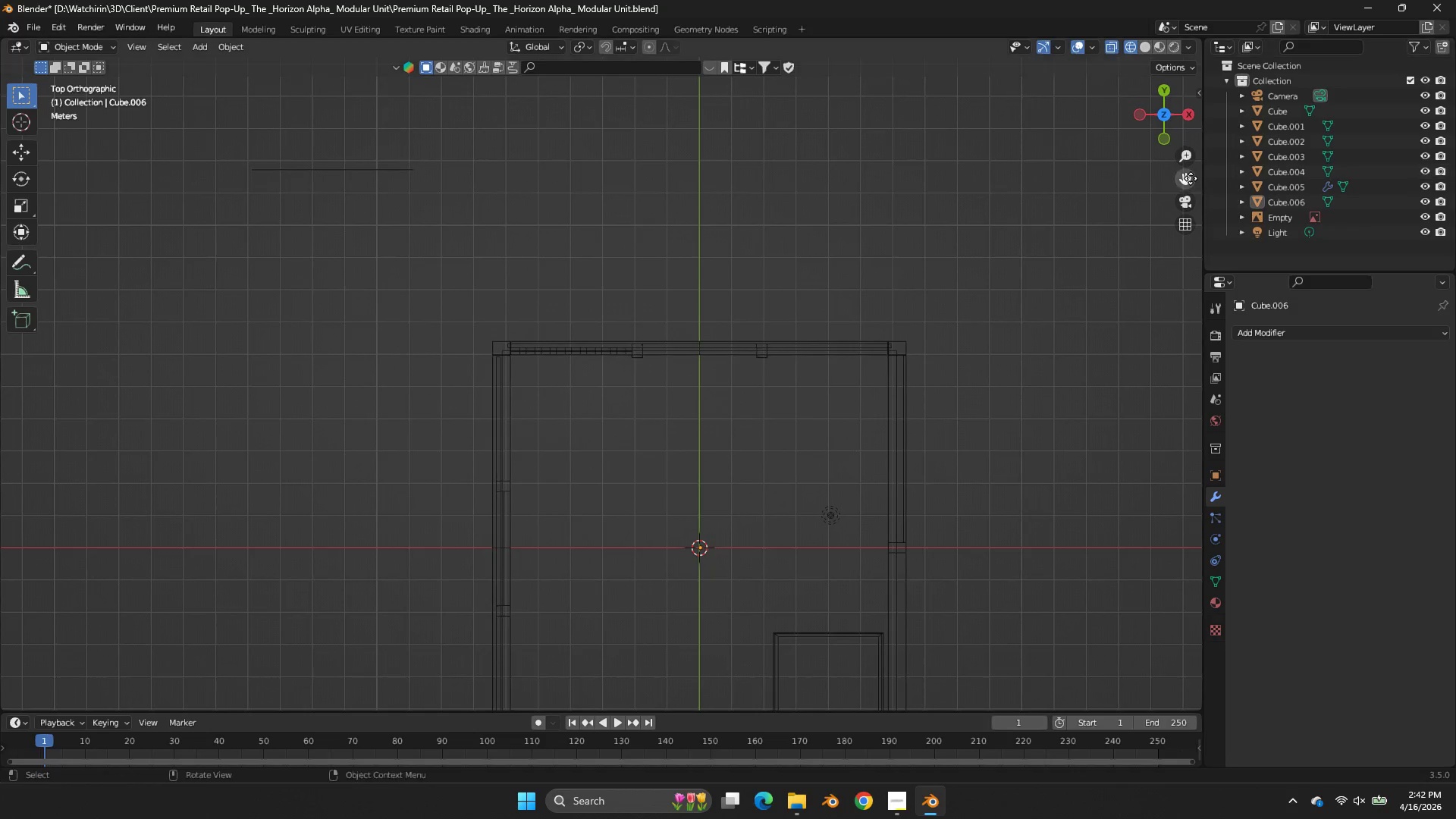 
key(Control+ControlLeft)
 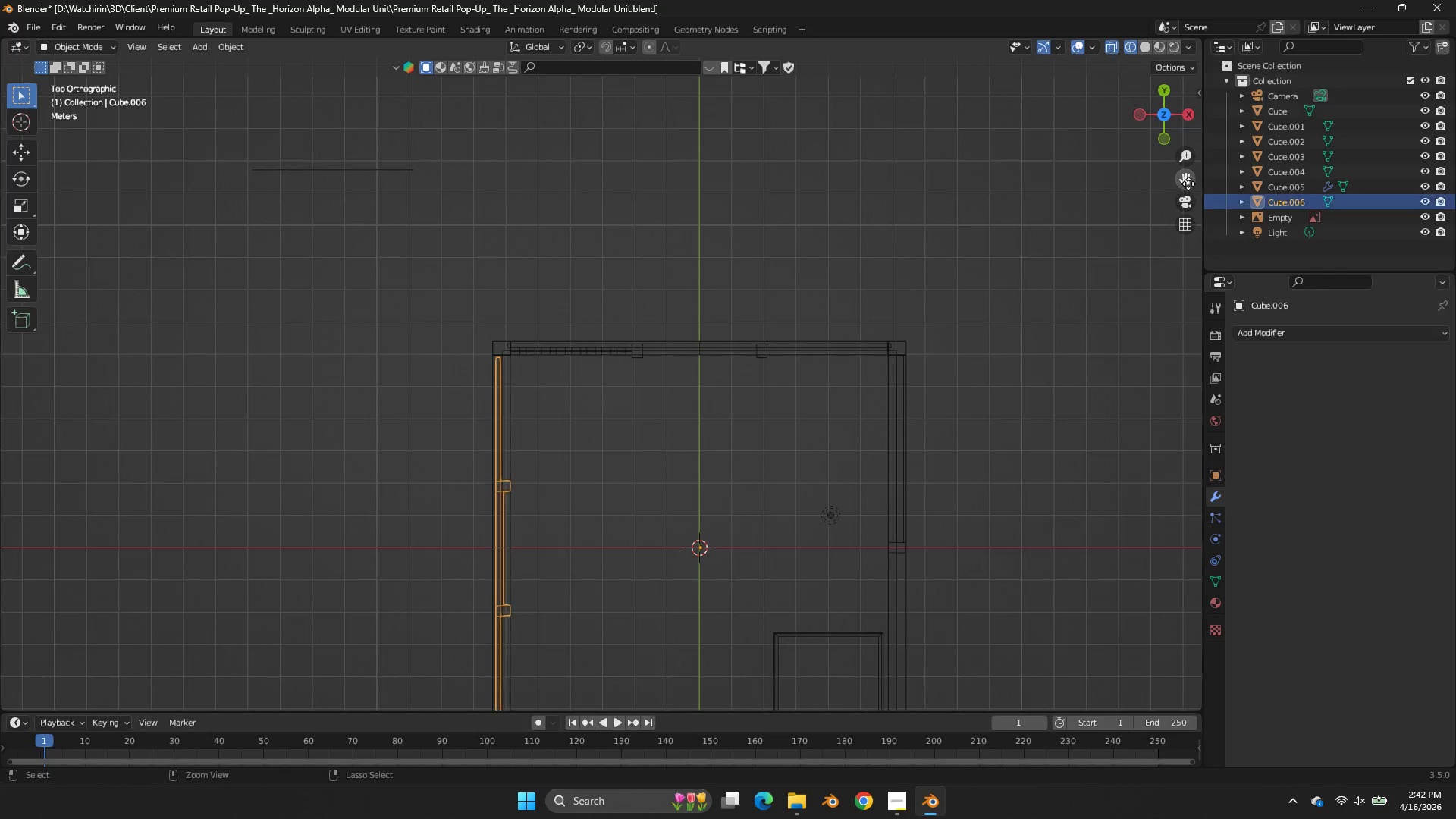 
key(Control+Z)
 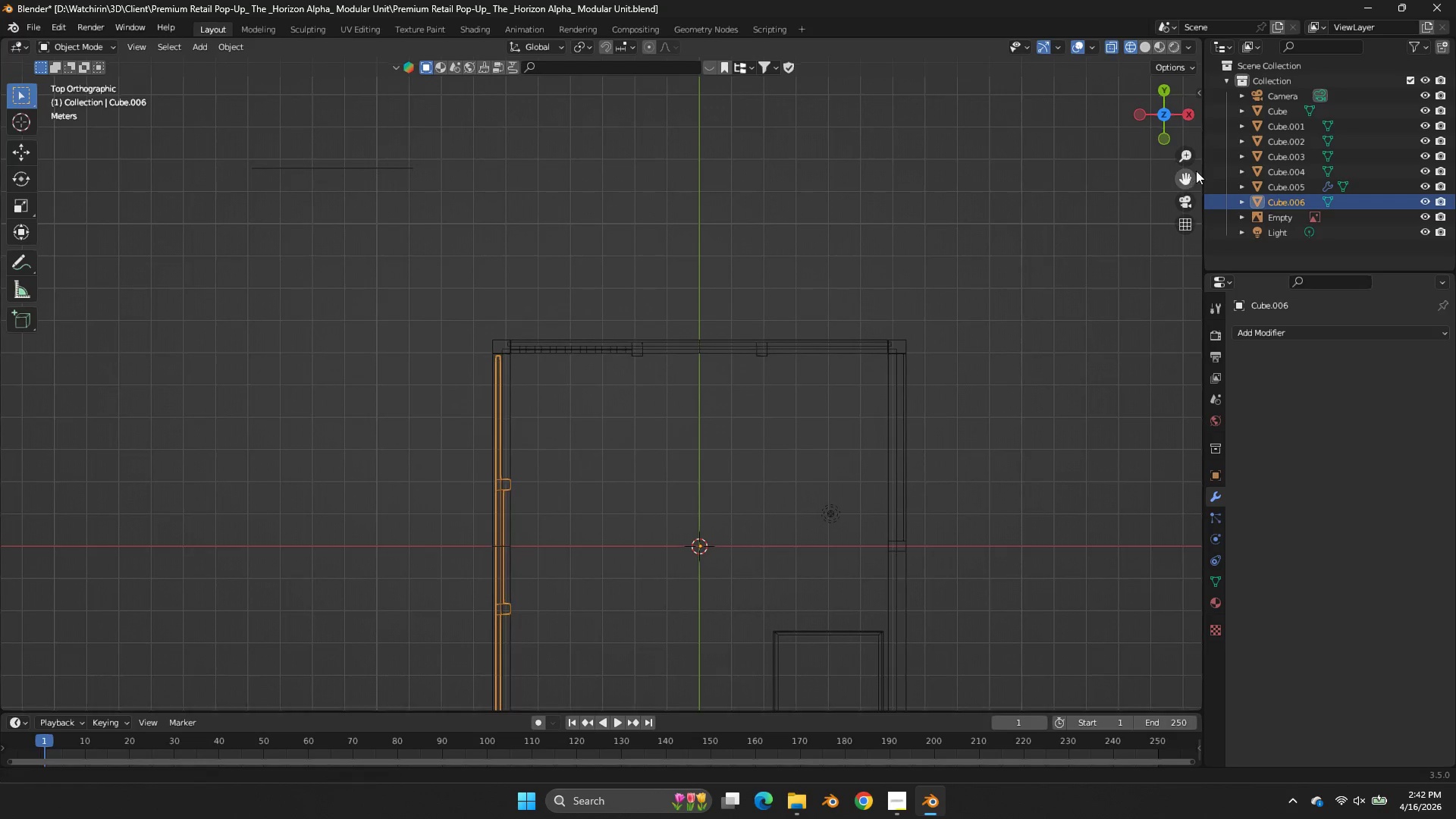 
left_click_drag(start_coordinate=[1188, 184], to_coordinate=[80, 702])
 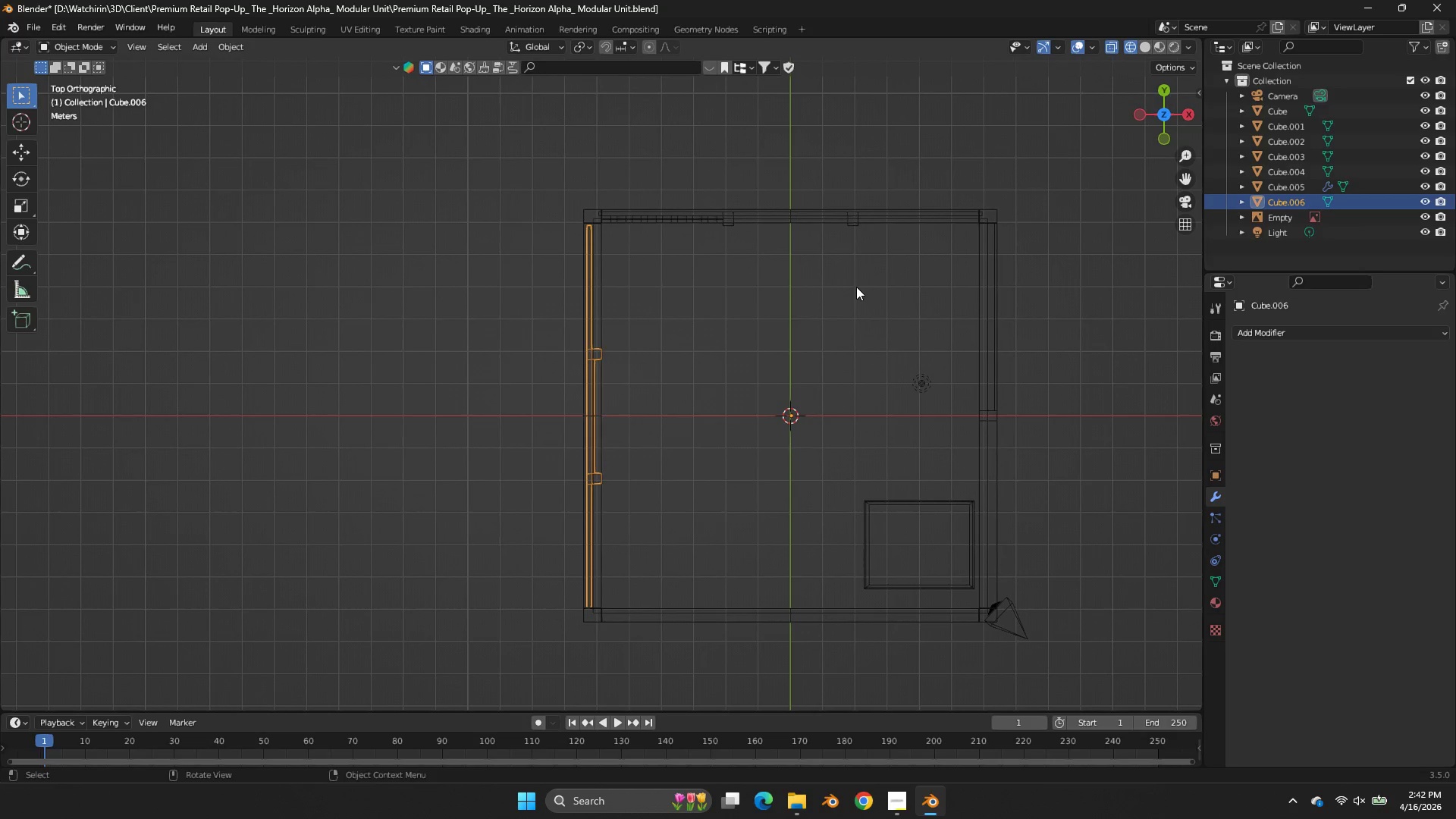 
type(gyx)
 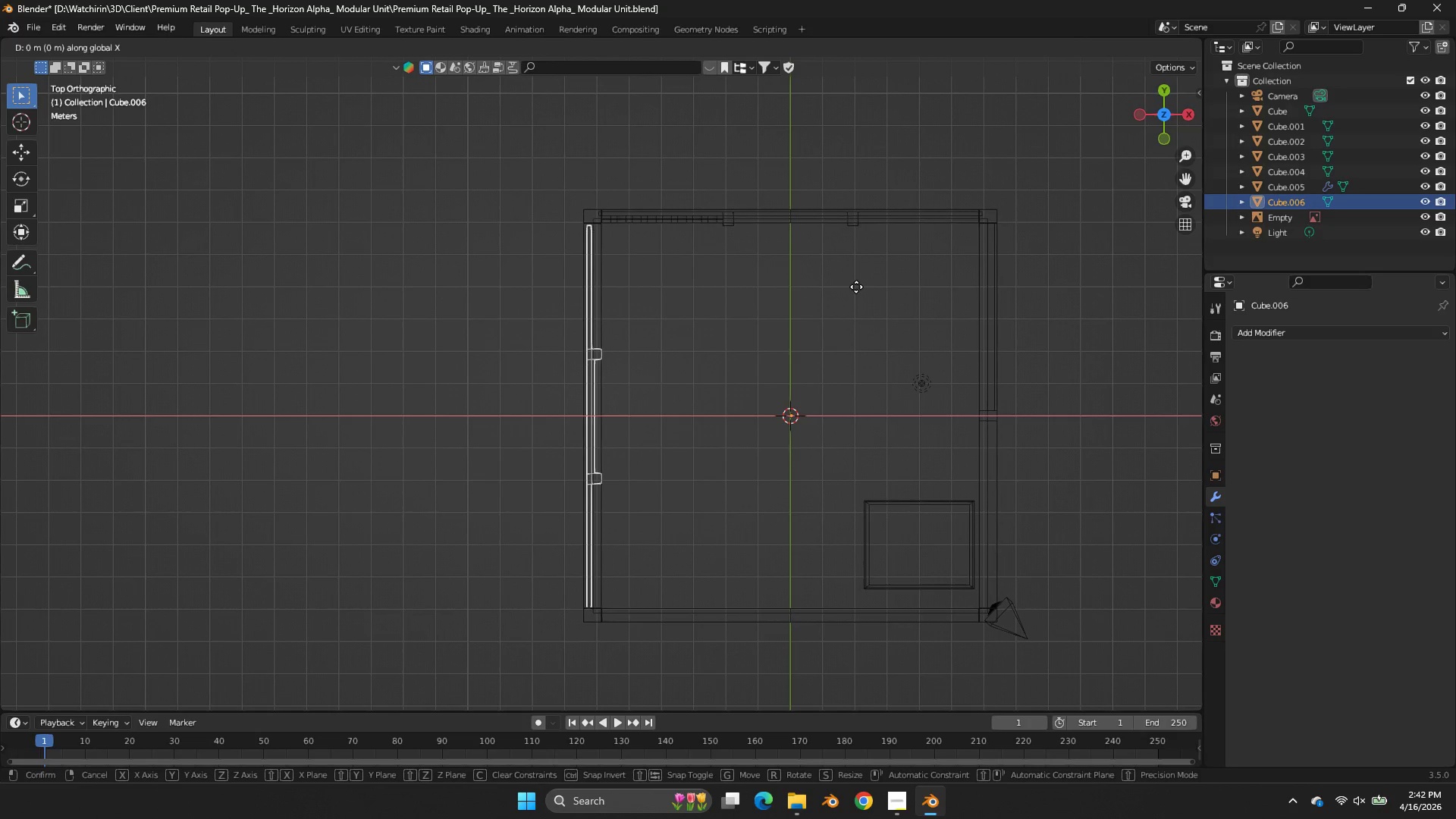 
hold_key(key=ShiftLeft, duration=2.2)
right_click([853, 240])
 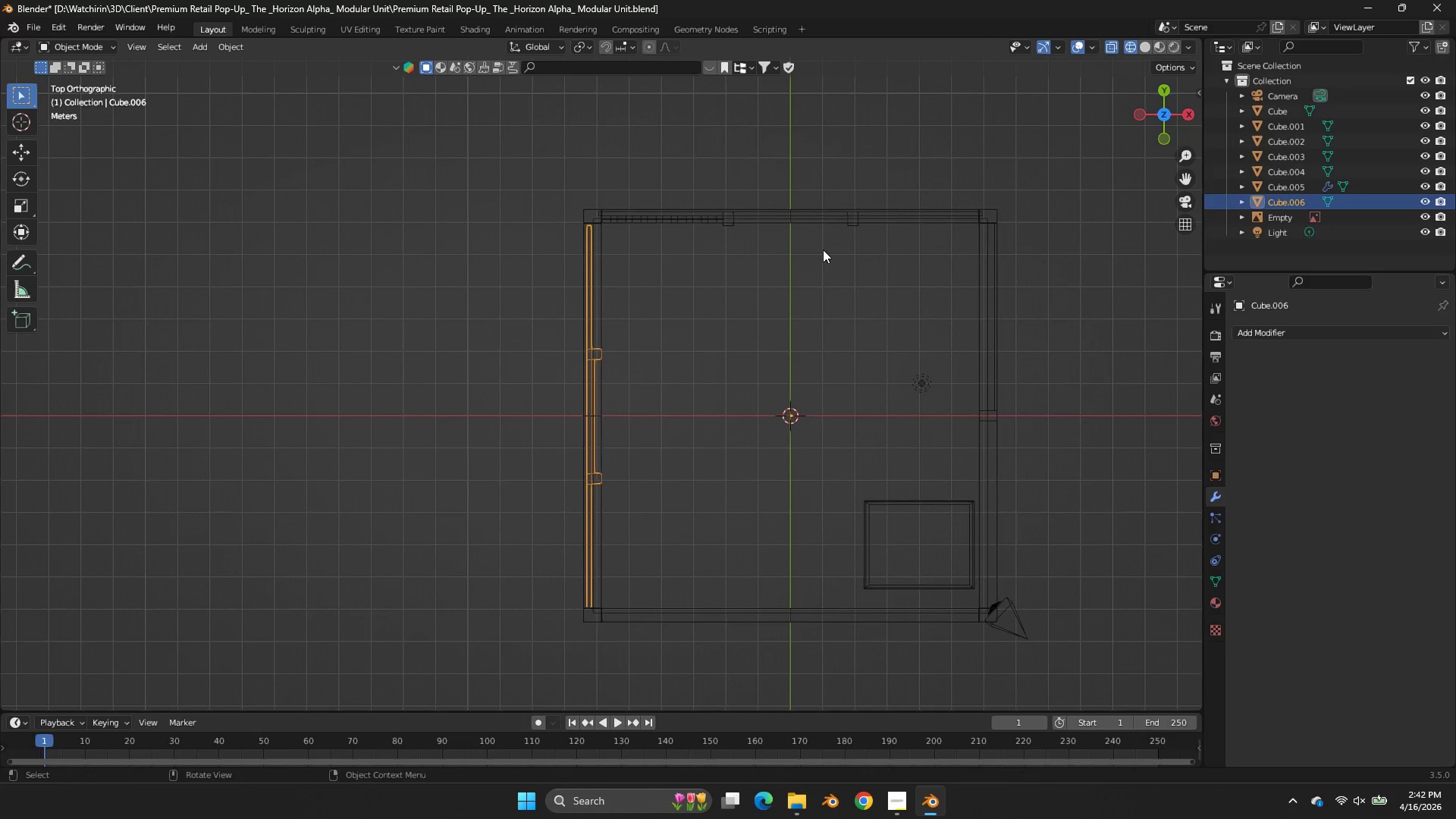 
type(gy)
 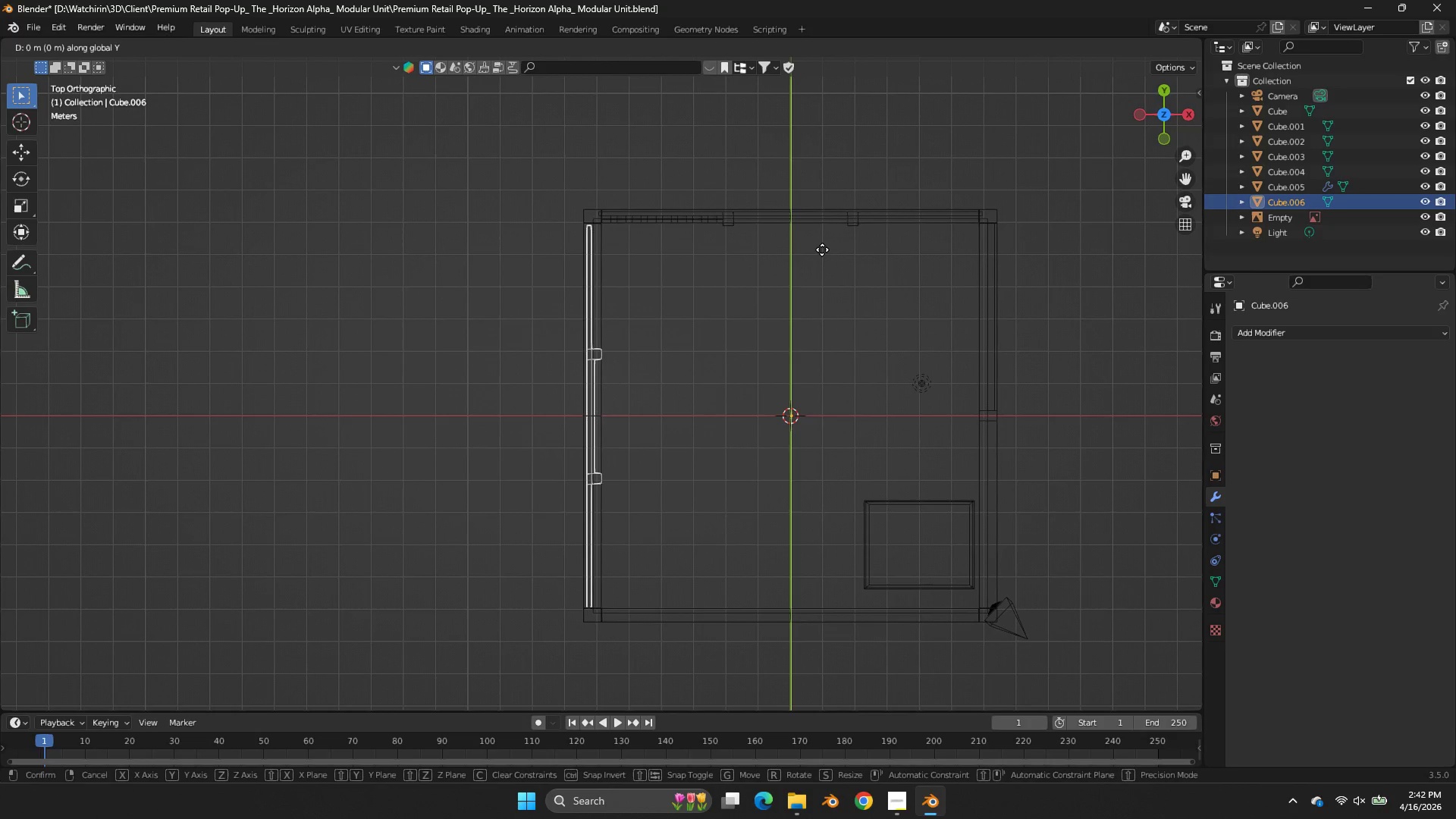 
hold_key(key=ShiftLeft, duration=1.66)
left_click([827, 244])
 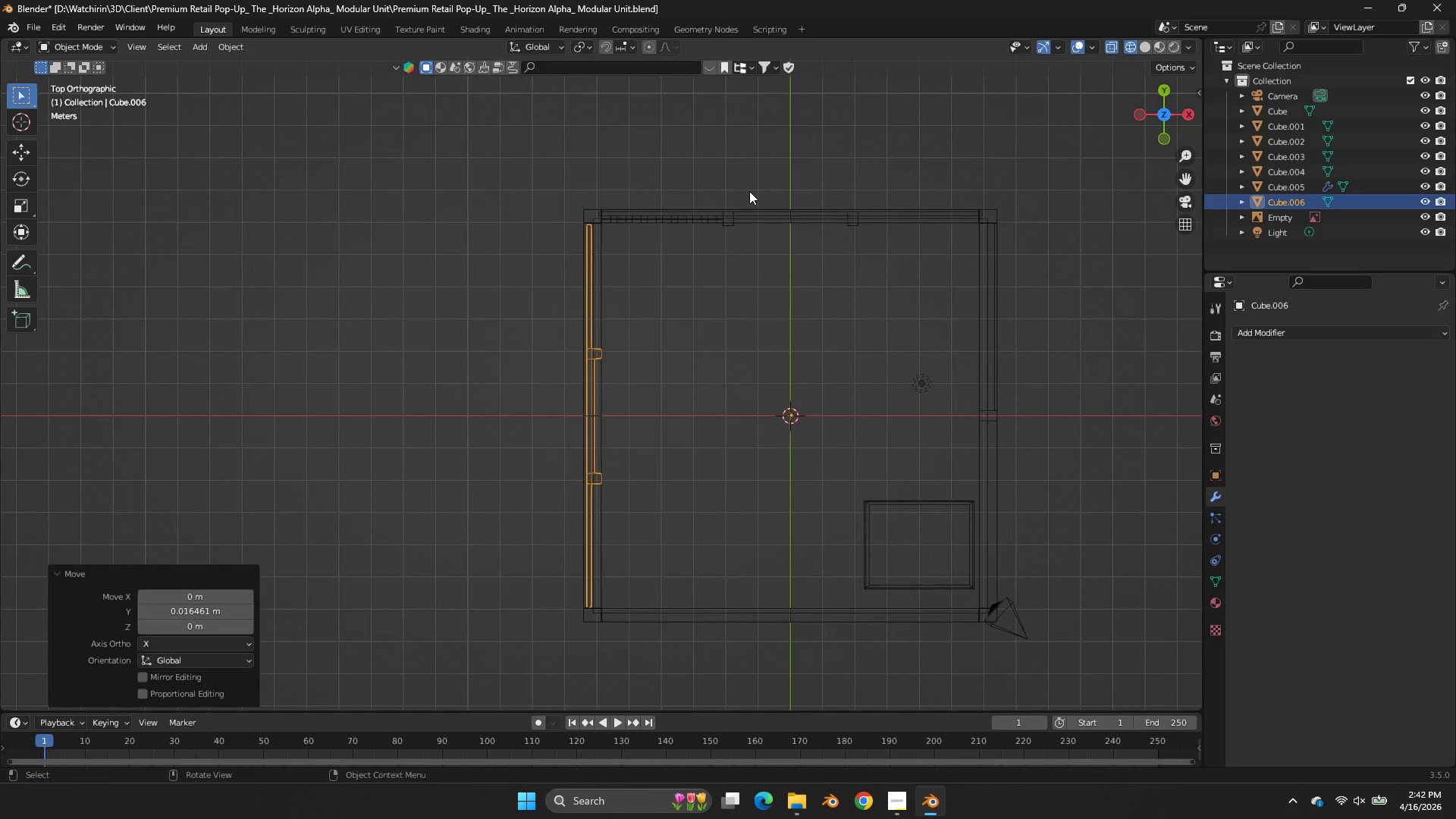 
key(Tab)
 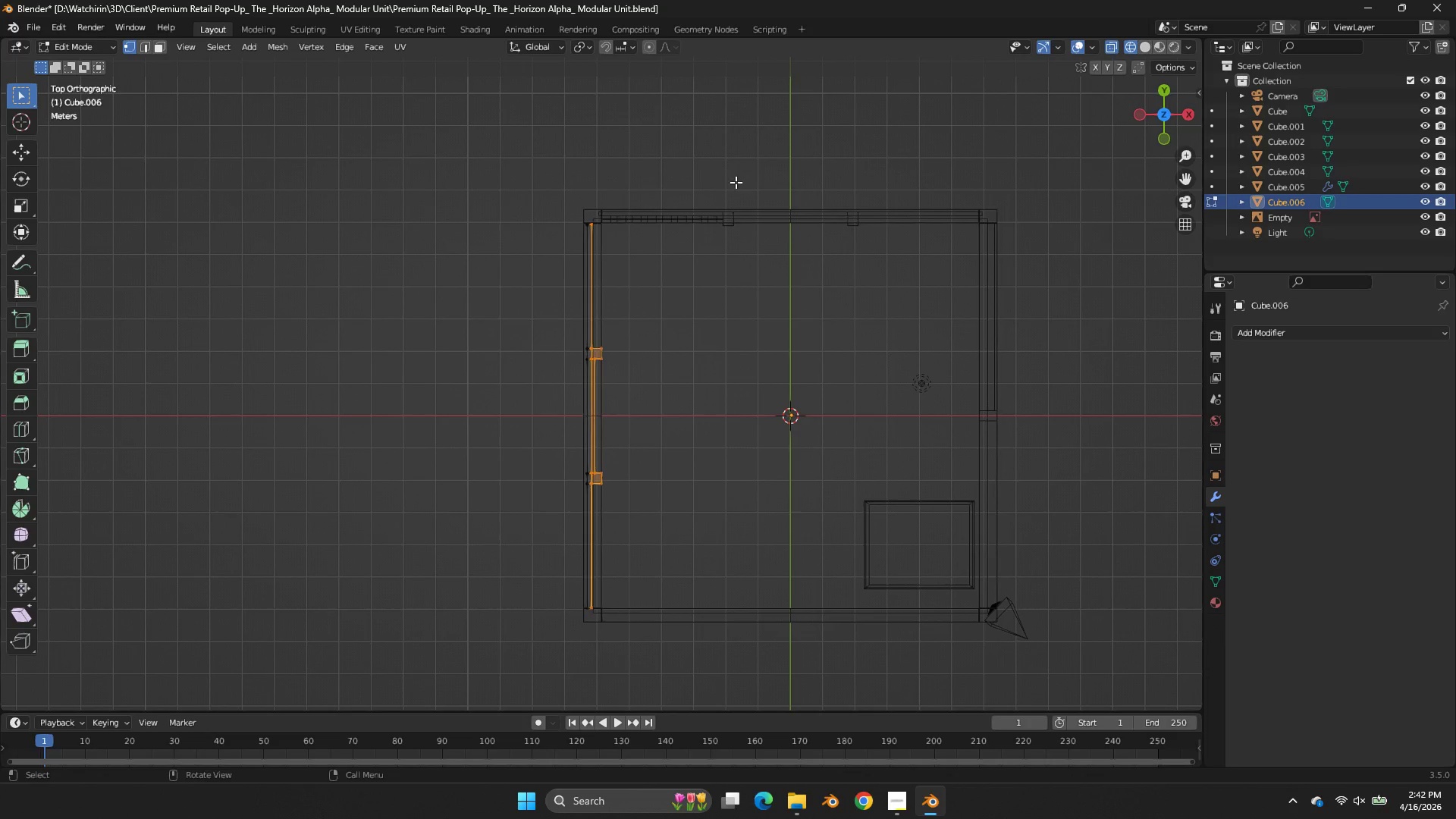 
key(A)
 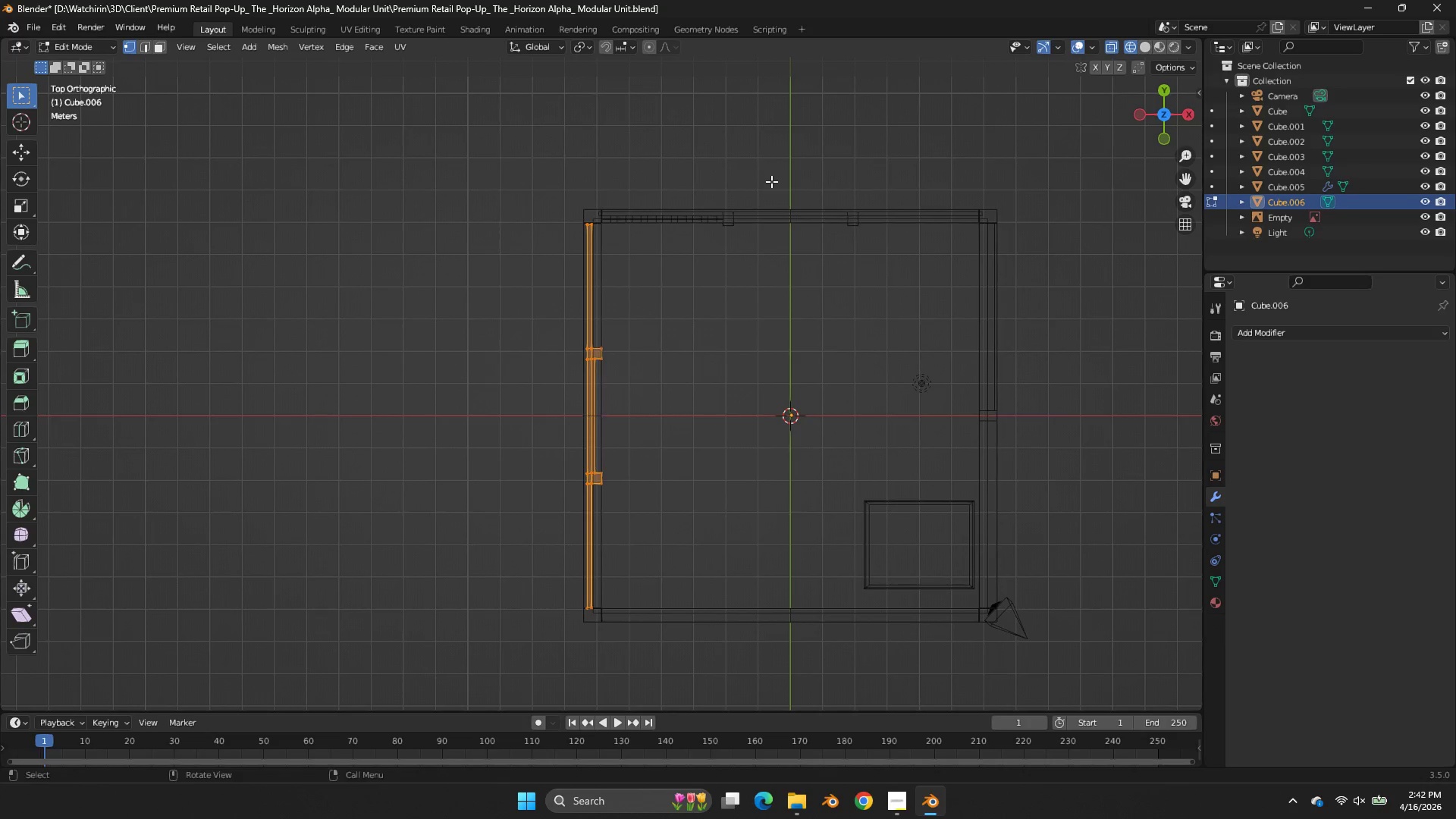 
type(sy)
 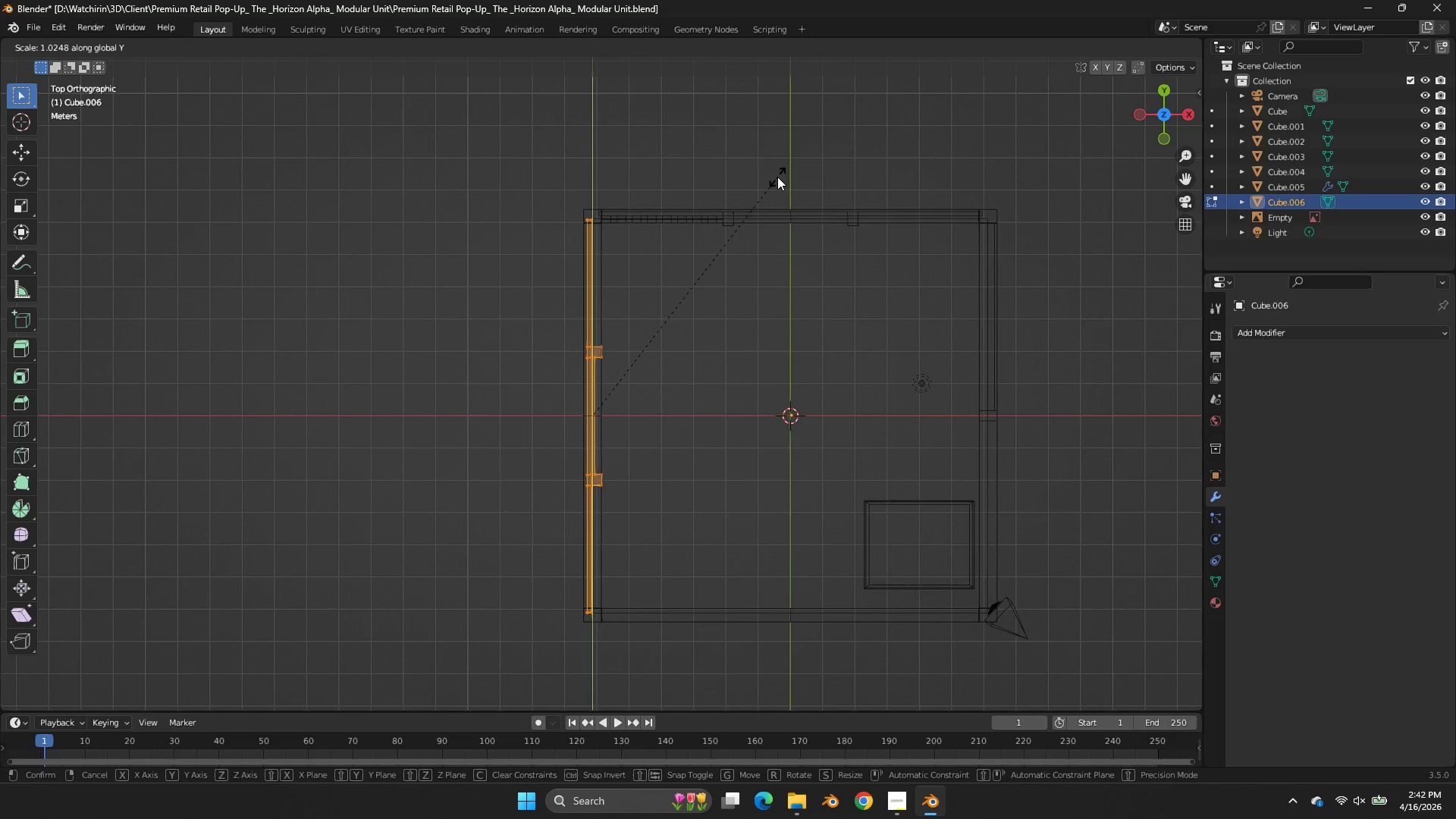 
left_click([777, 177])
 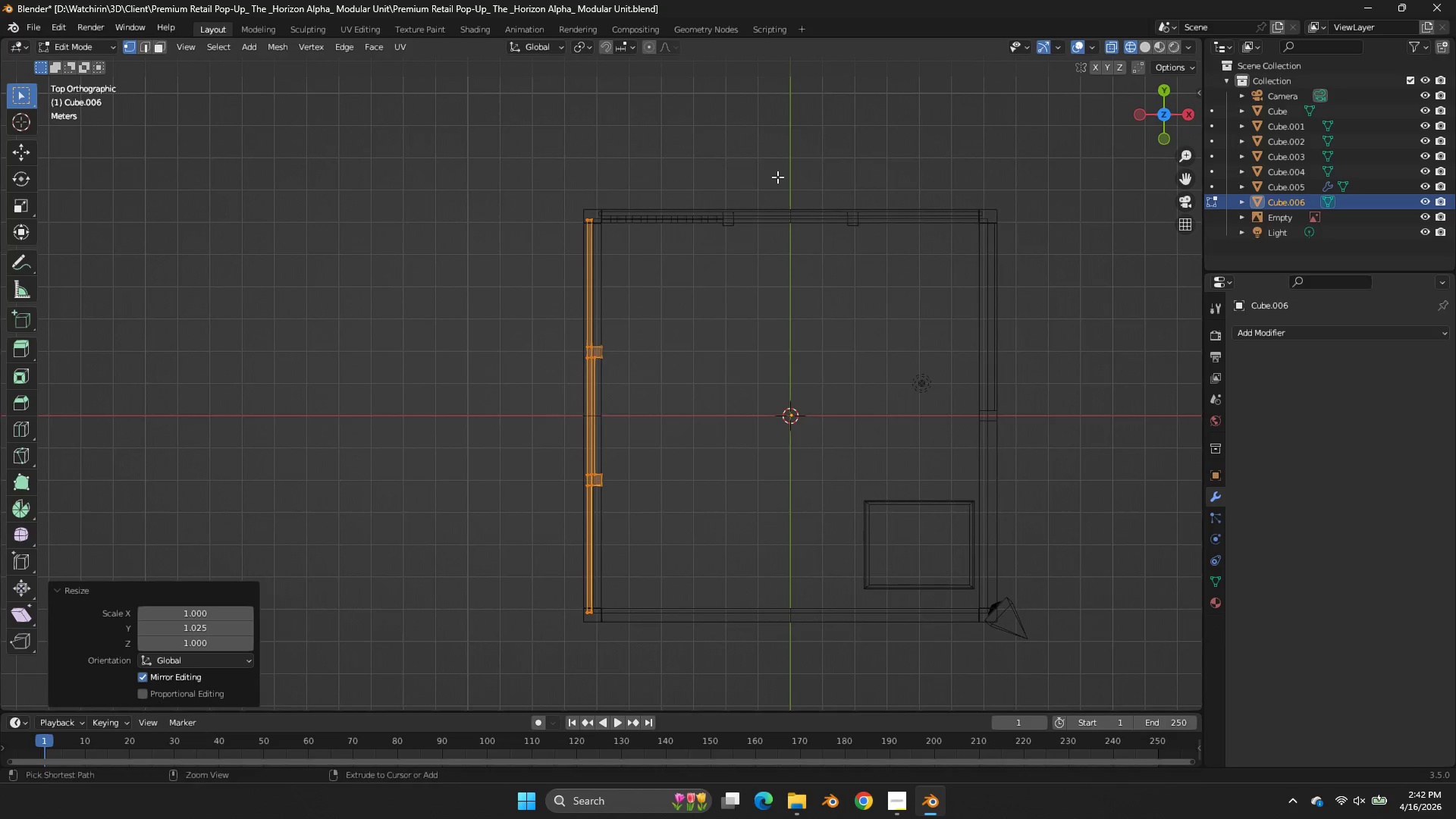 
key(Control+S)
 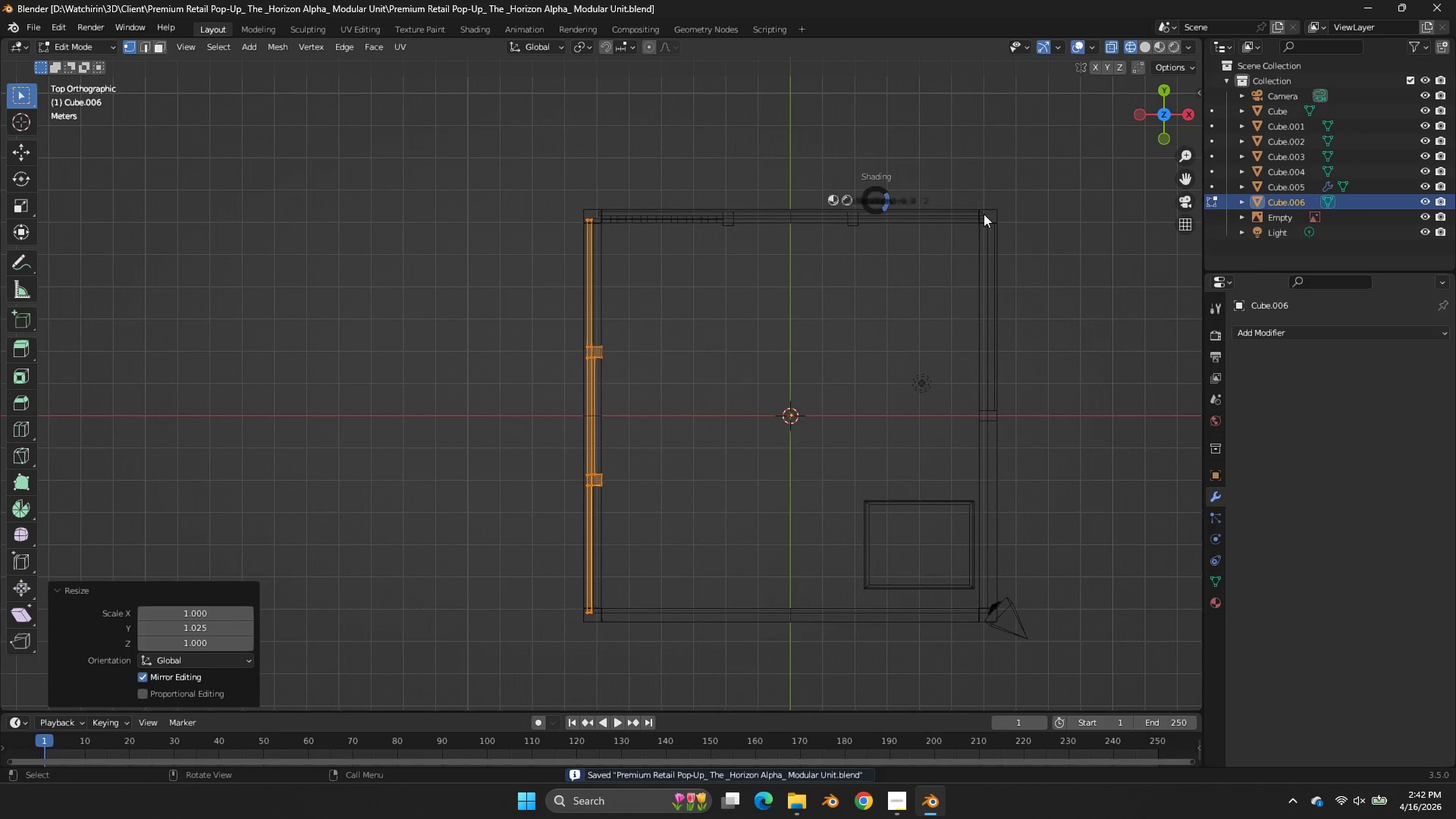 
key(Z)
 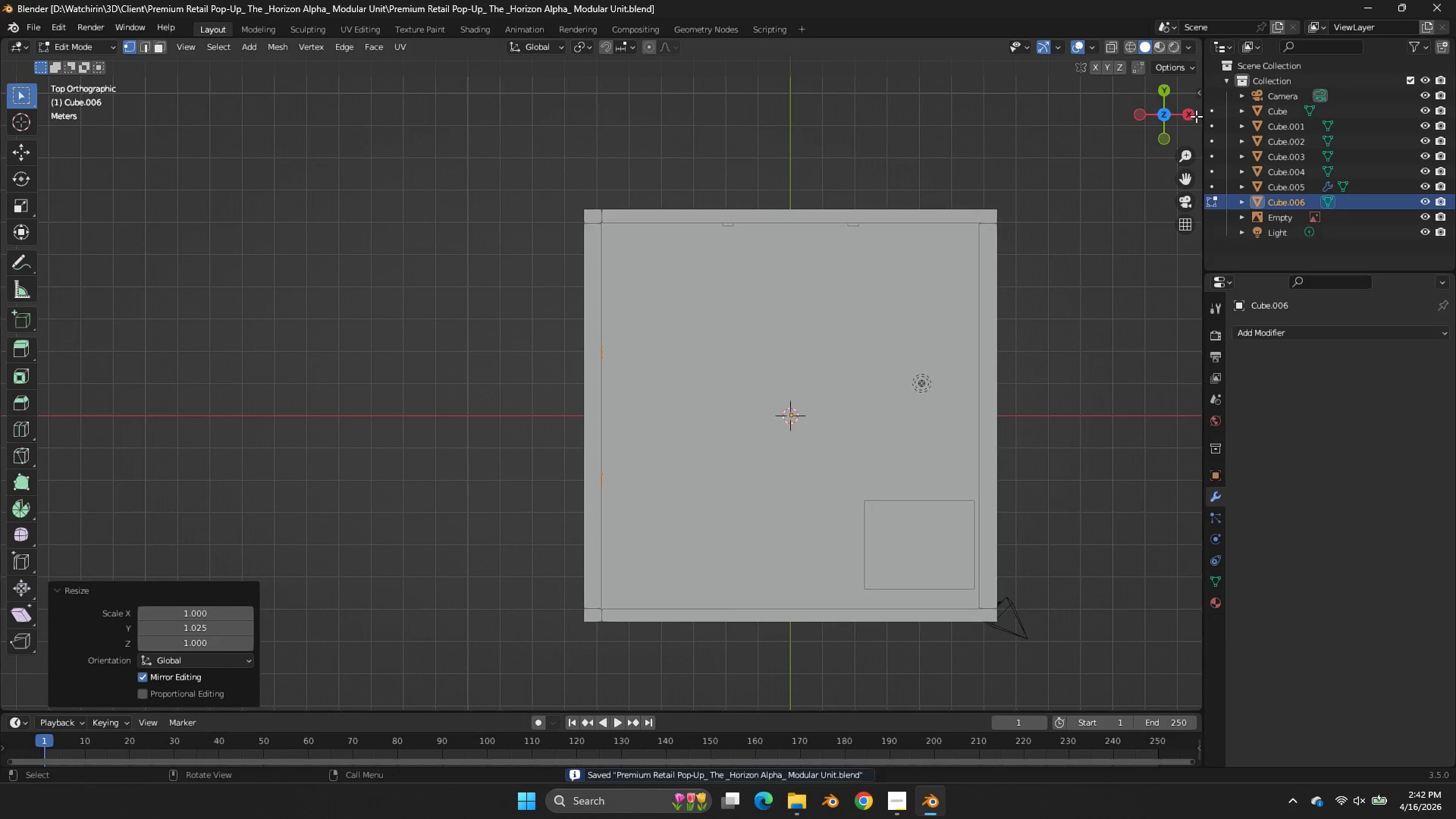 
key(Tab)
 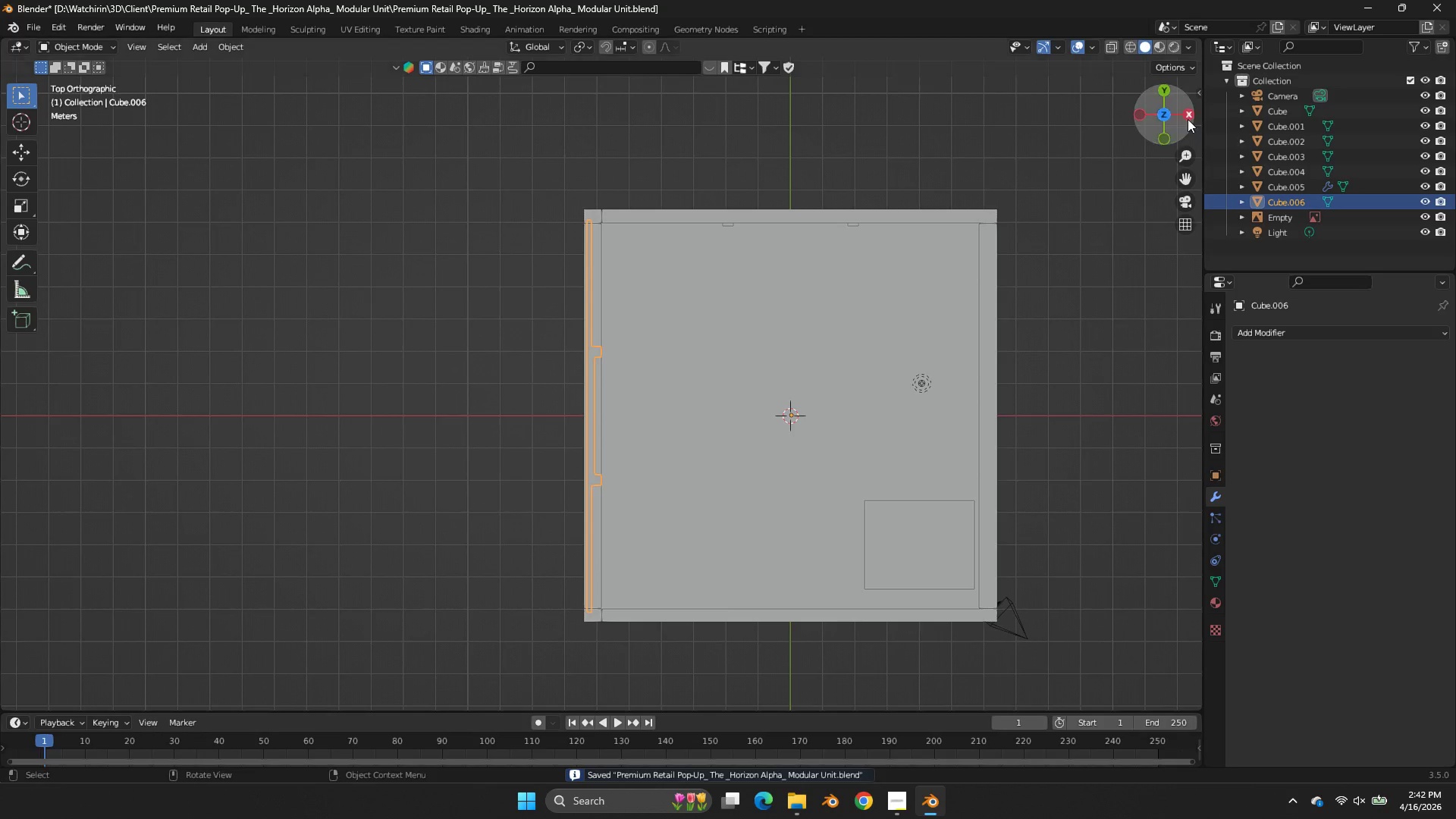 
left_click_drag(start_coordinate=[1177, 116], to_coordinate=[1114, 595])
 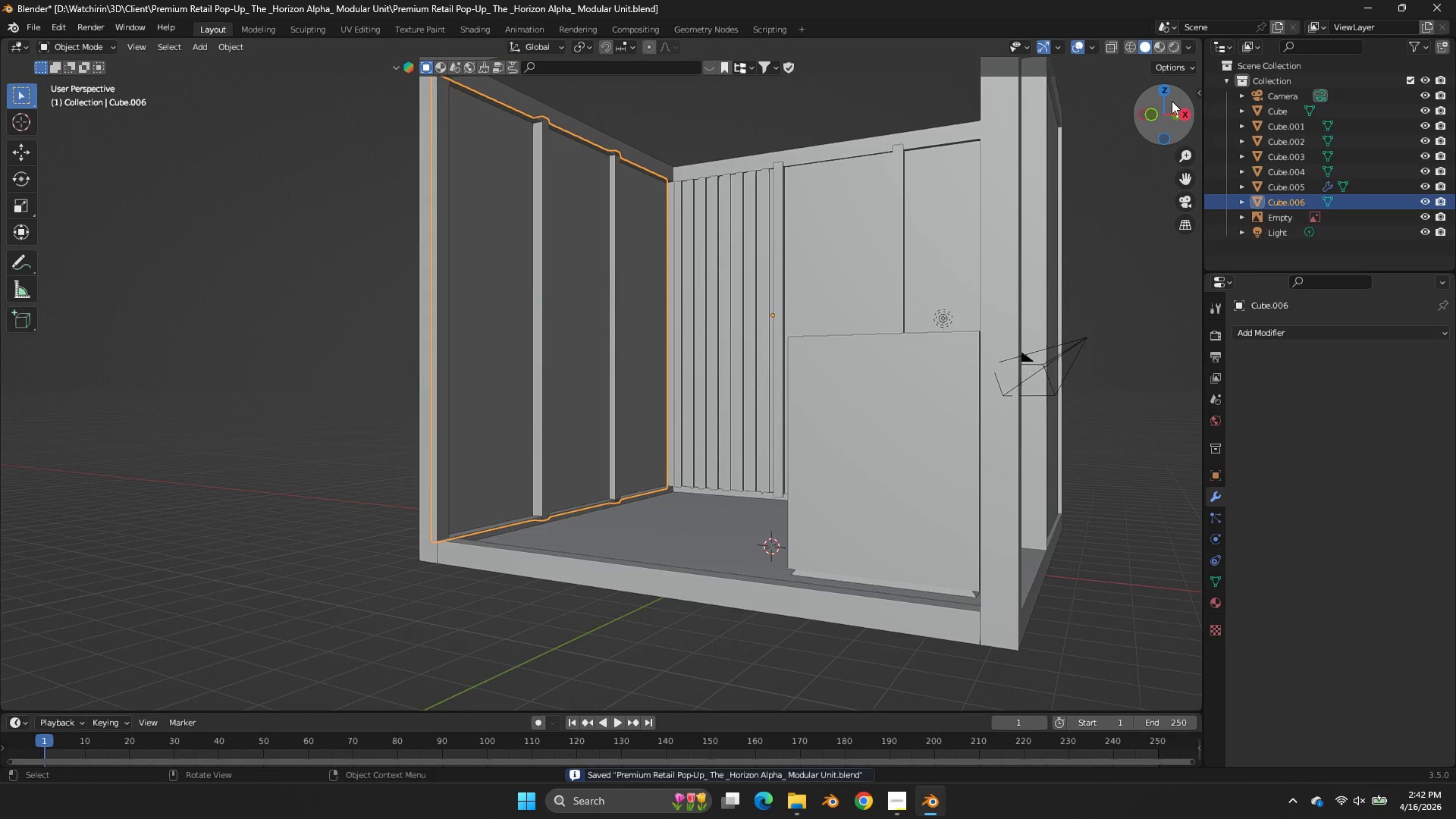 
left_click([1161, 111])
 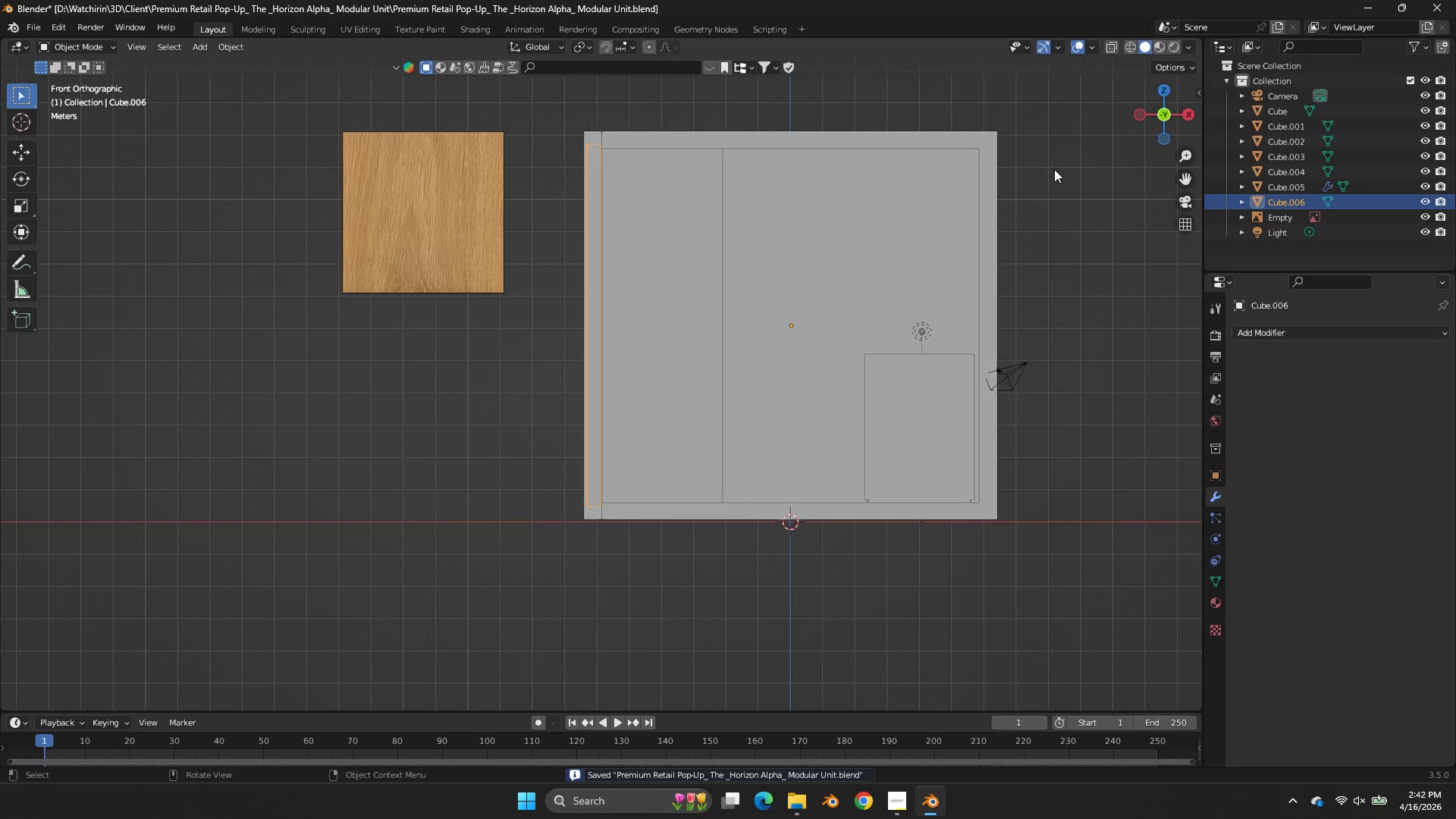 
type(zsz)
 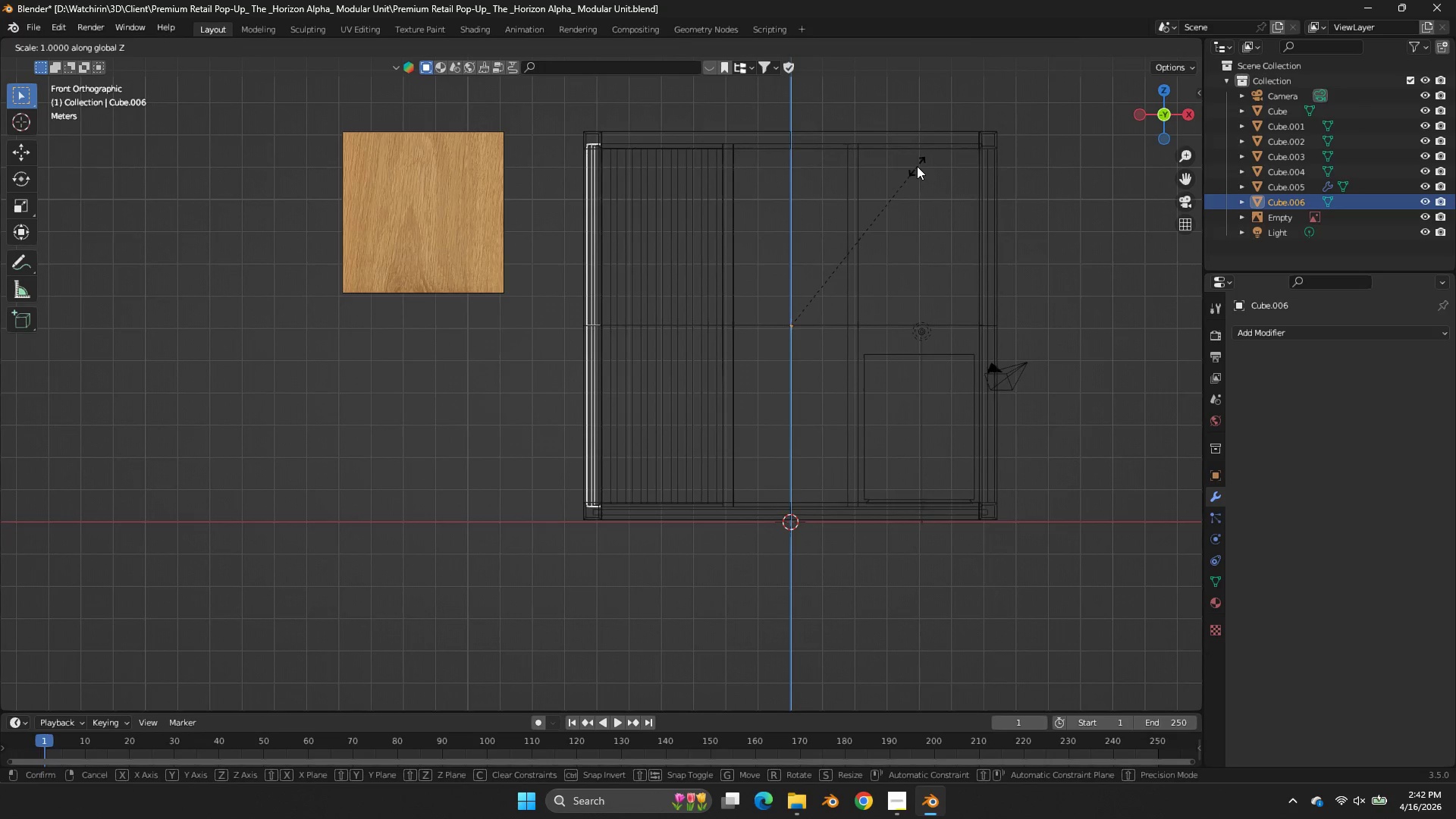 
hold_key(key=ShiftLeft, duration=1.06)
left_click([851, 184])
 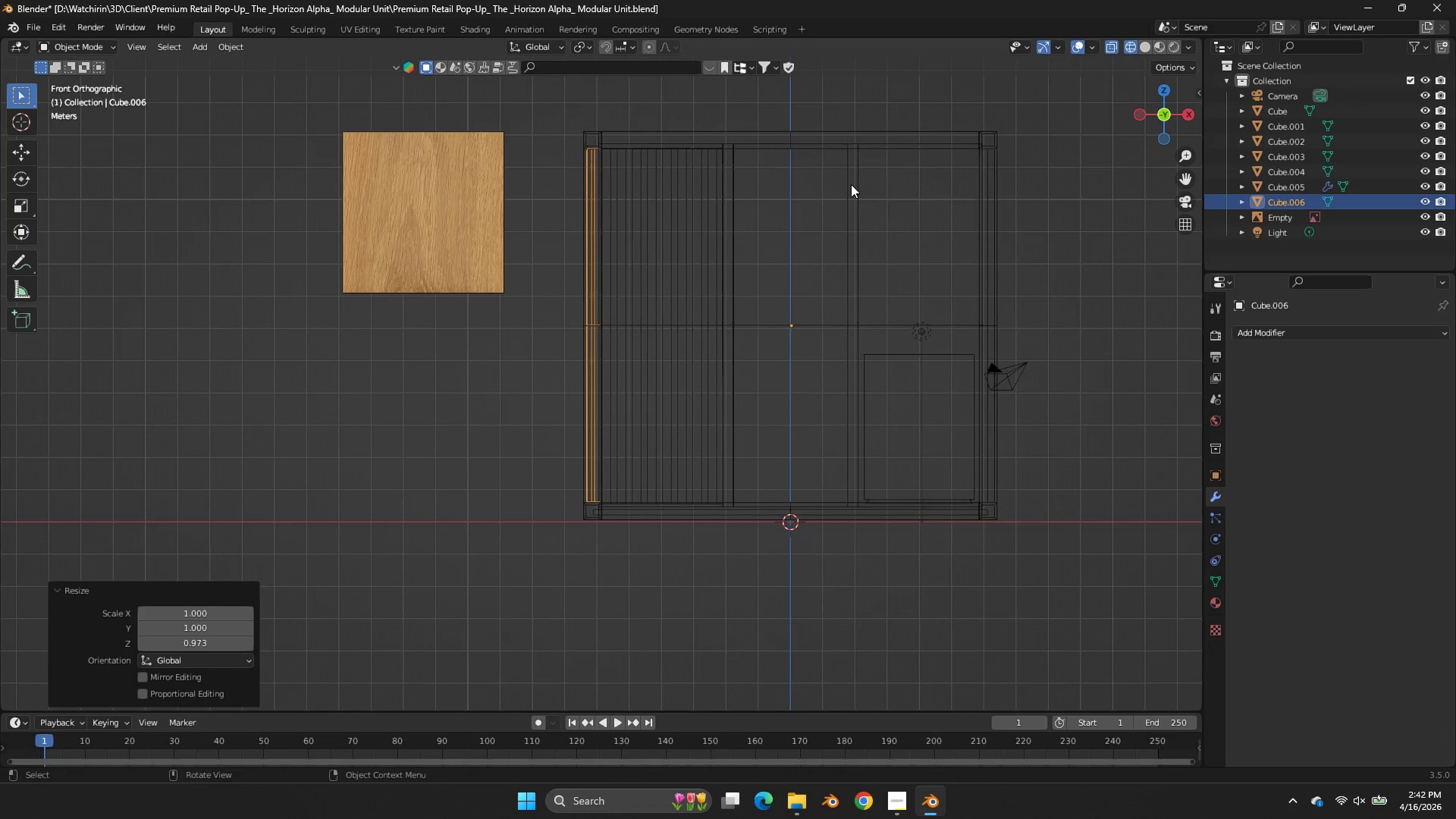 
key(Control+S)
 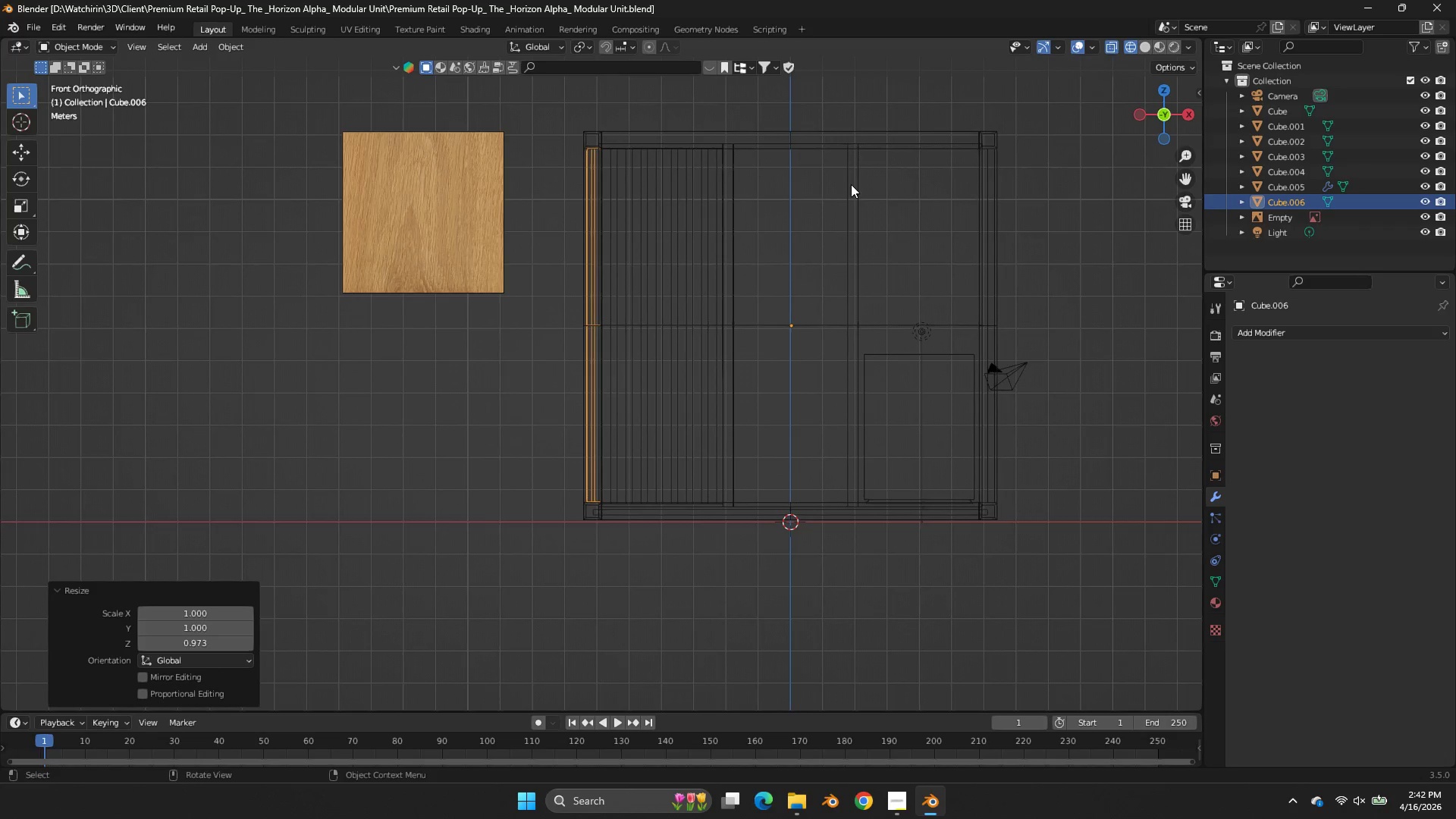 
wait(11.98)
 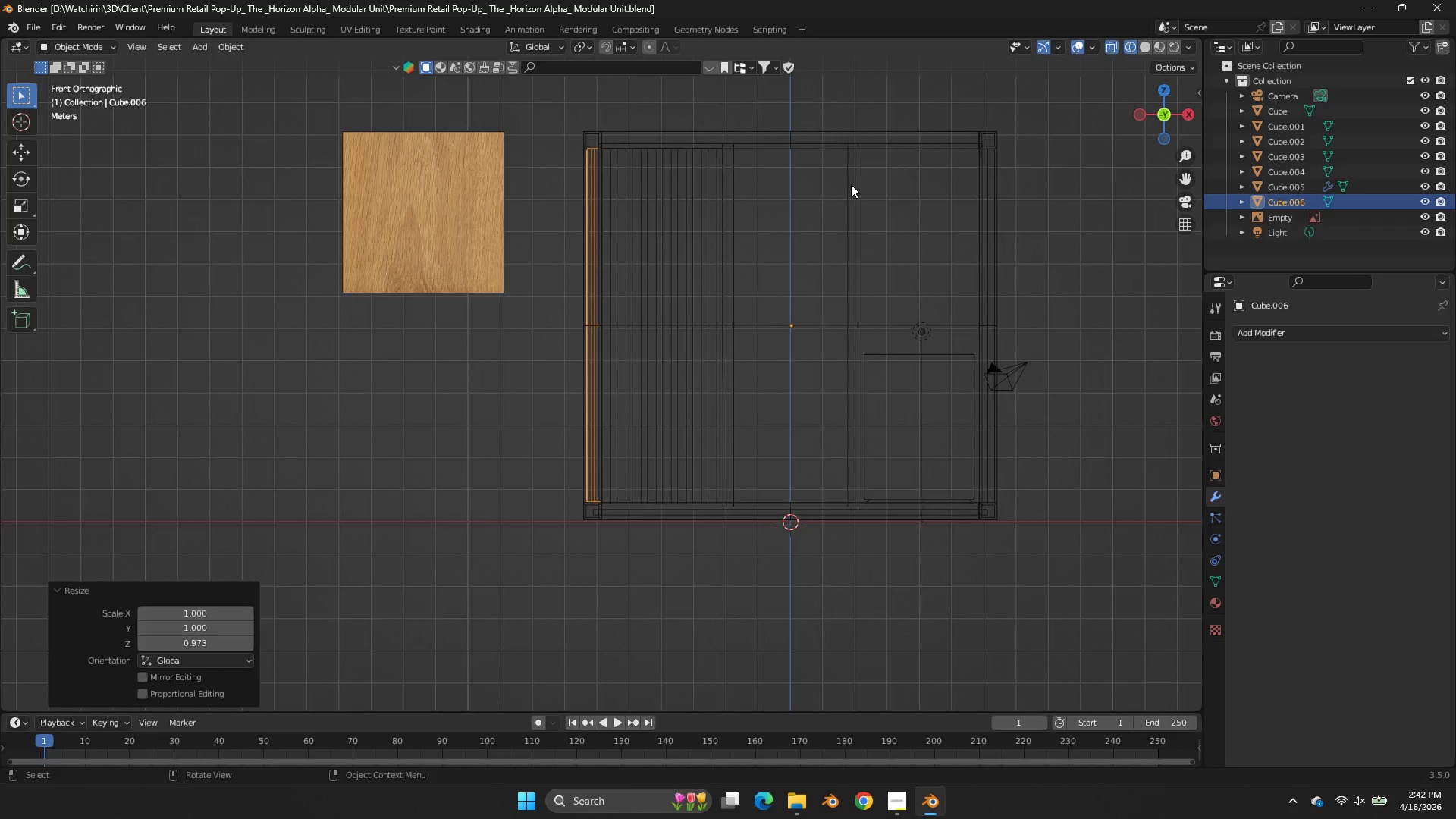 
left_click_drag(start_coordinate=[1152, 115], to_coordinate=[1028, 215])
 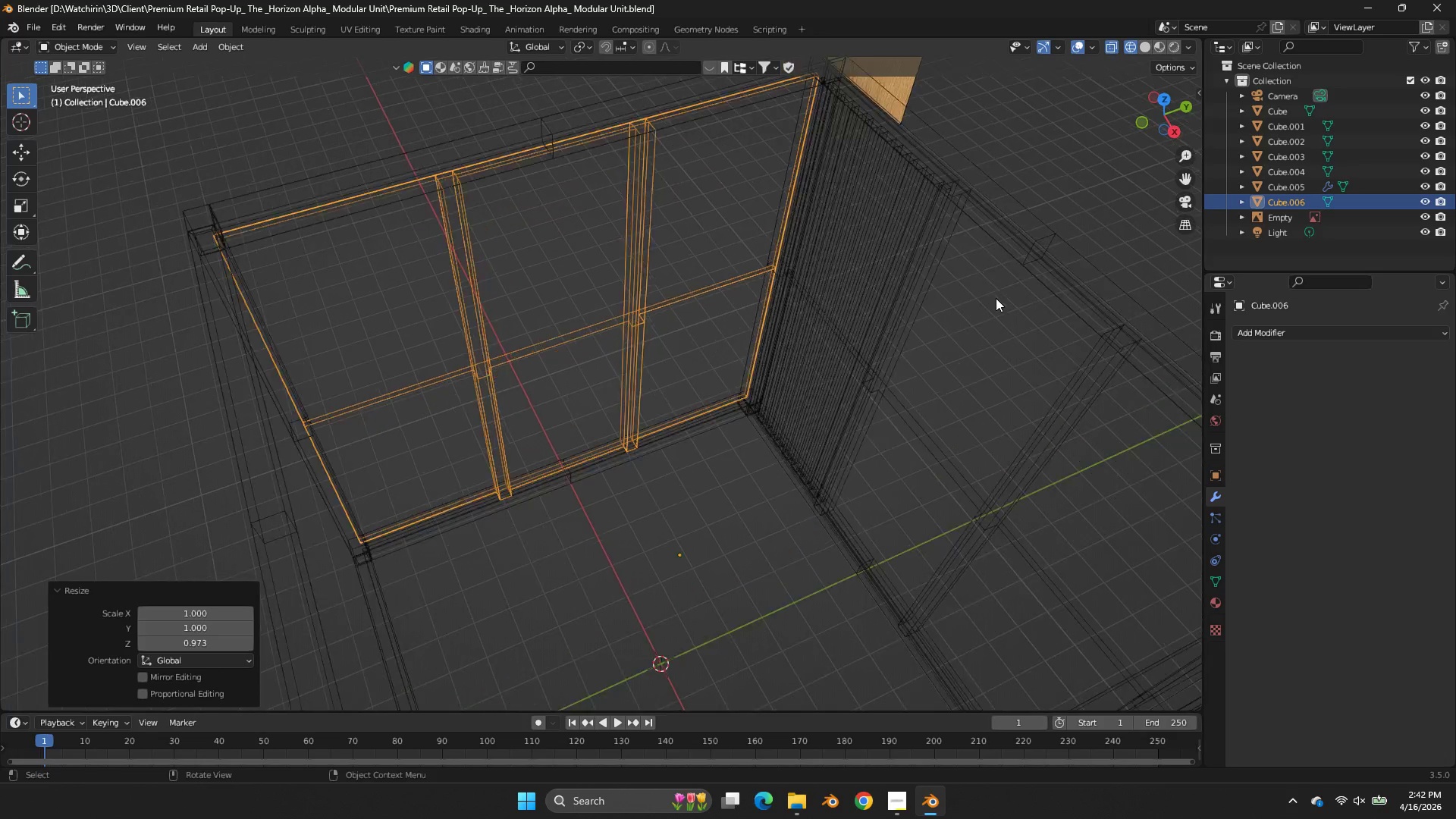 
scroll: coordinate [996, 298], scroll_direction: up, amount: 2.0
 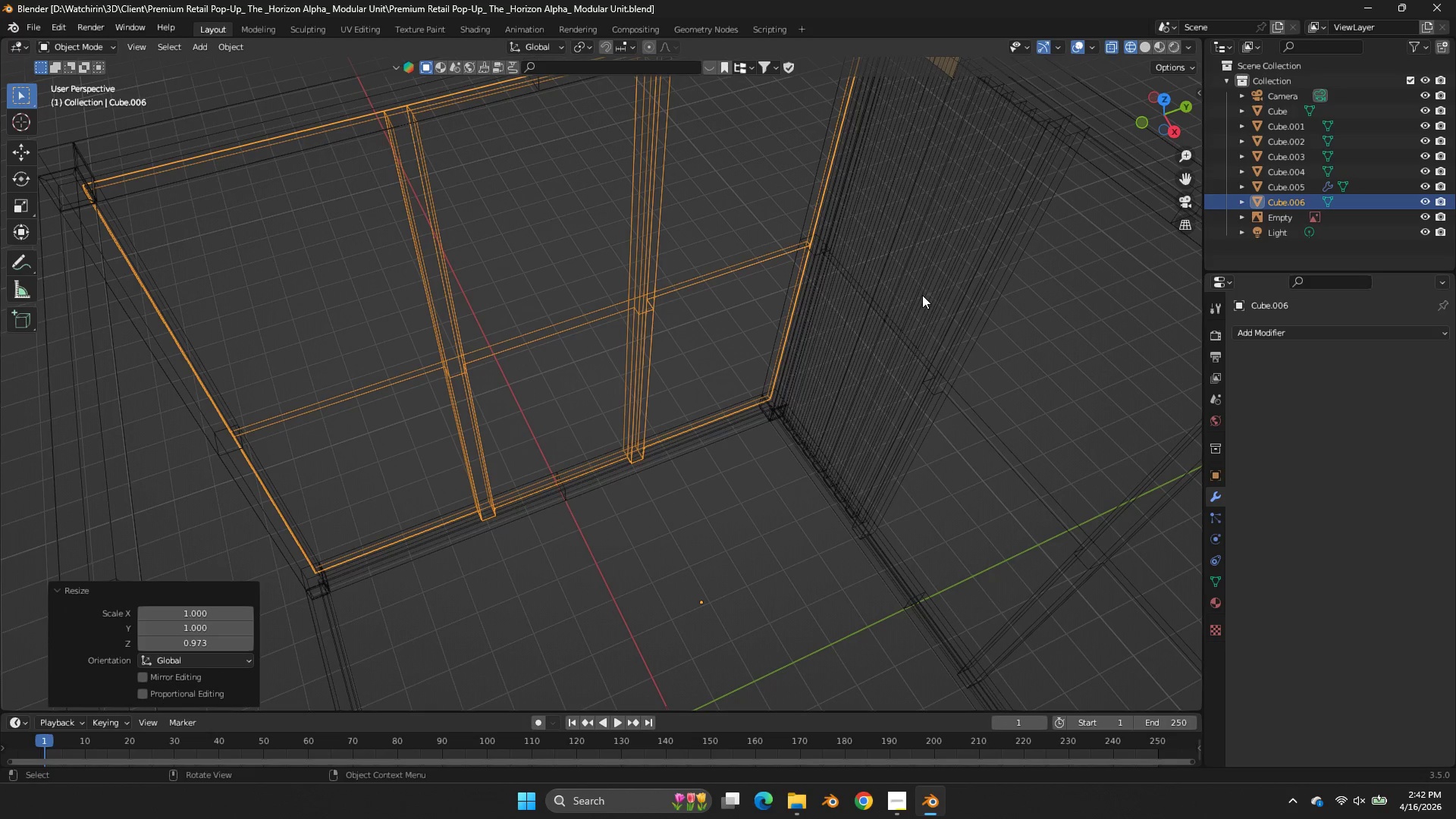 
key(Z)
 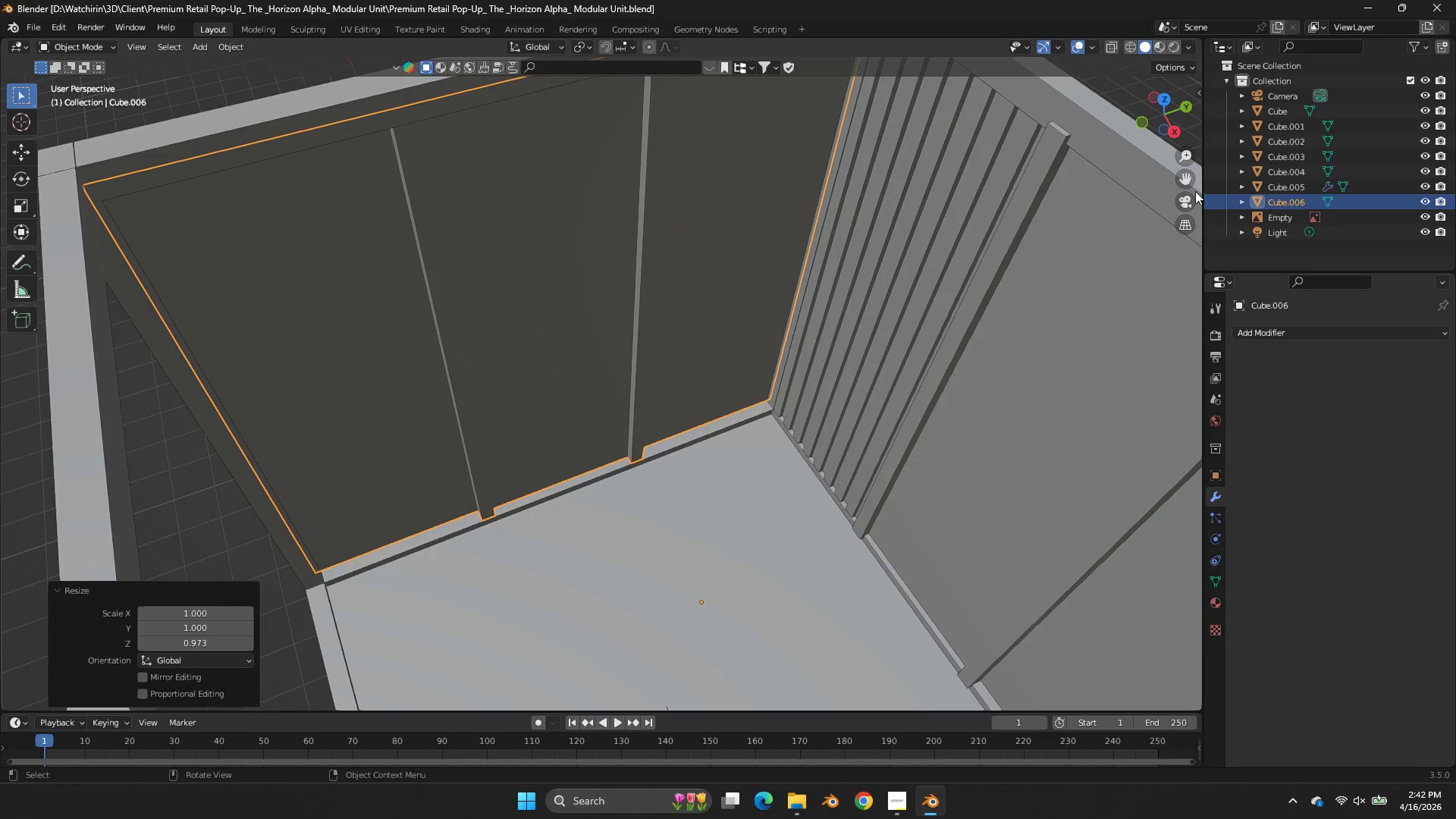 
left_click_drag(start_coordinate=[1188, 180], to_coordinate=[1023, 180])
 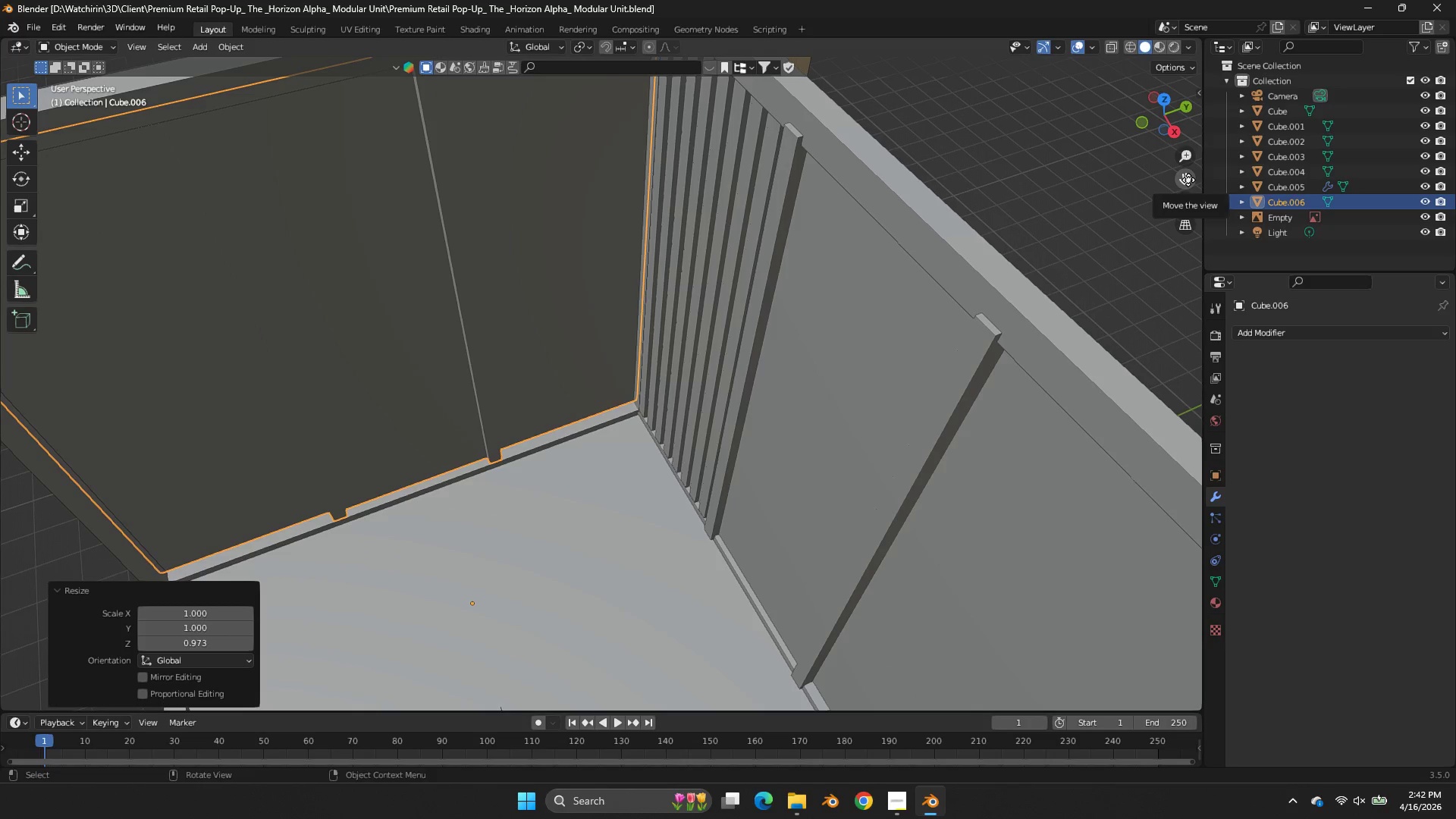 
wait(7.94)
 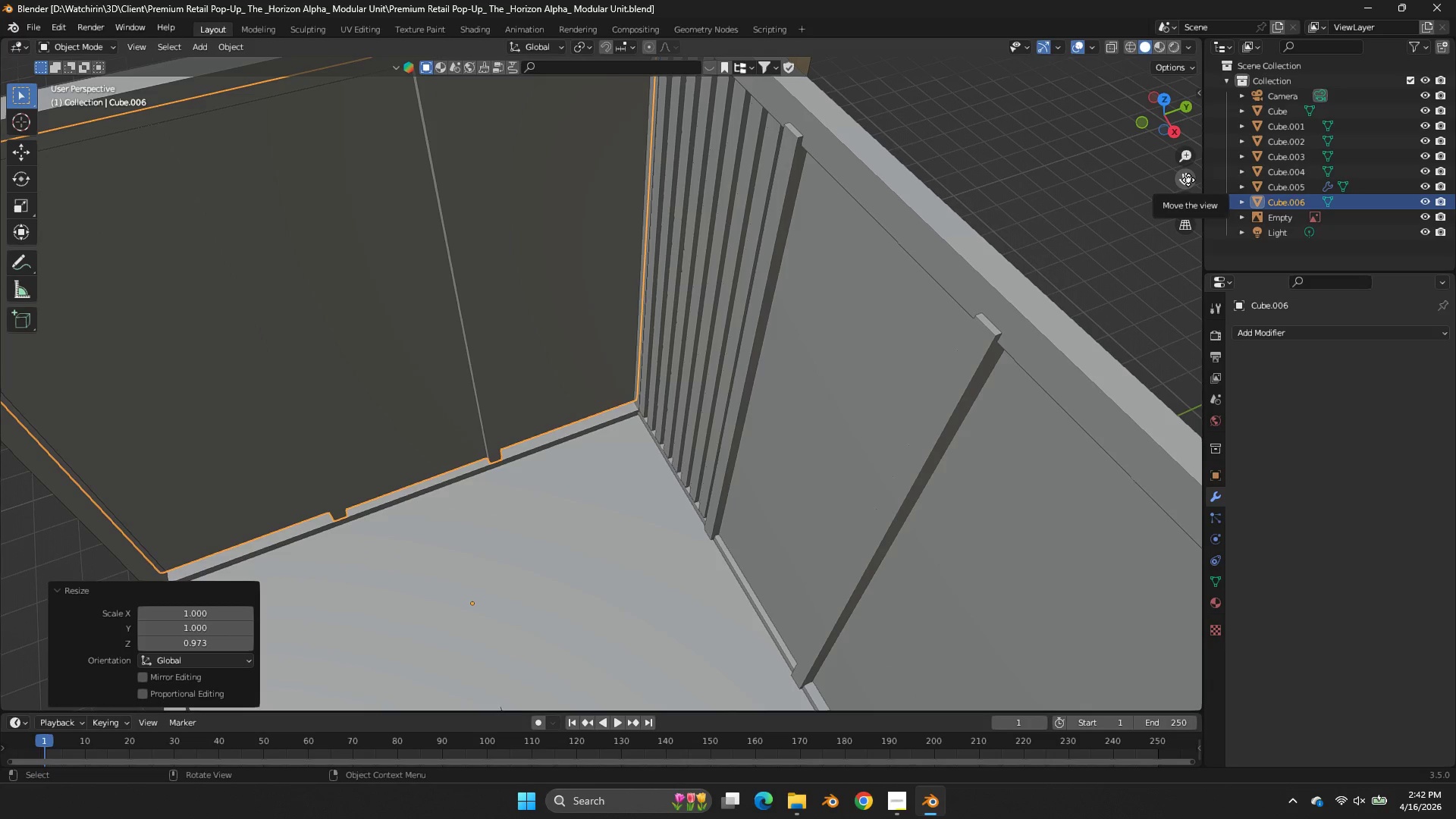 
left_click_drag(start_coordinate=[1187, 111], to_coordinate=[84, 668])
 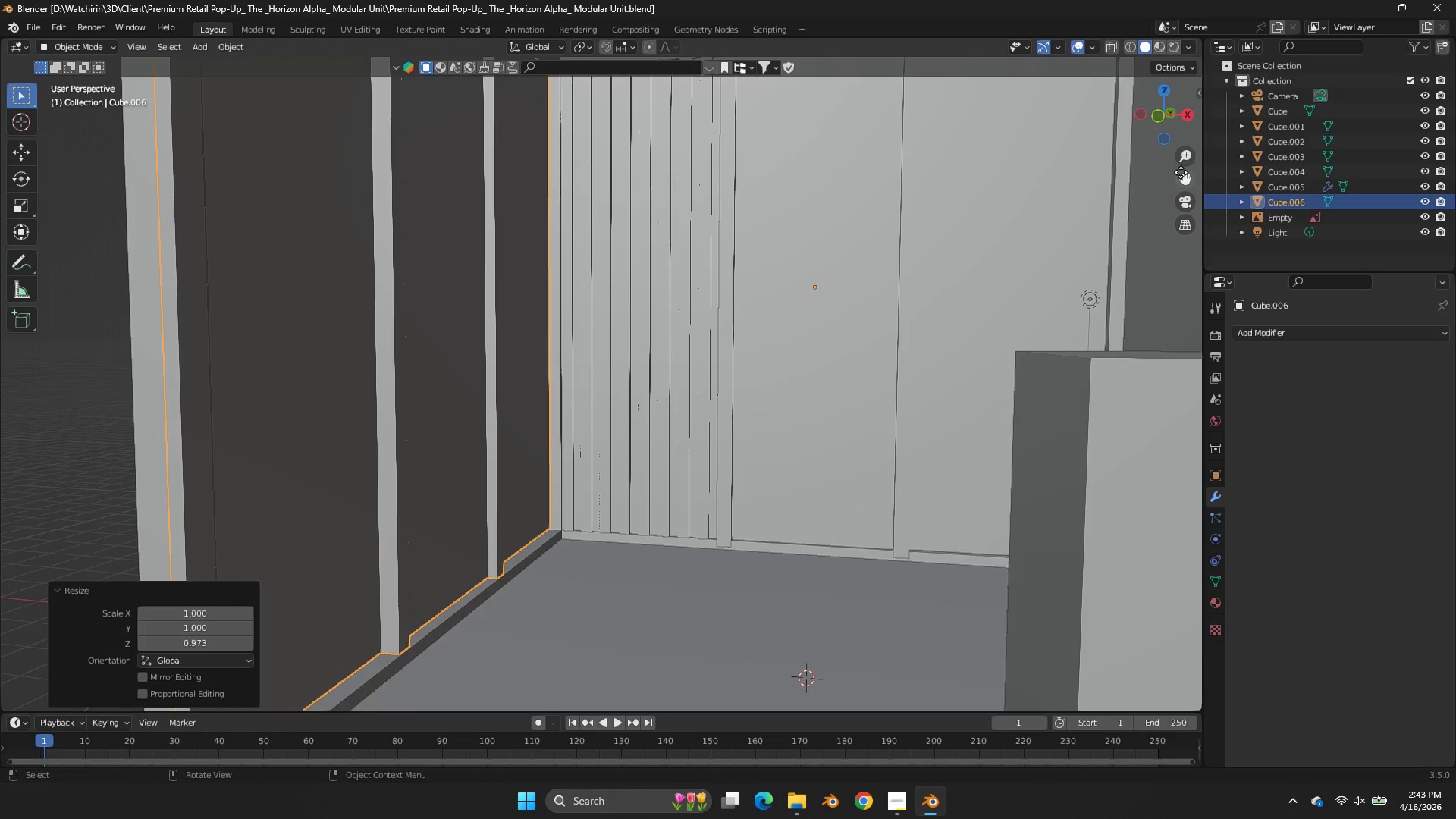 
left_click_drag(start_coordinate=[1181, 172], to_coordinate=[1194, 381])
 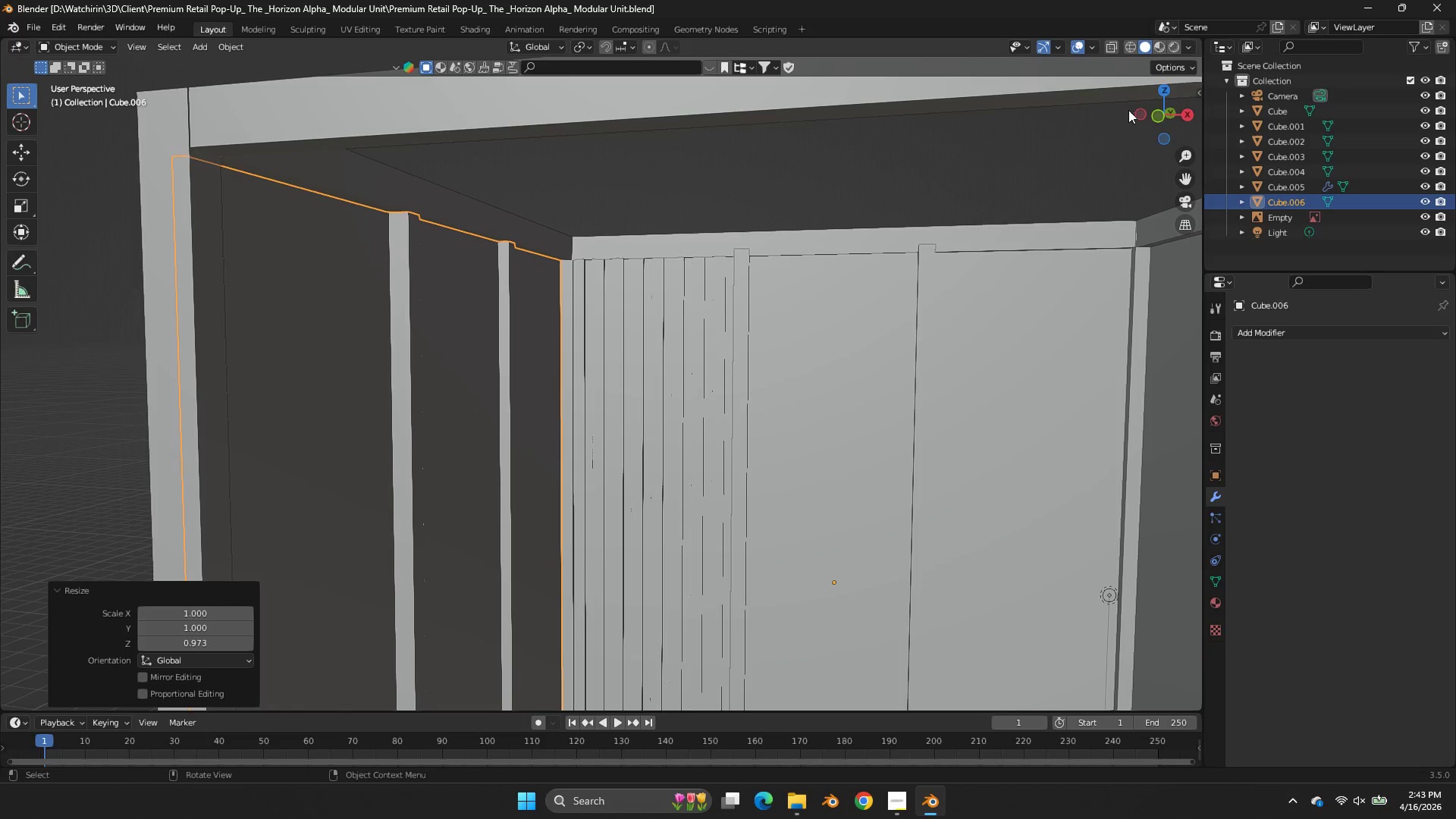 
left_click_drag(start_coordinate=[1161, 112], to_coordinate=[1116, 111])
 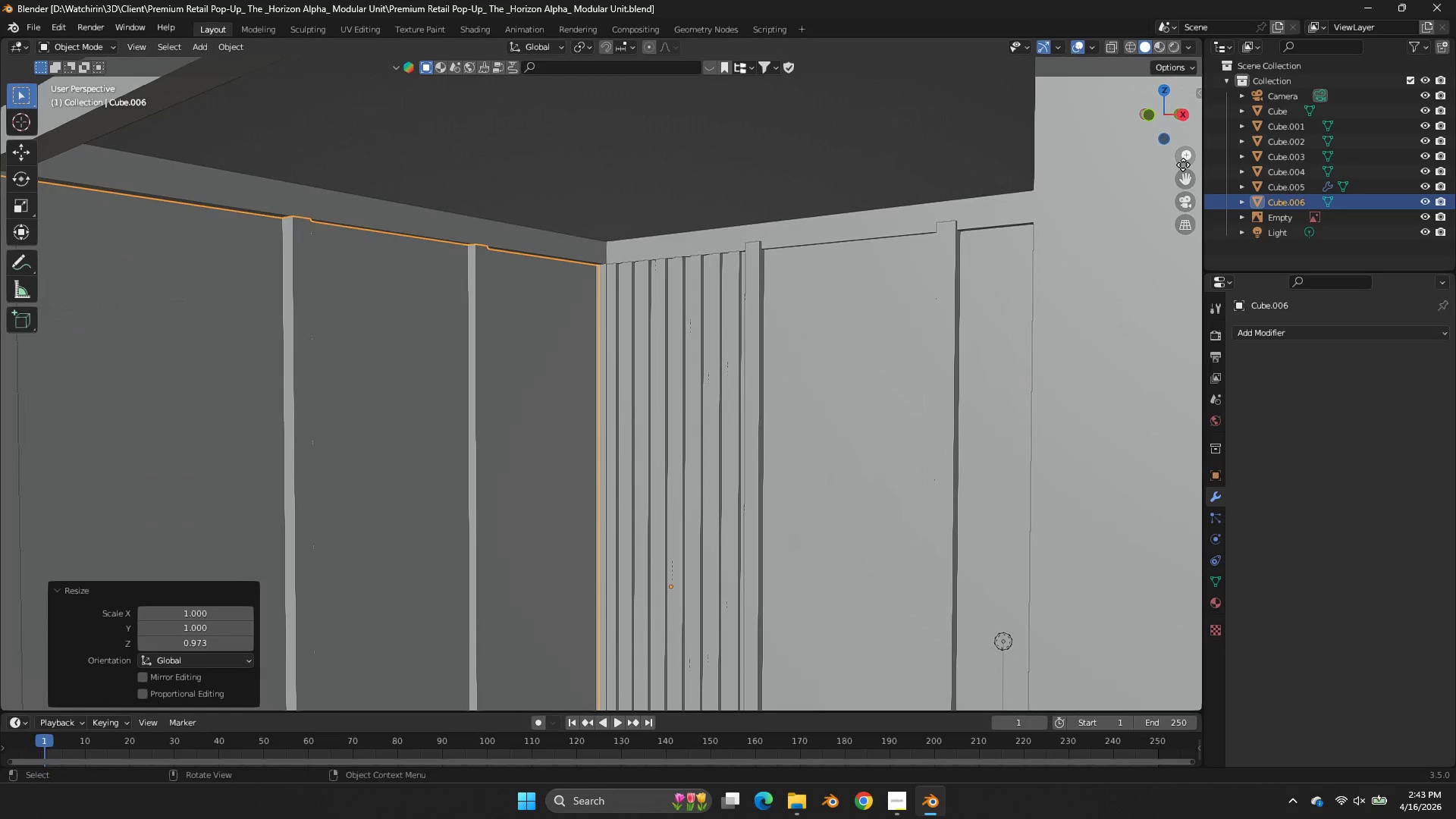 
left_click_drag(start_coordinate=[1184, 170], to_coordinate=[192, 75])
 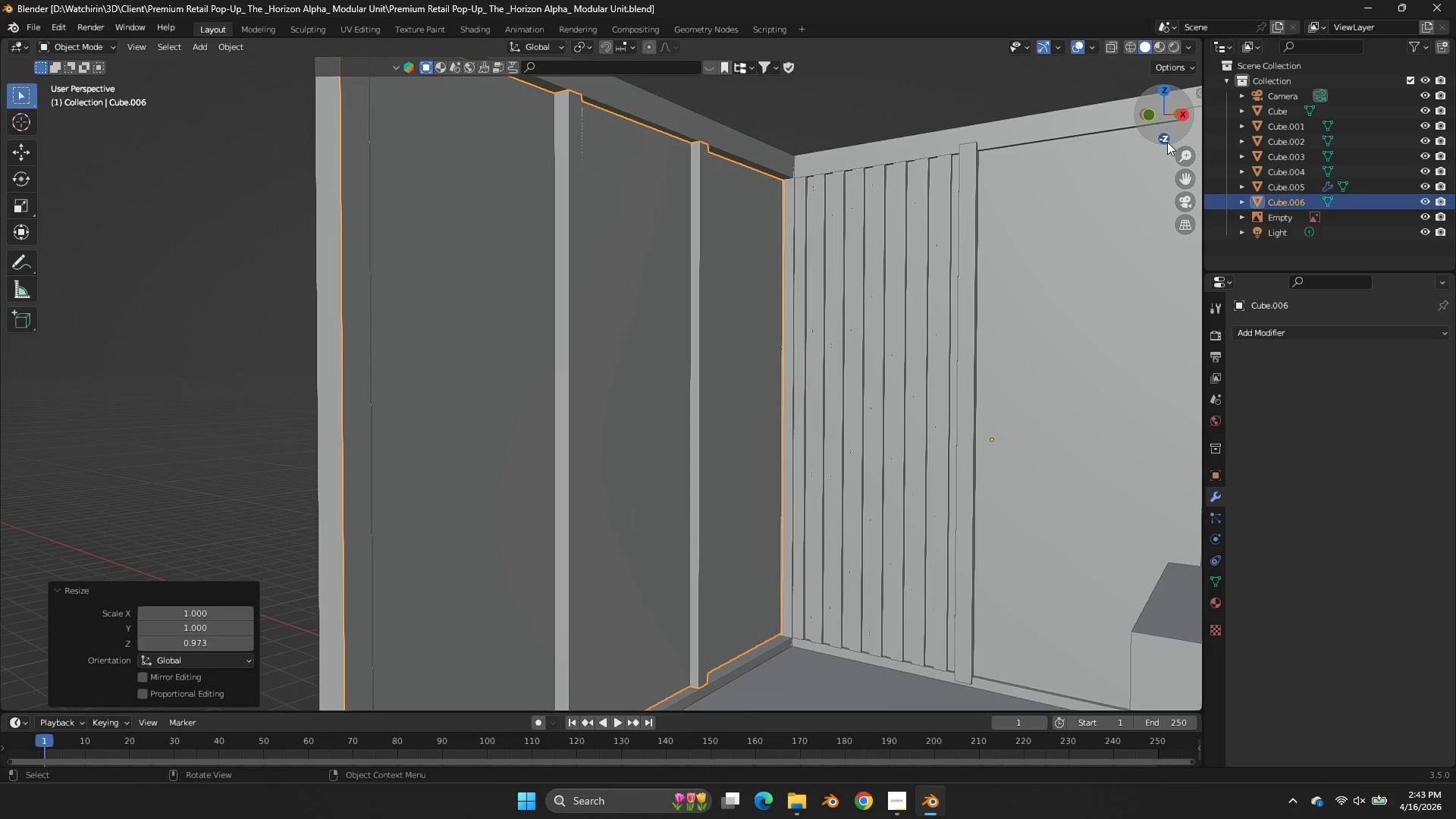 
left_click_drag(start_coordinate=[1167, 142], to_coordinate=[3, 150])
 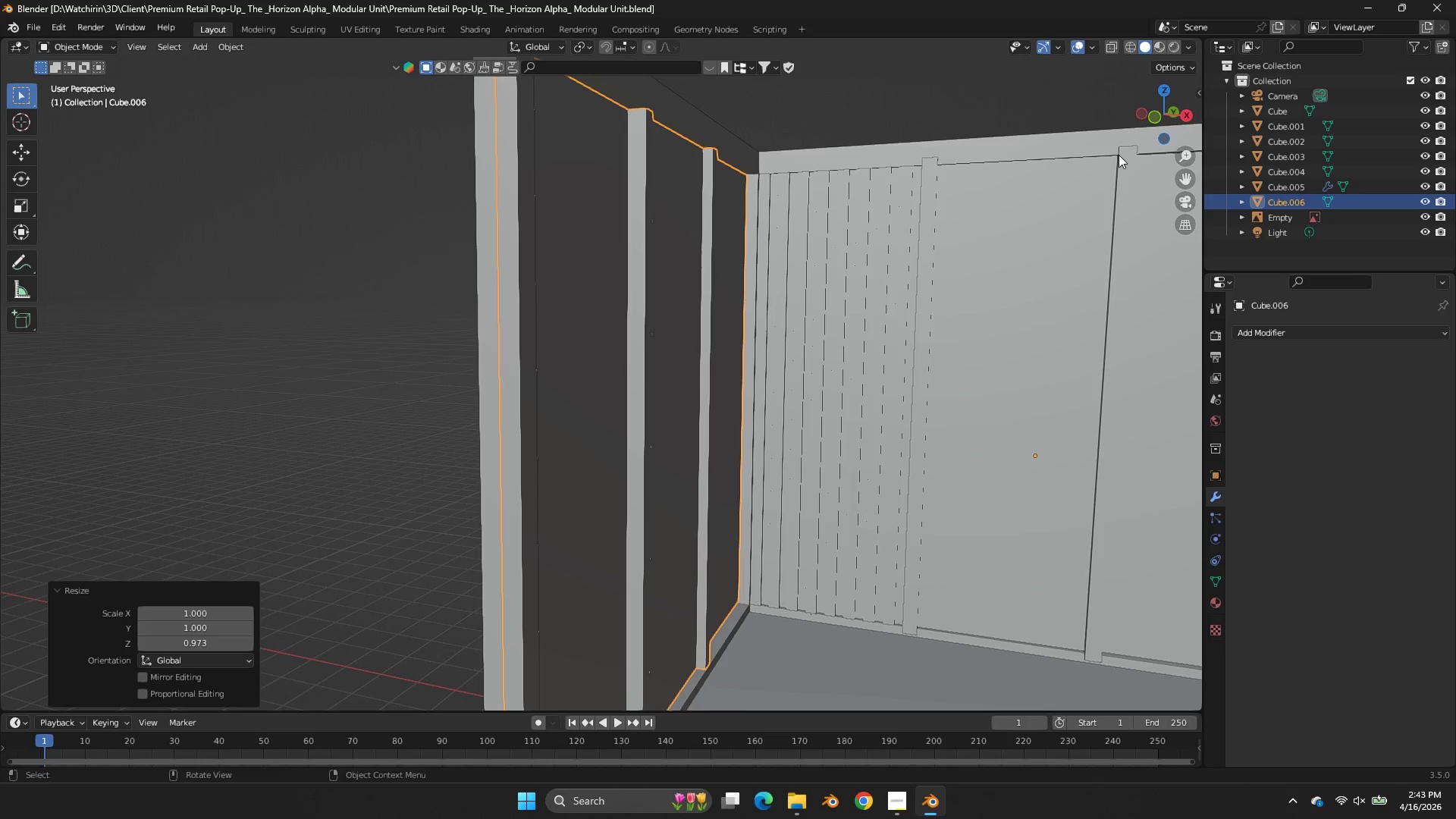 
wait(22.77)
 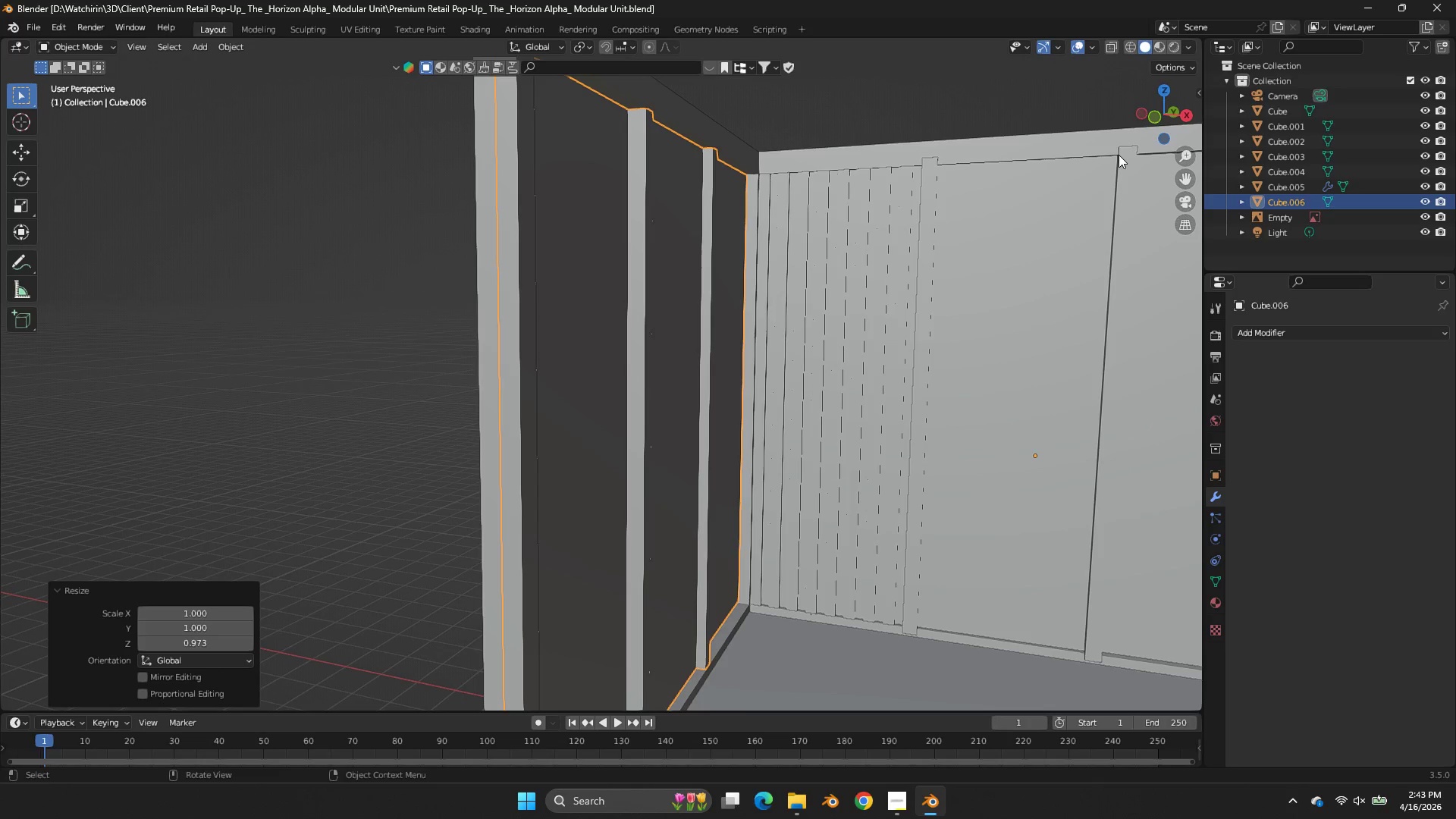 
left_click_drag(start_coordinate=[1191, 110], to_coordinate=[1081, 160])
 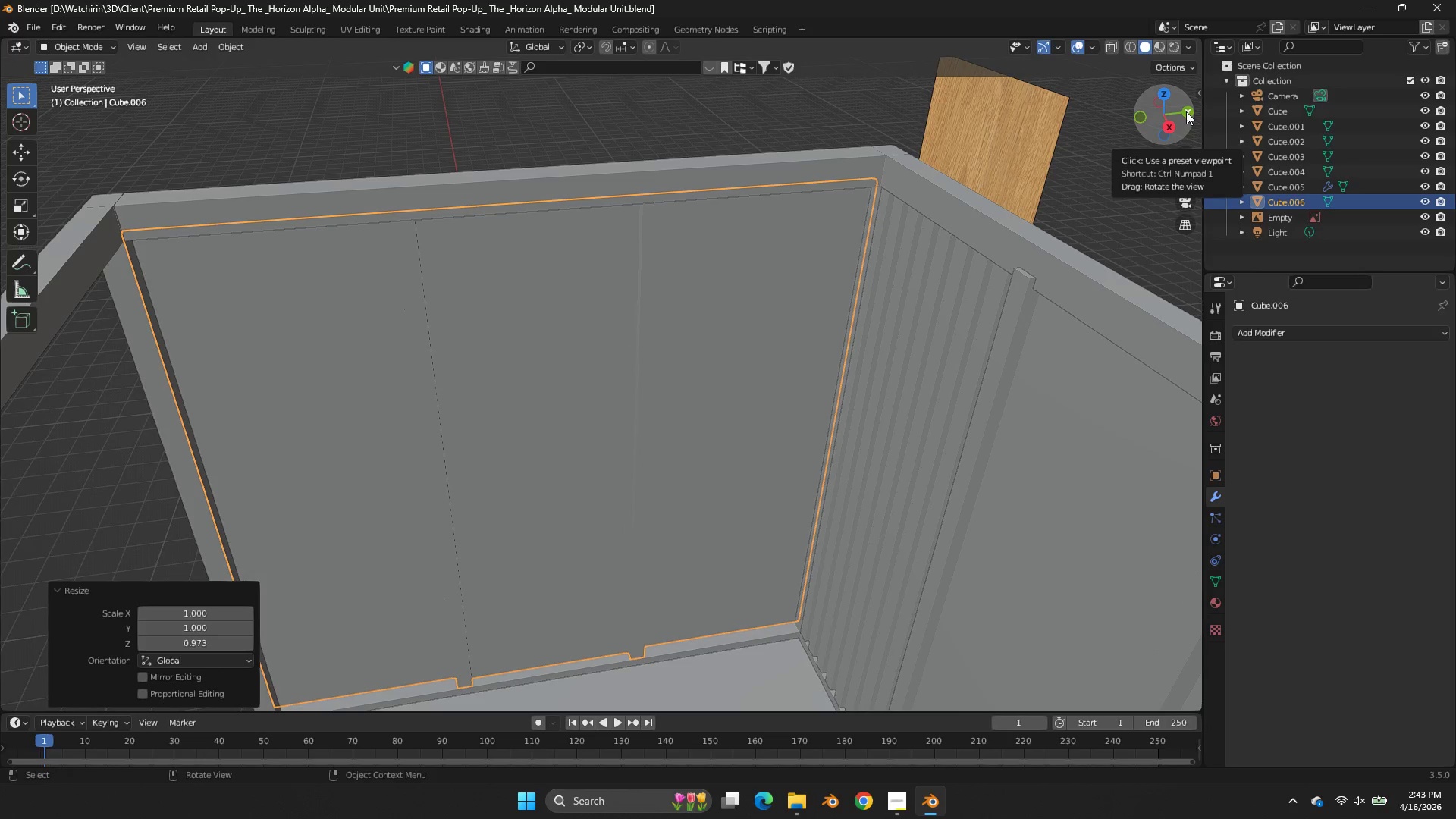 
wait(8.14)
 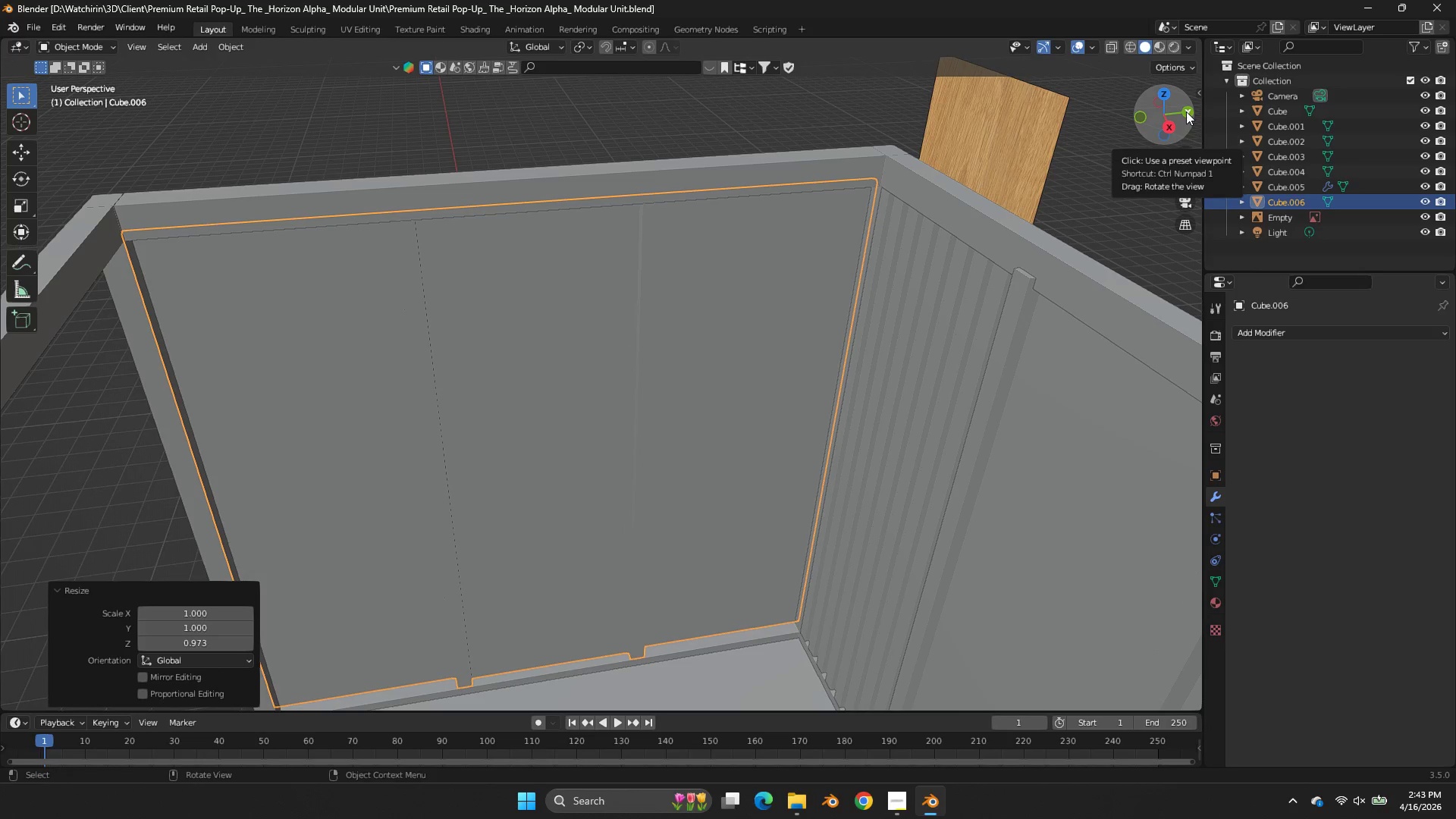 
left_click([934, 283])
 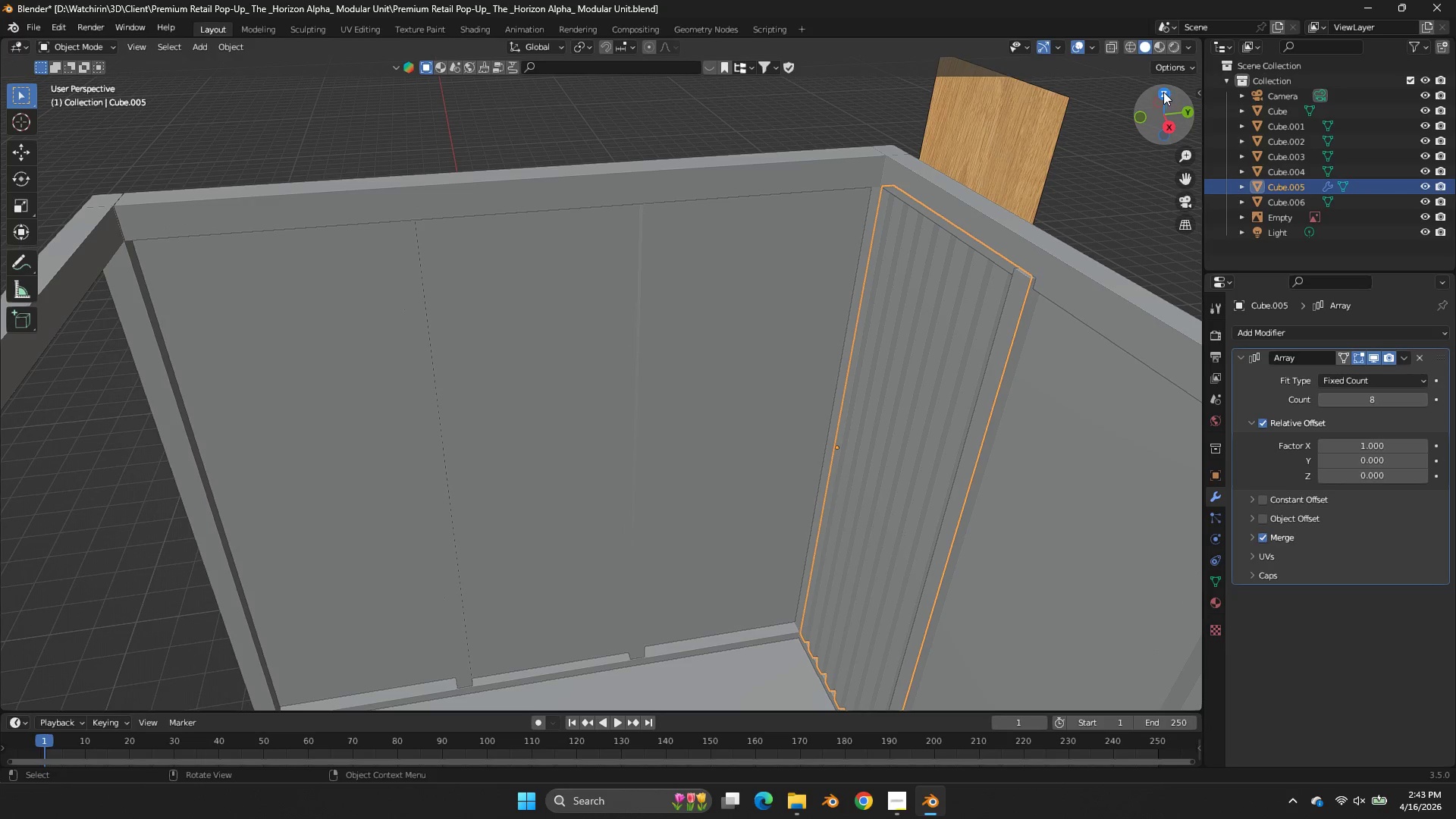 
left_click([1163, 92])
 